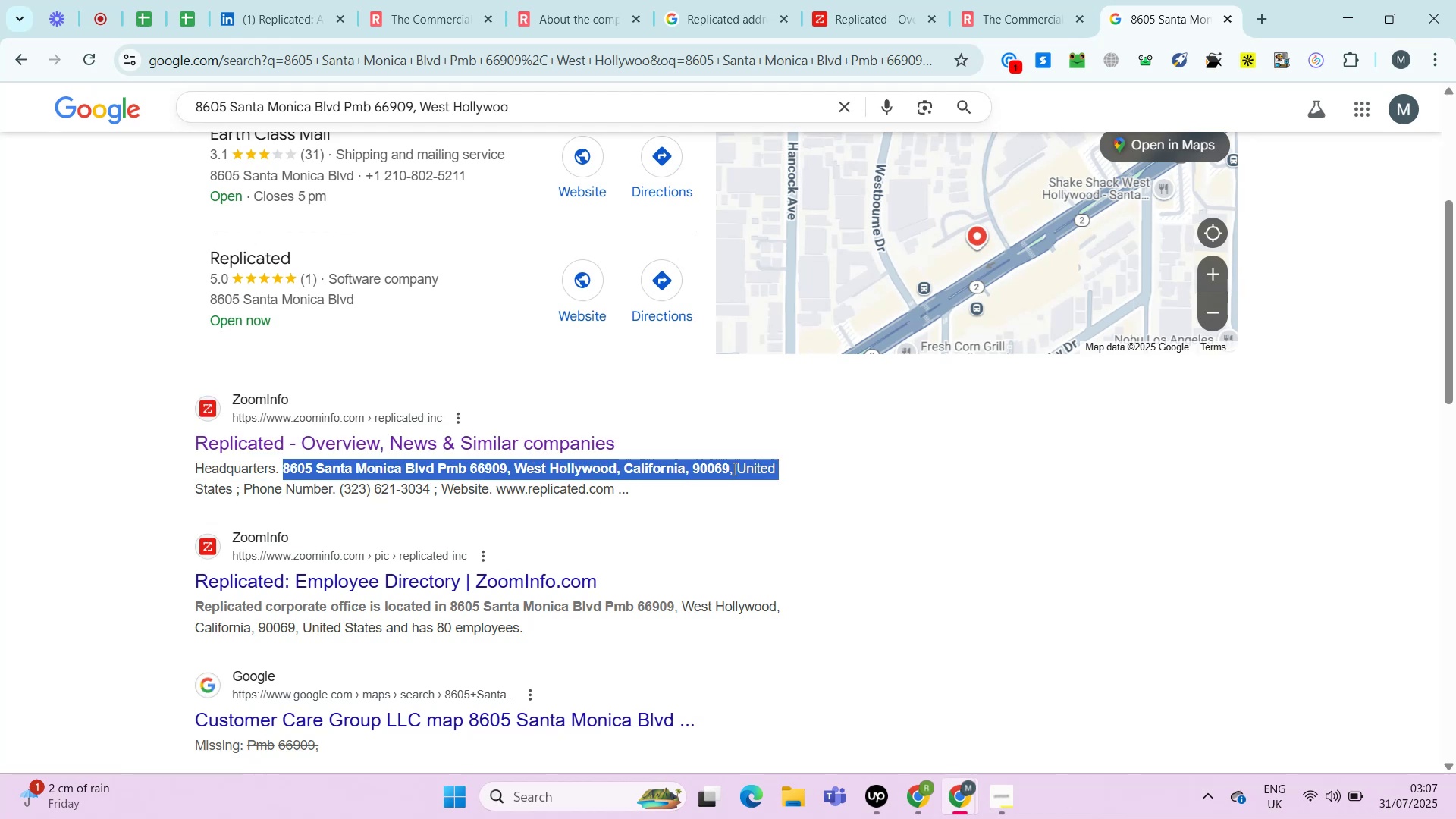 
key(Control+Shift+ArrowRight)
 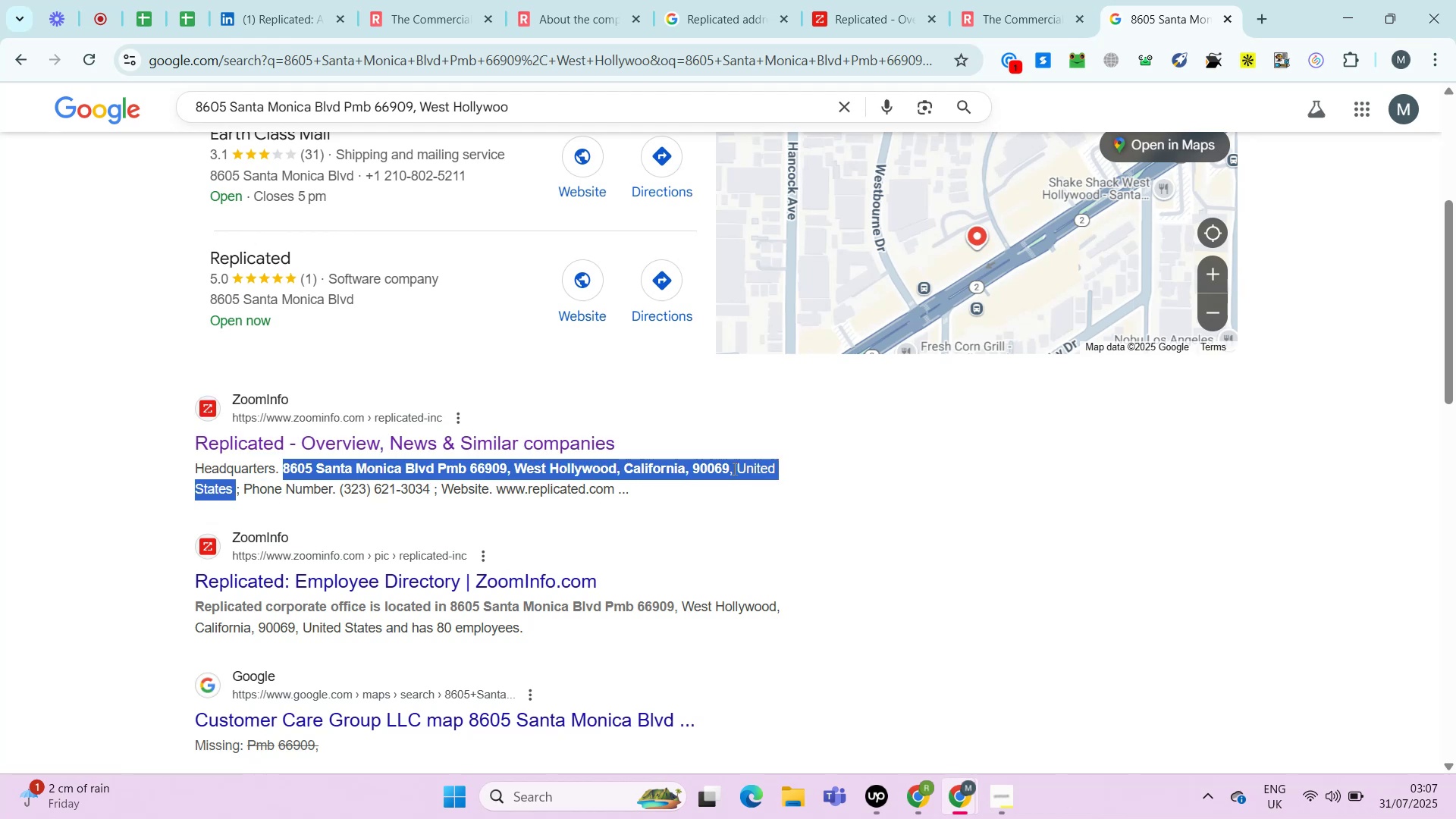 
key(Control+Shift+ArrowRight)
 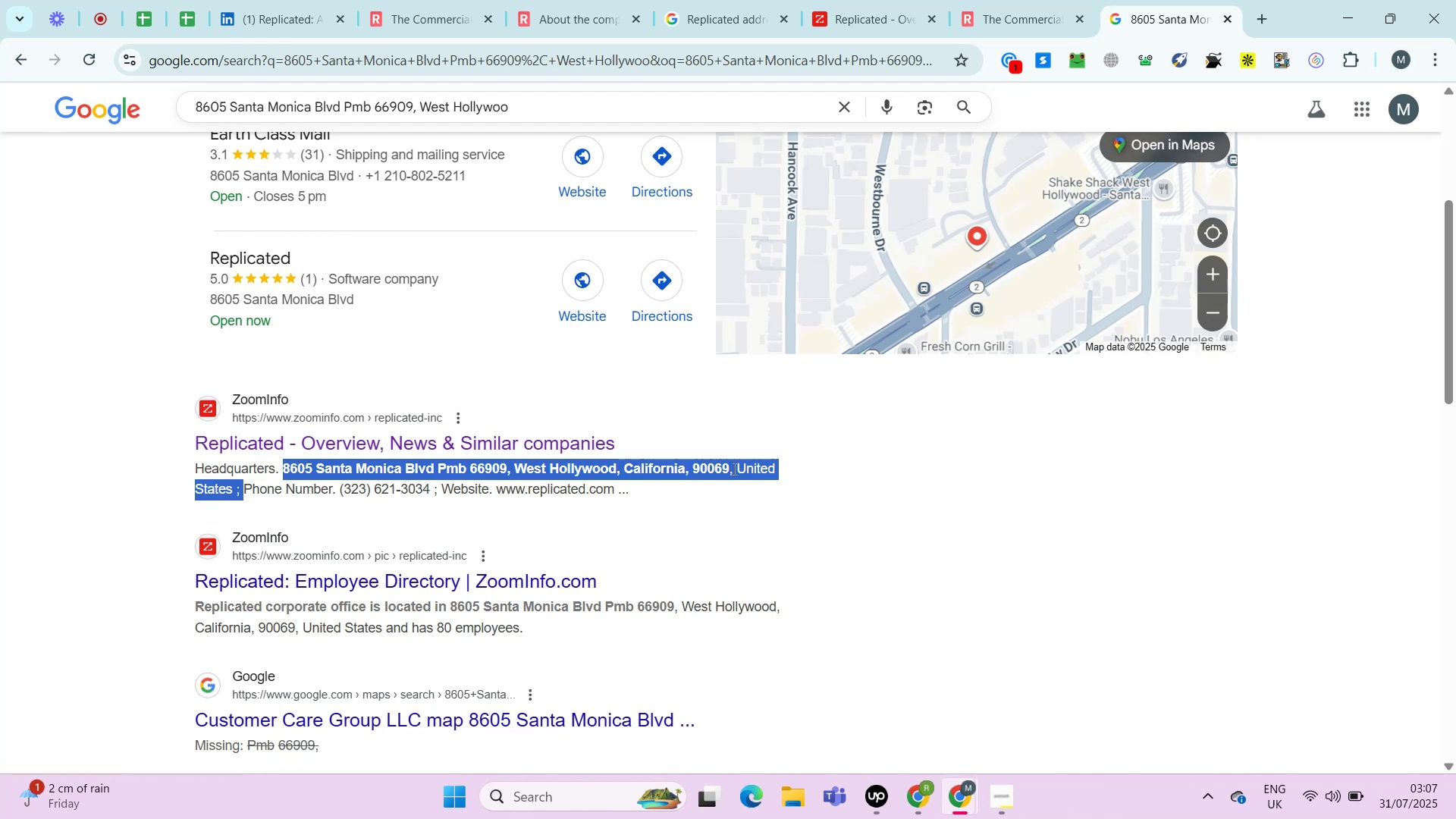 
key(Control+Shift+ArrowRight)
 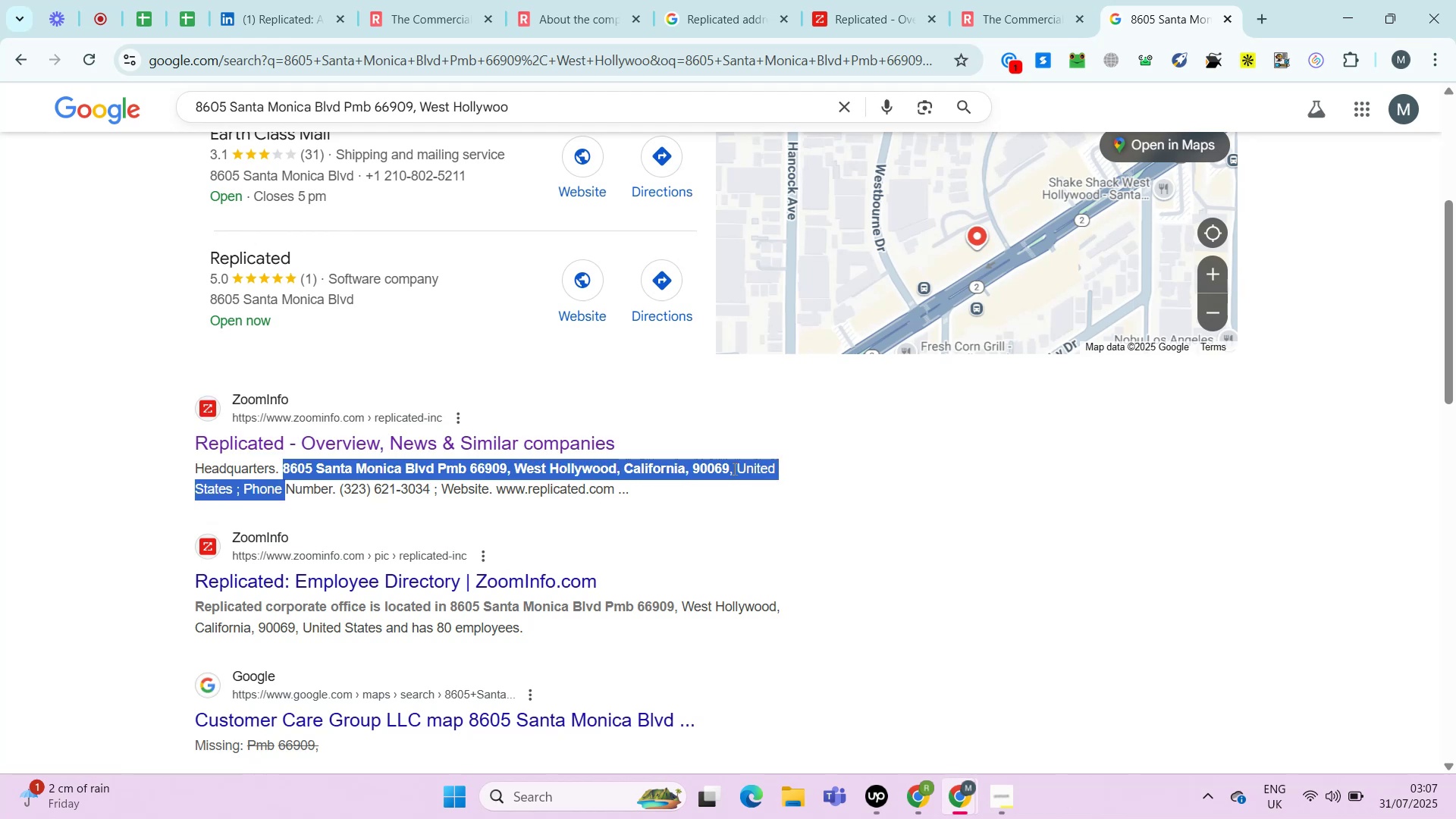 
key(Control+Shift+ArrowLeft)
 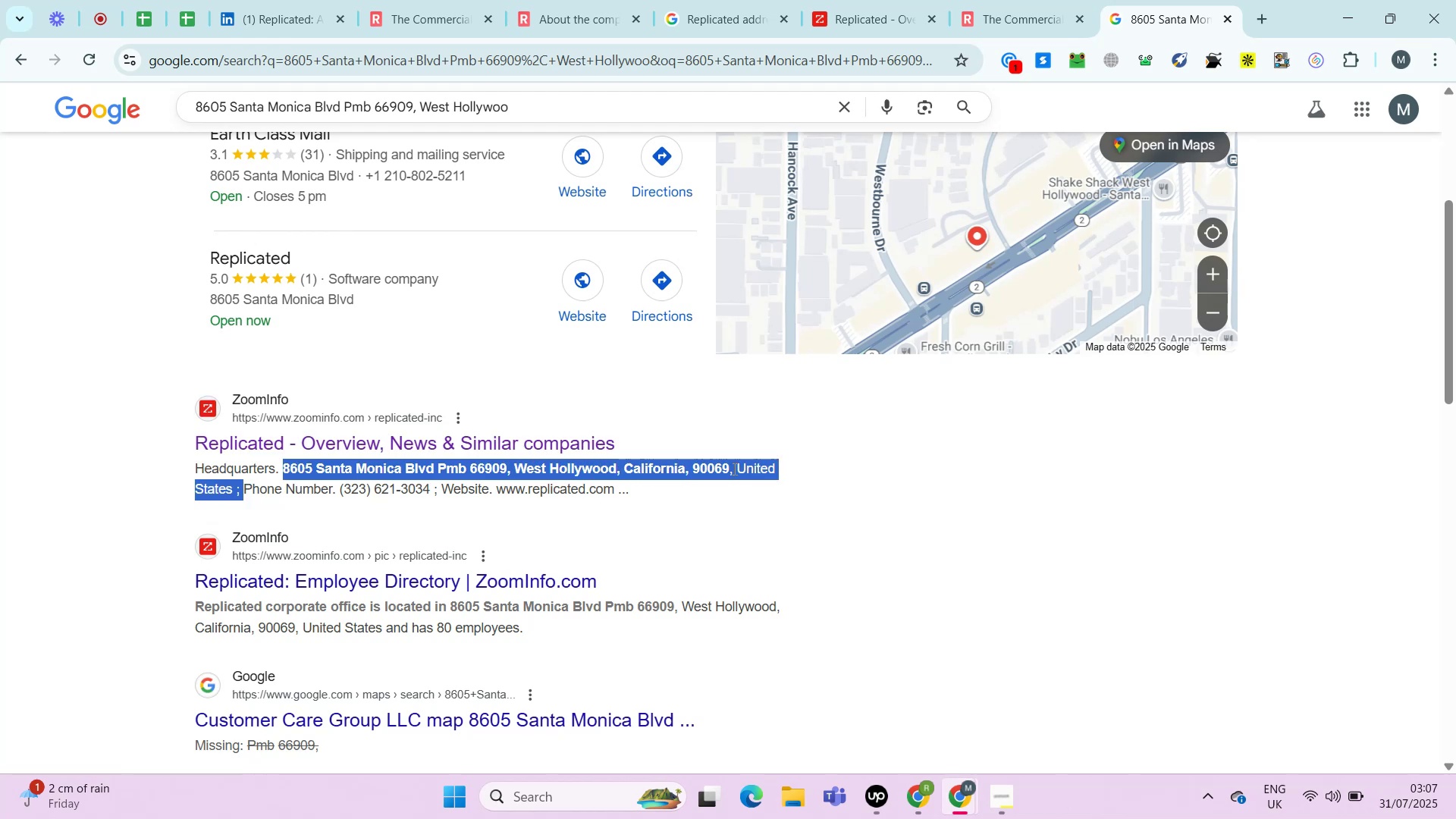 
key(Control+Shift+ArrowLeft)
 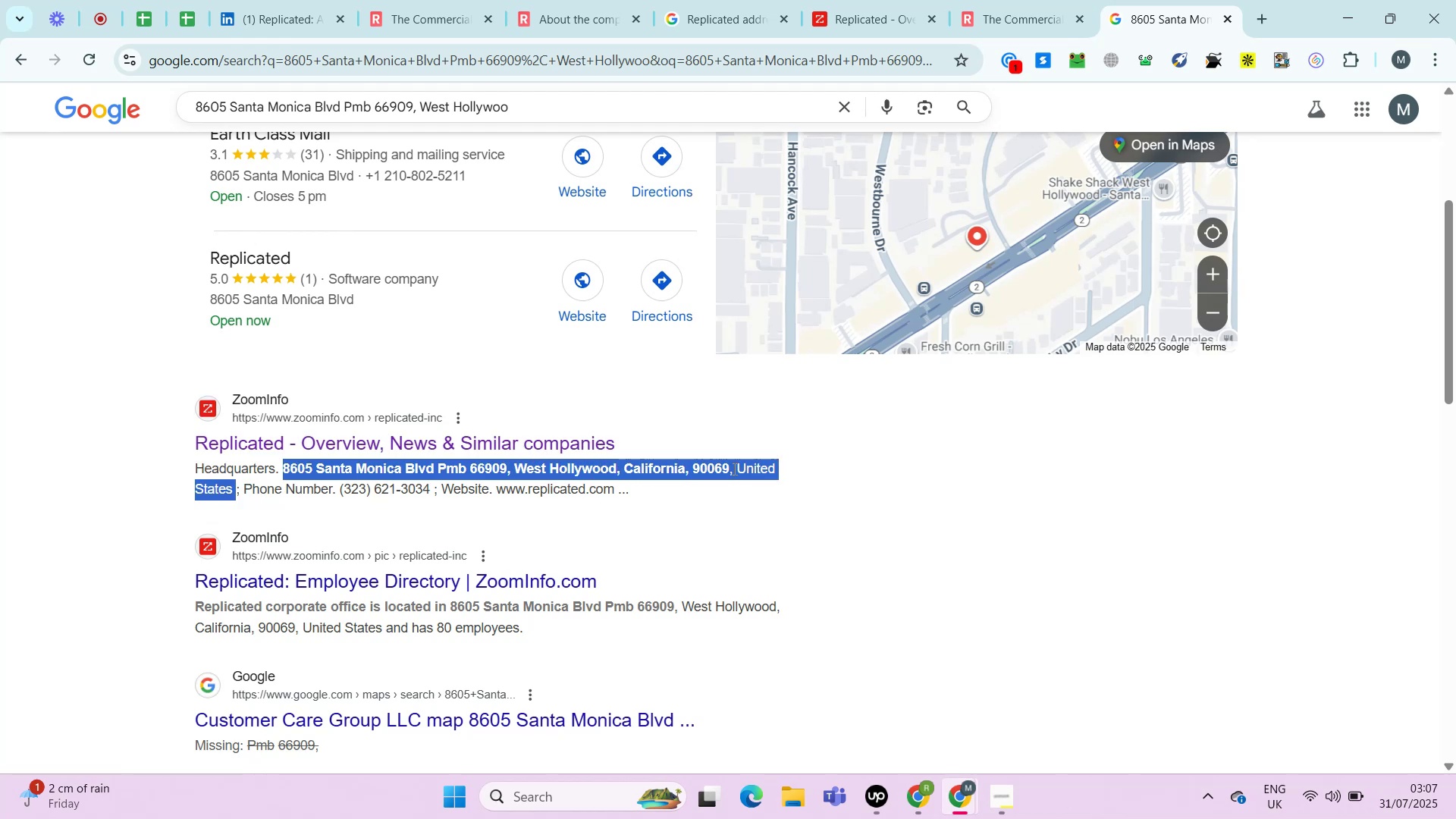 
key(Shift+ArrowLeft)
 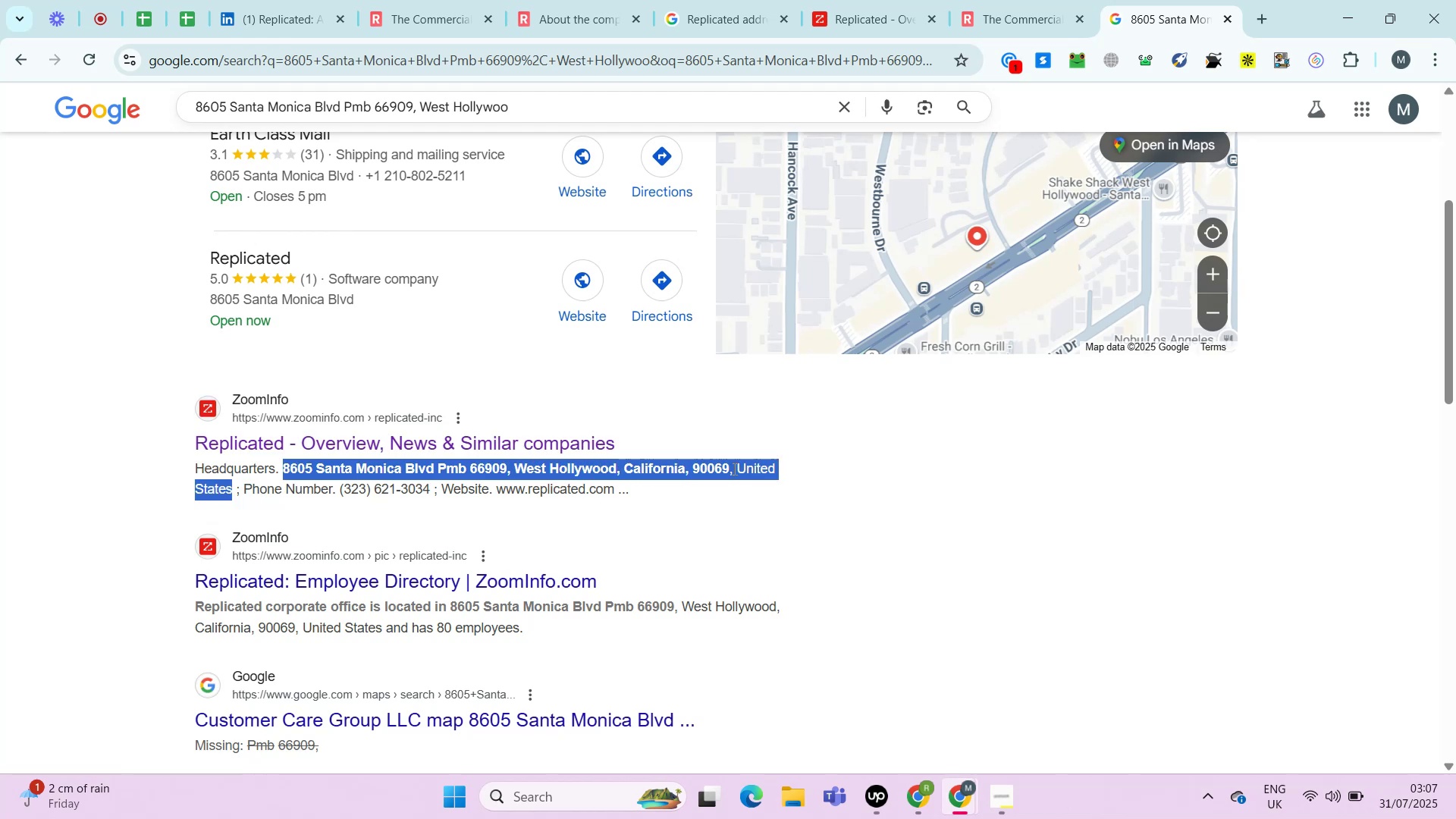 
key(Control+C)
 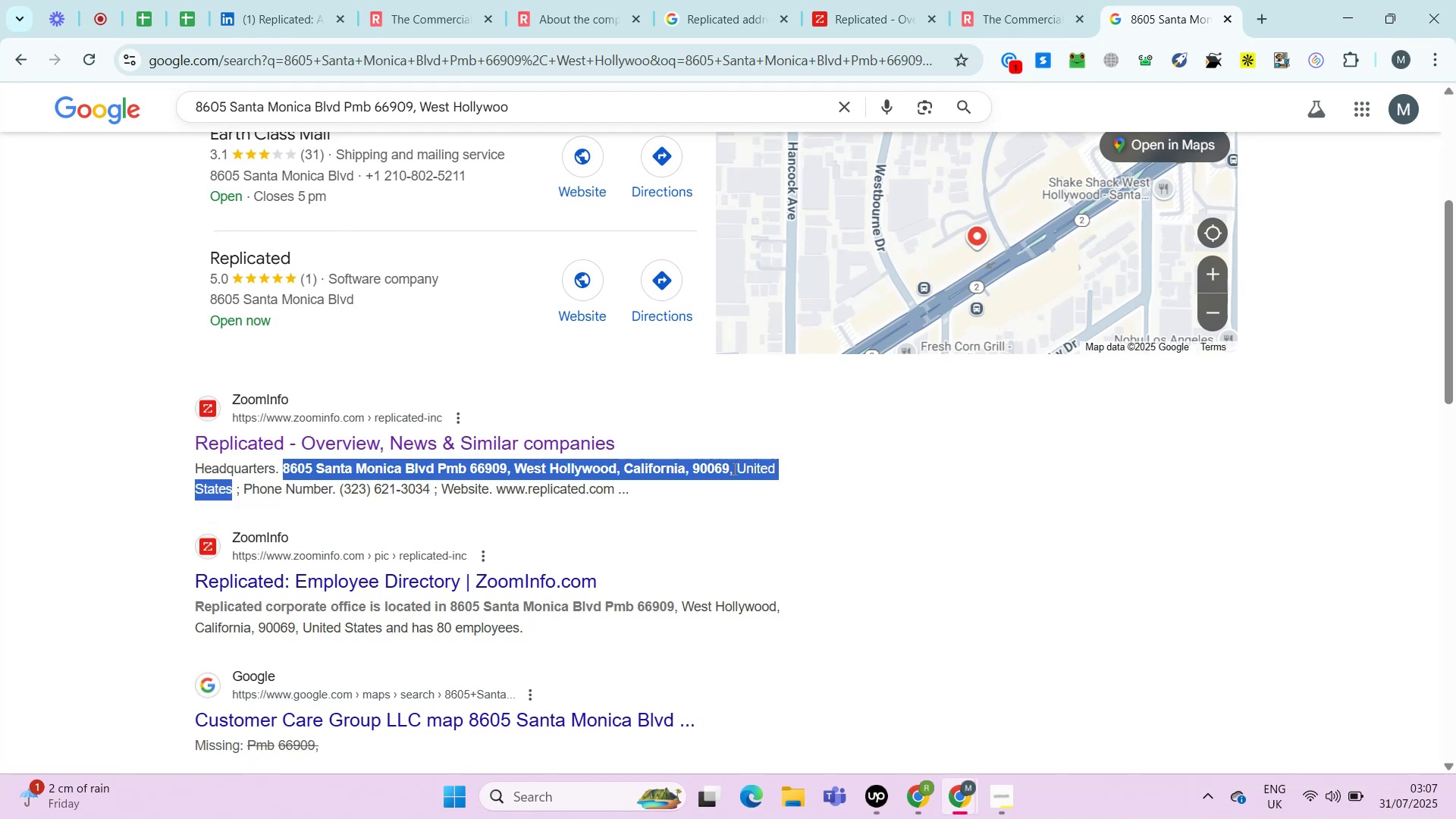 
key(Control+C)
 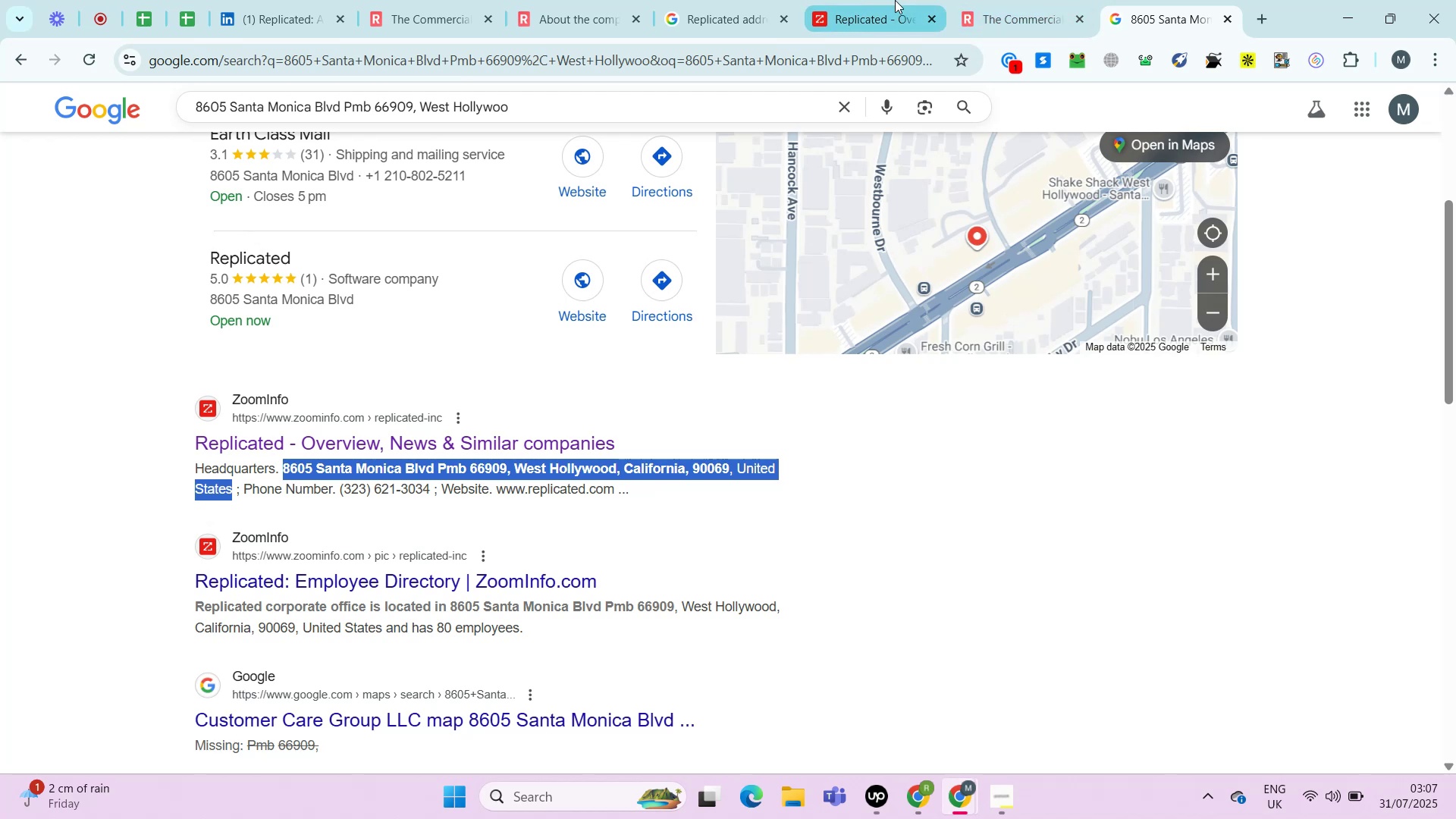 
left_click([885, 0])
 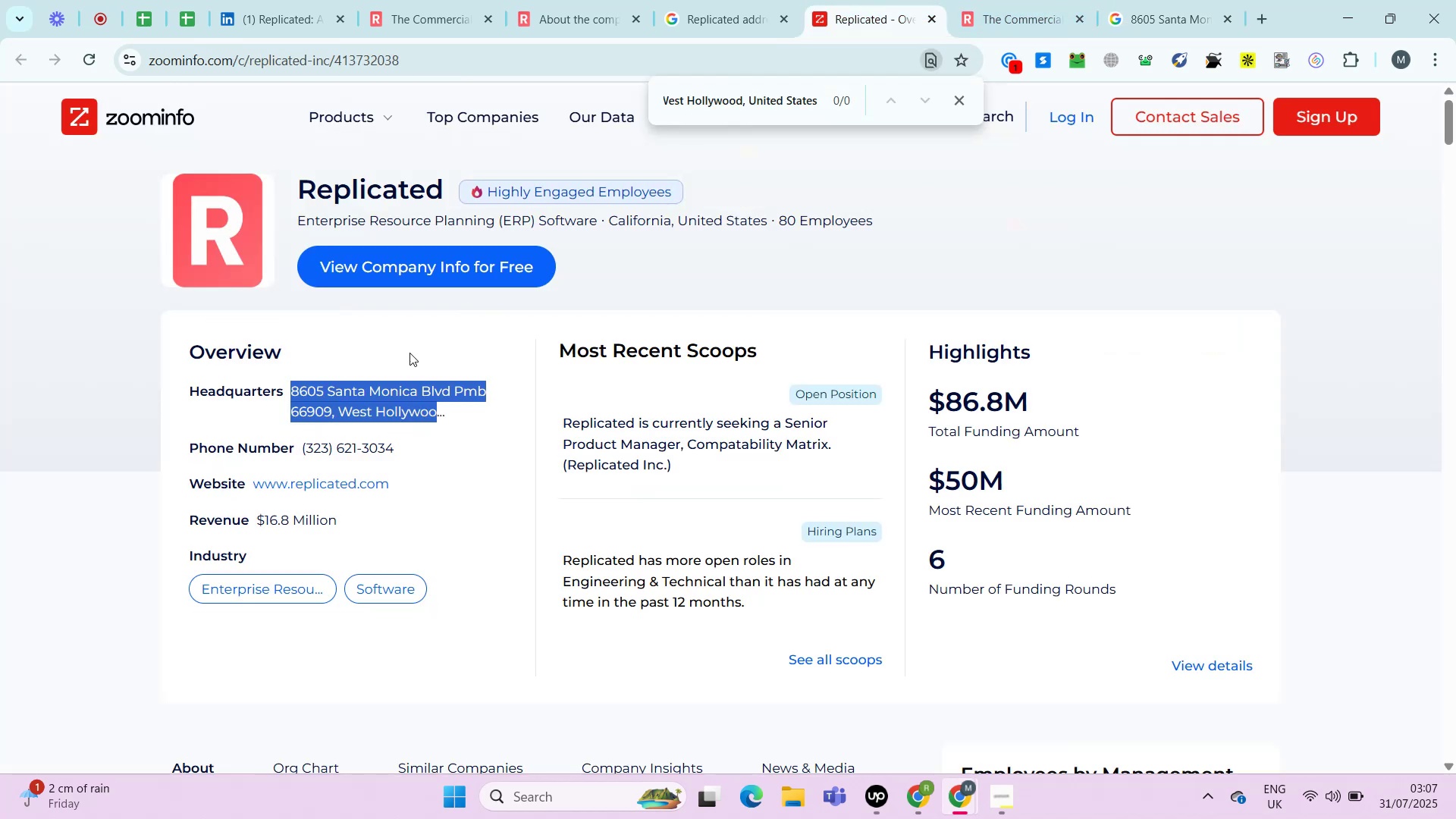 
hold_key(key=ControlLeft, duration=1.46)
 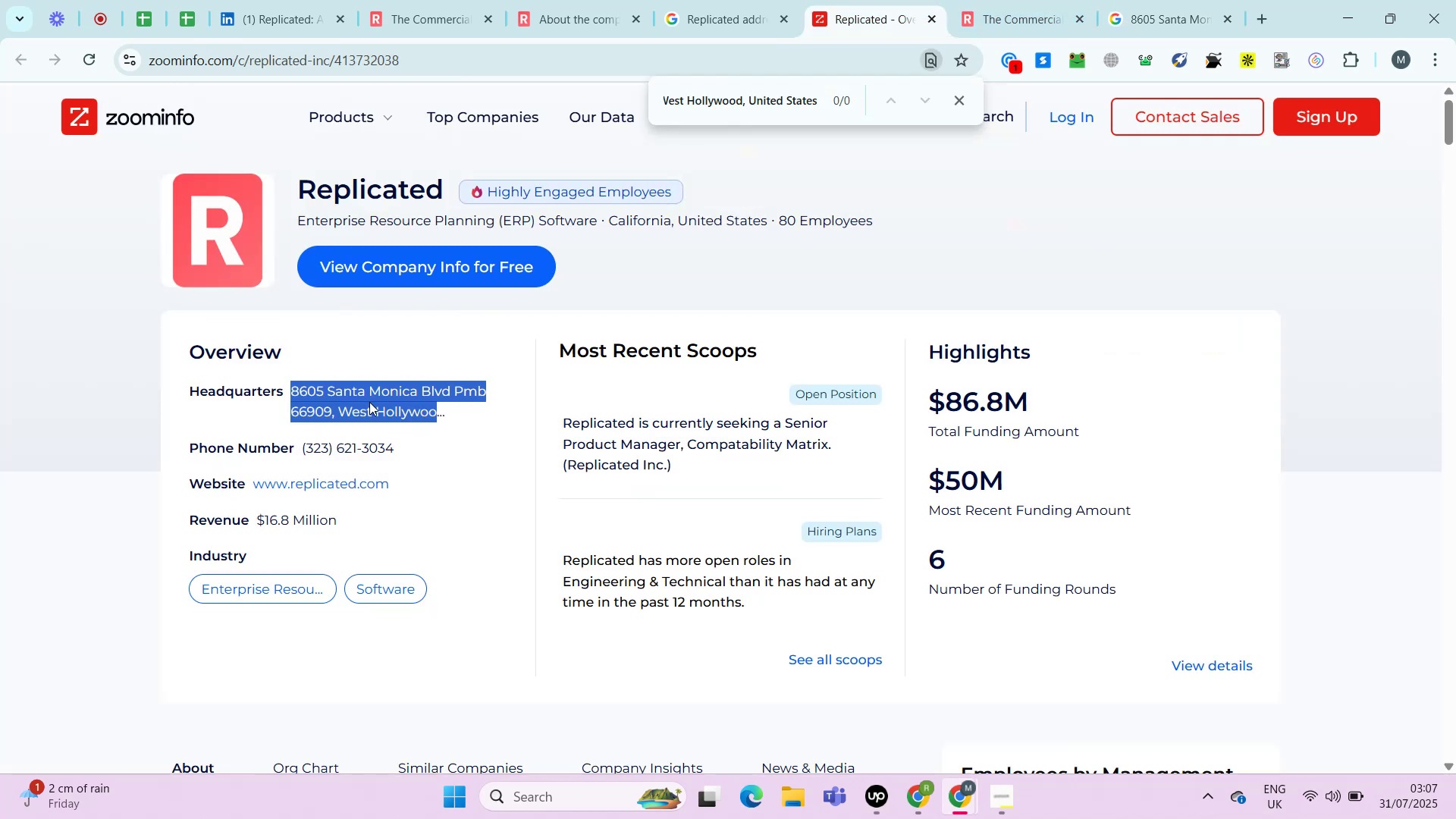 
hold_key(key=C, duration=0.36)
 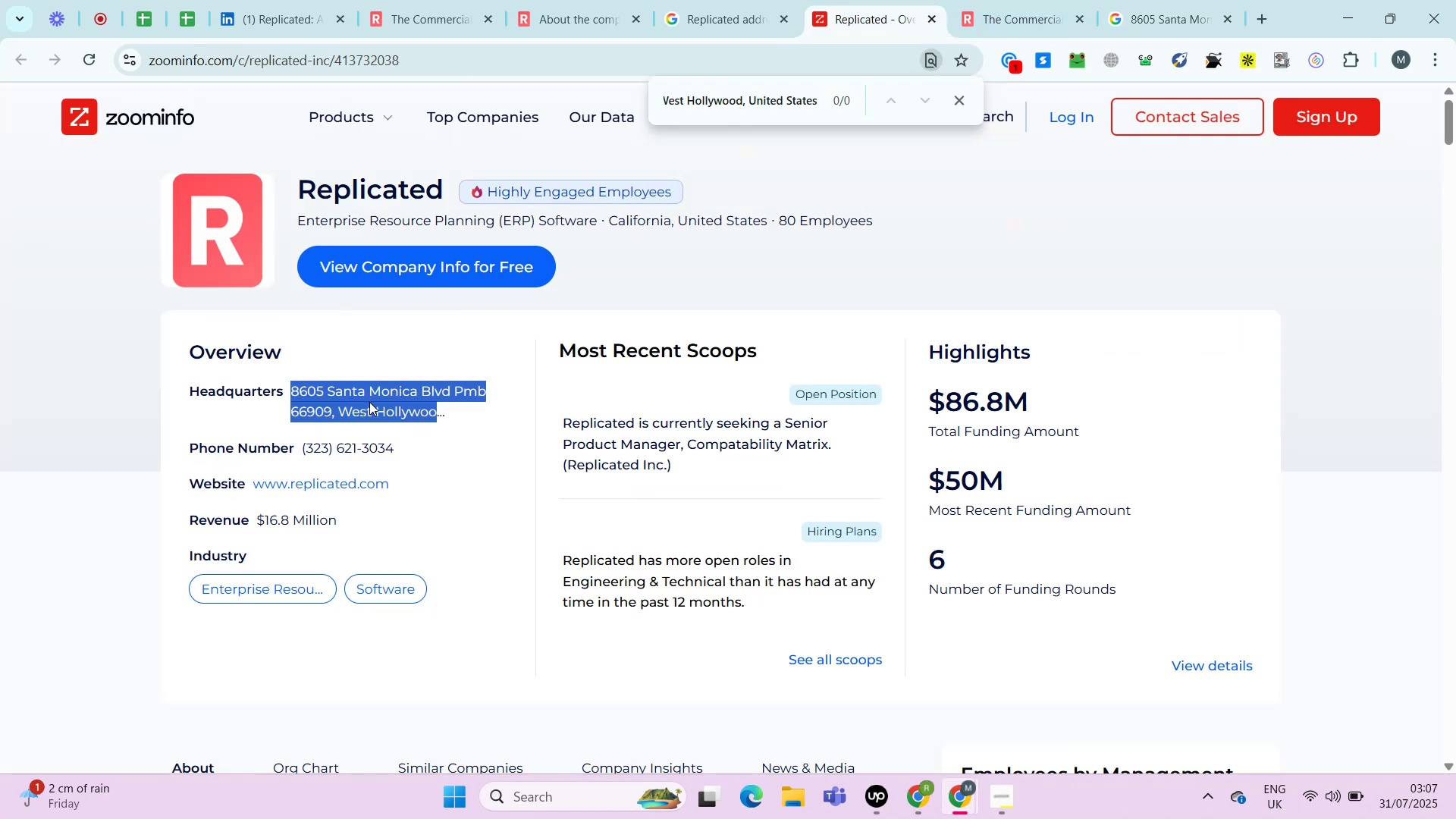 
hold_key(key=C, duration=0.32)
 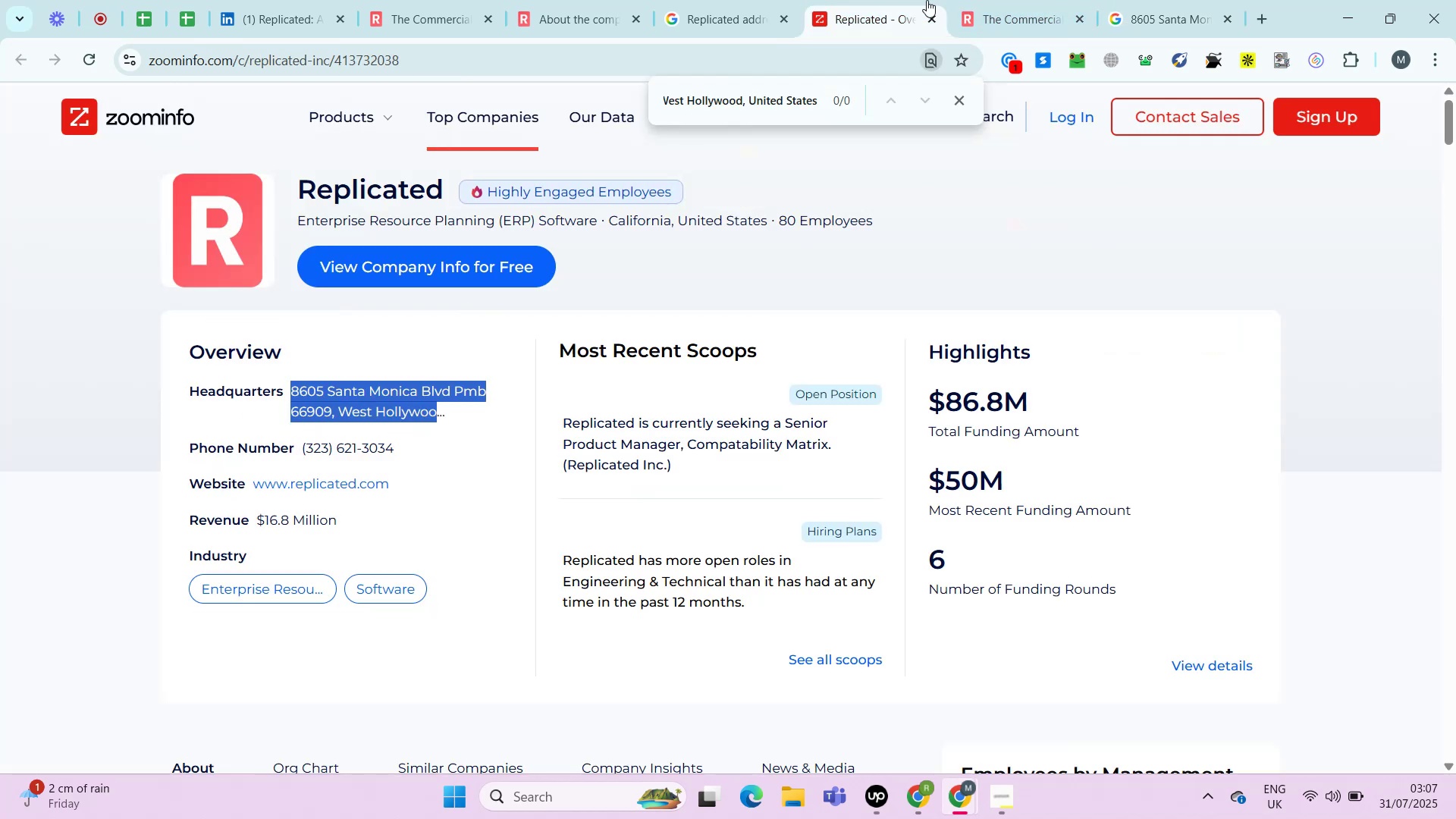 
mouse_move([1224, 11])
 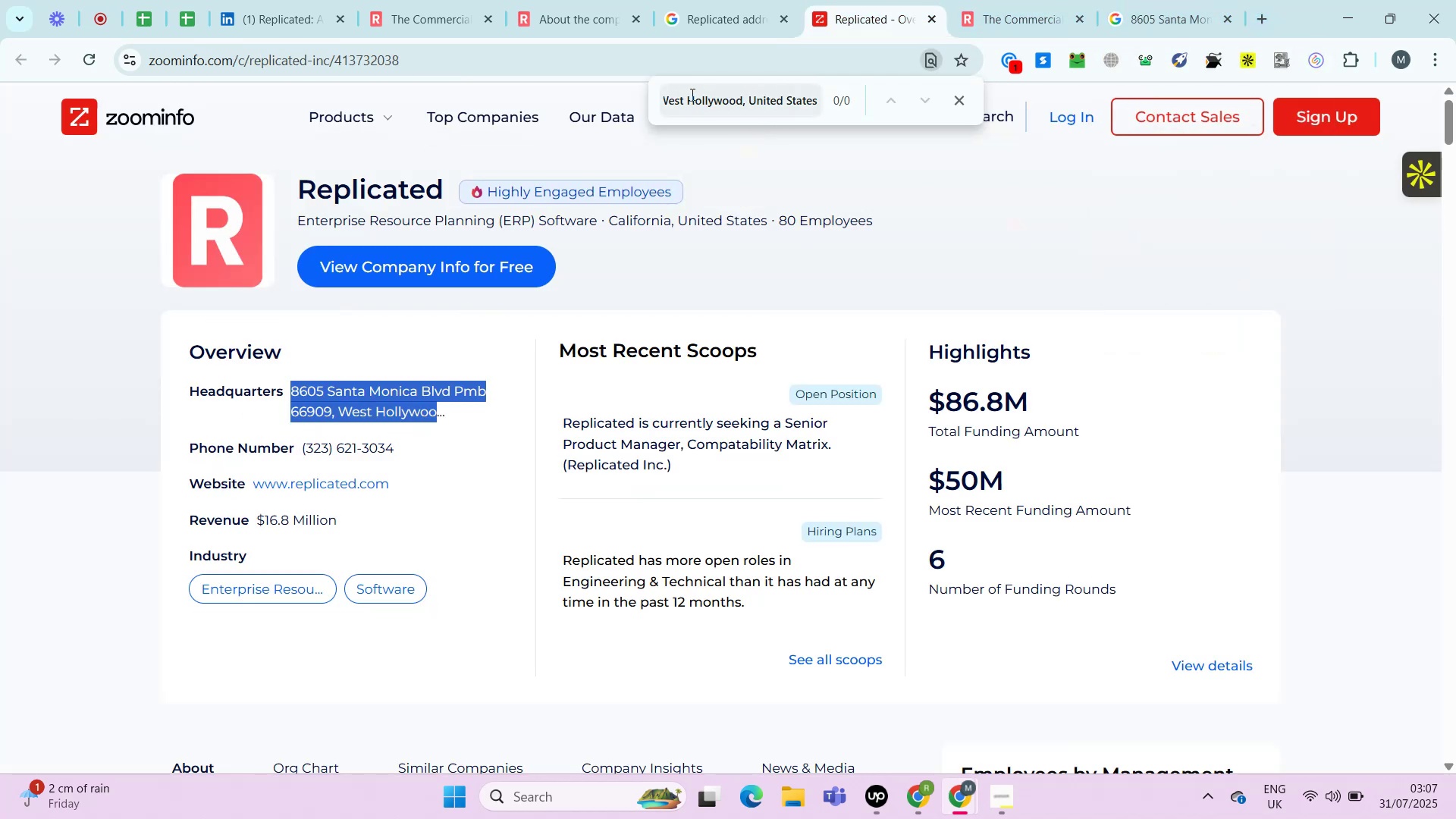 
left_click([691, 94])
 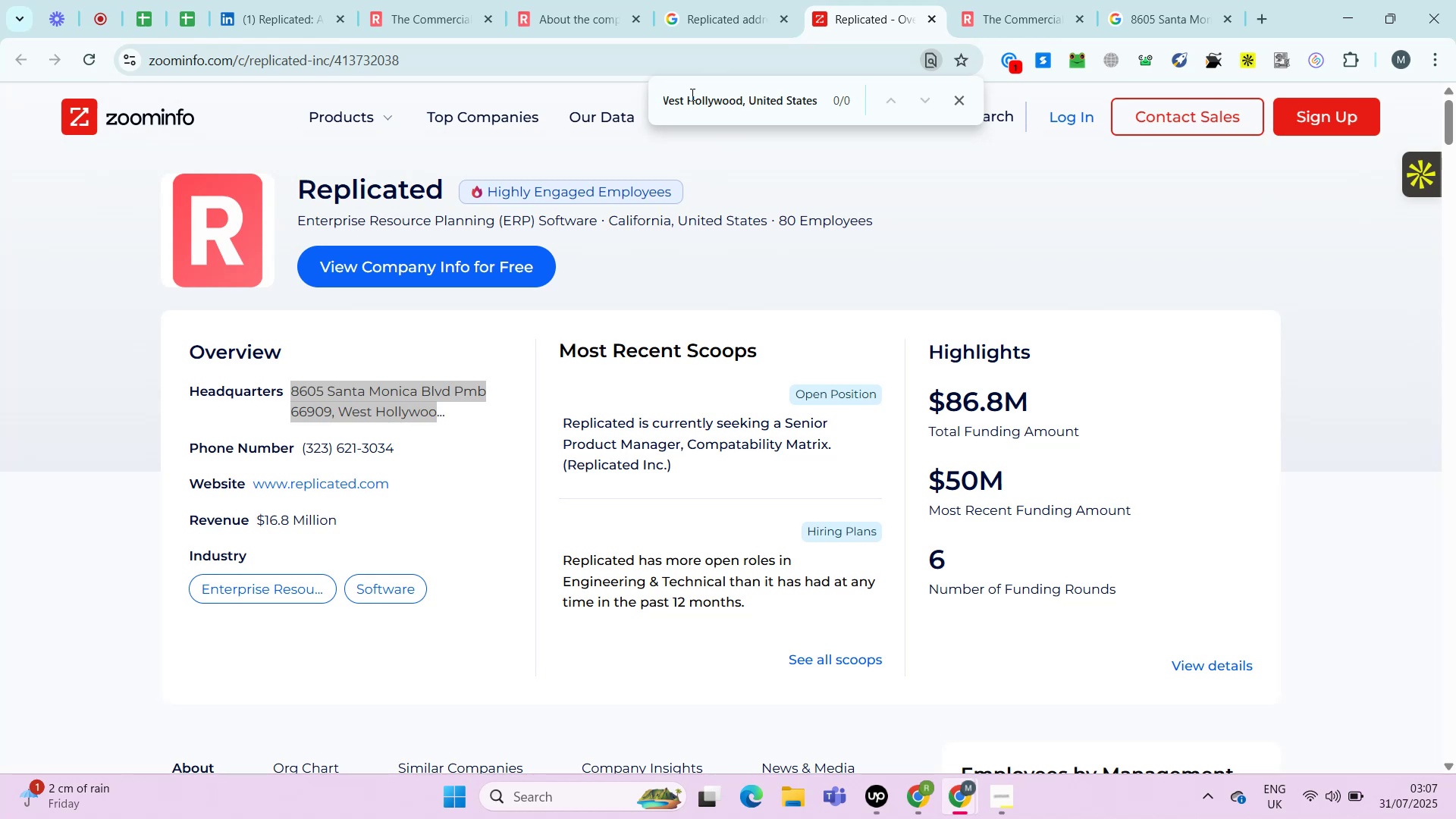 
hold_key(key=ArrowLeft, duration=0.66)
 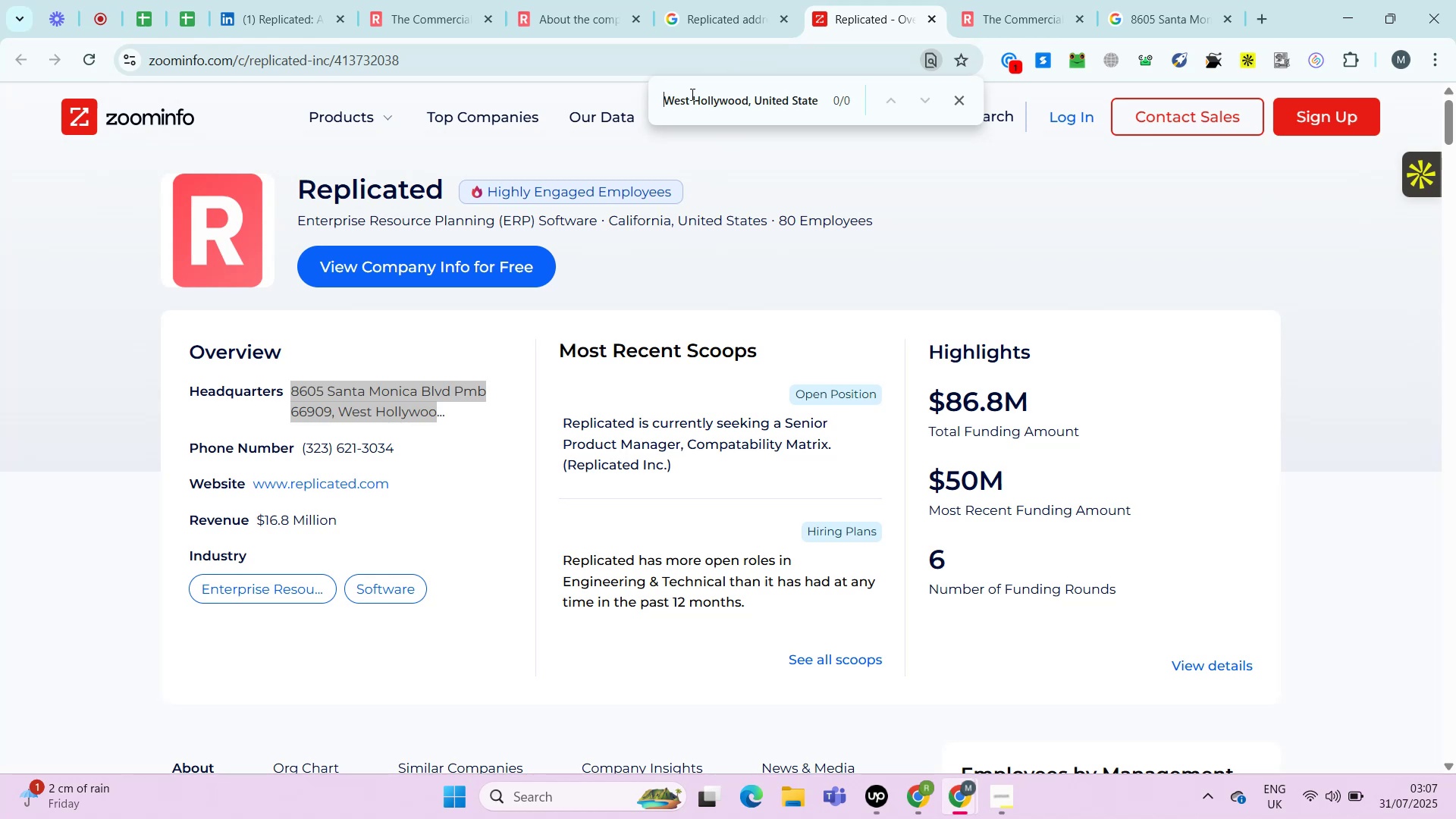 
key(Control+Shift+ArrowRight)
 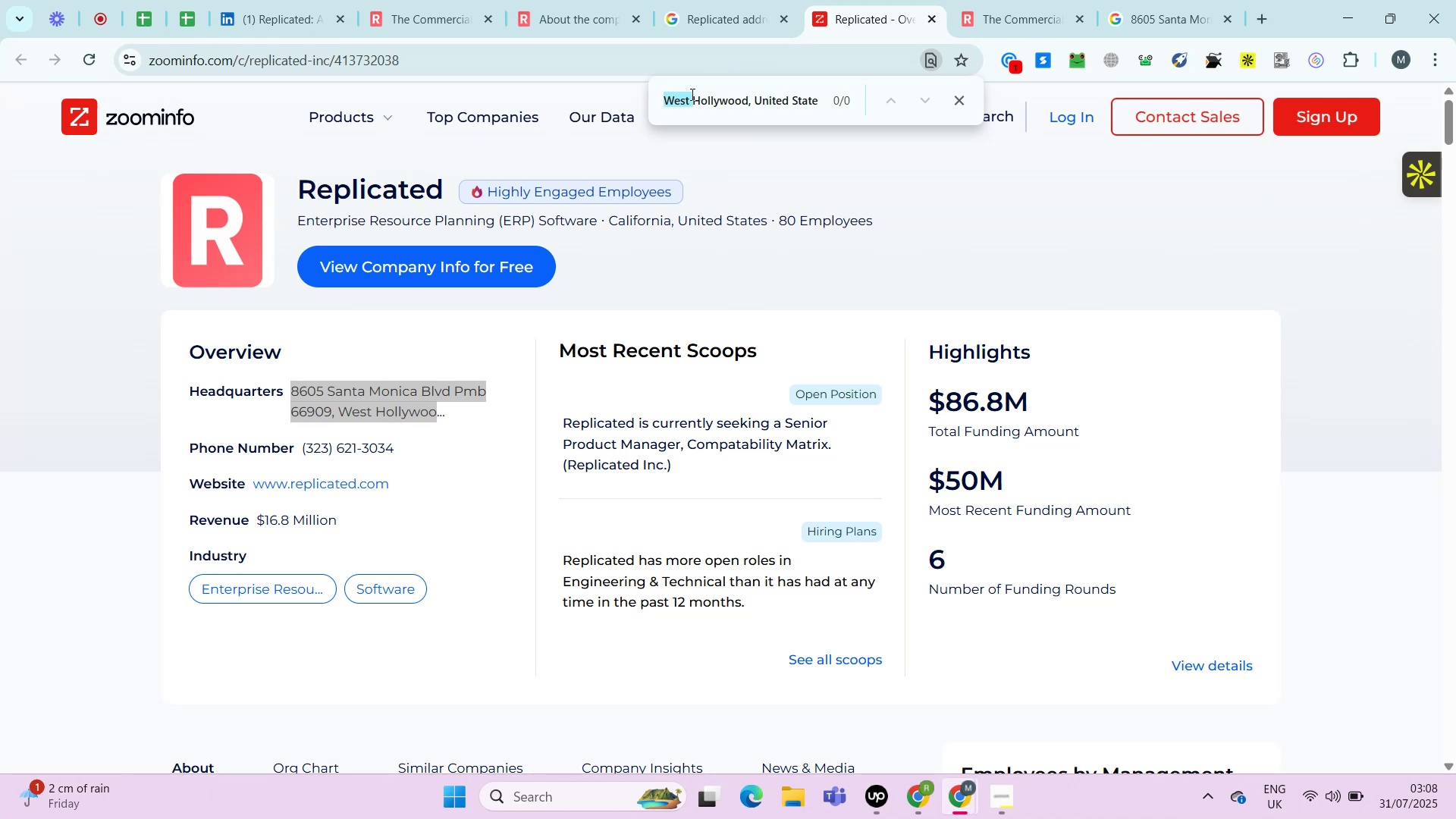 
key(Control+Shift+ArrowRight)
 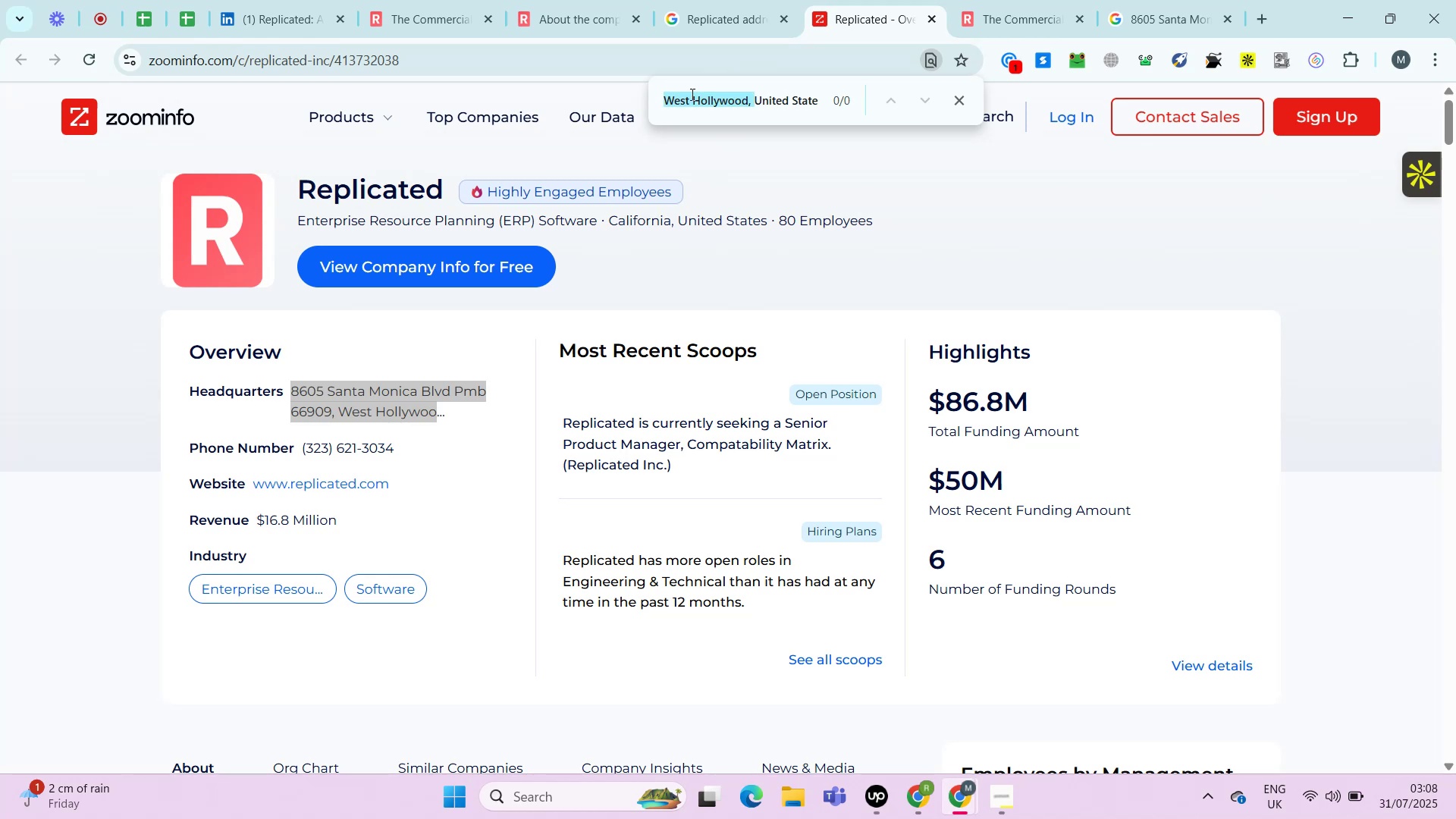 
key(Control+Shift+ArrowRight)
 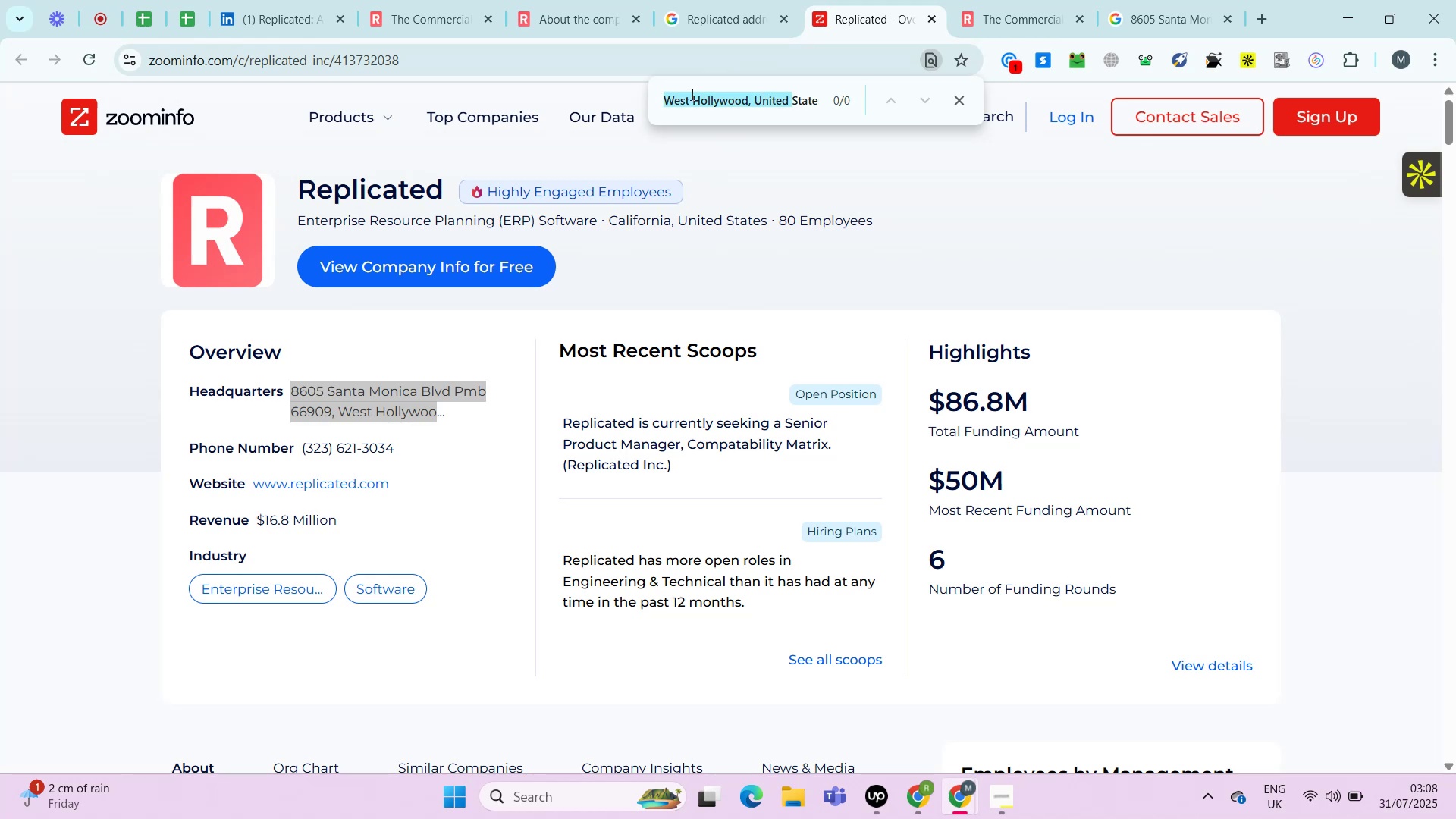 
key(Control+Shift+ArrowRight)
 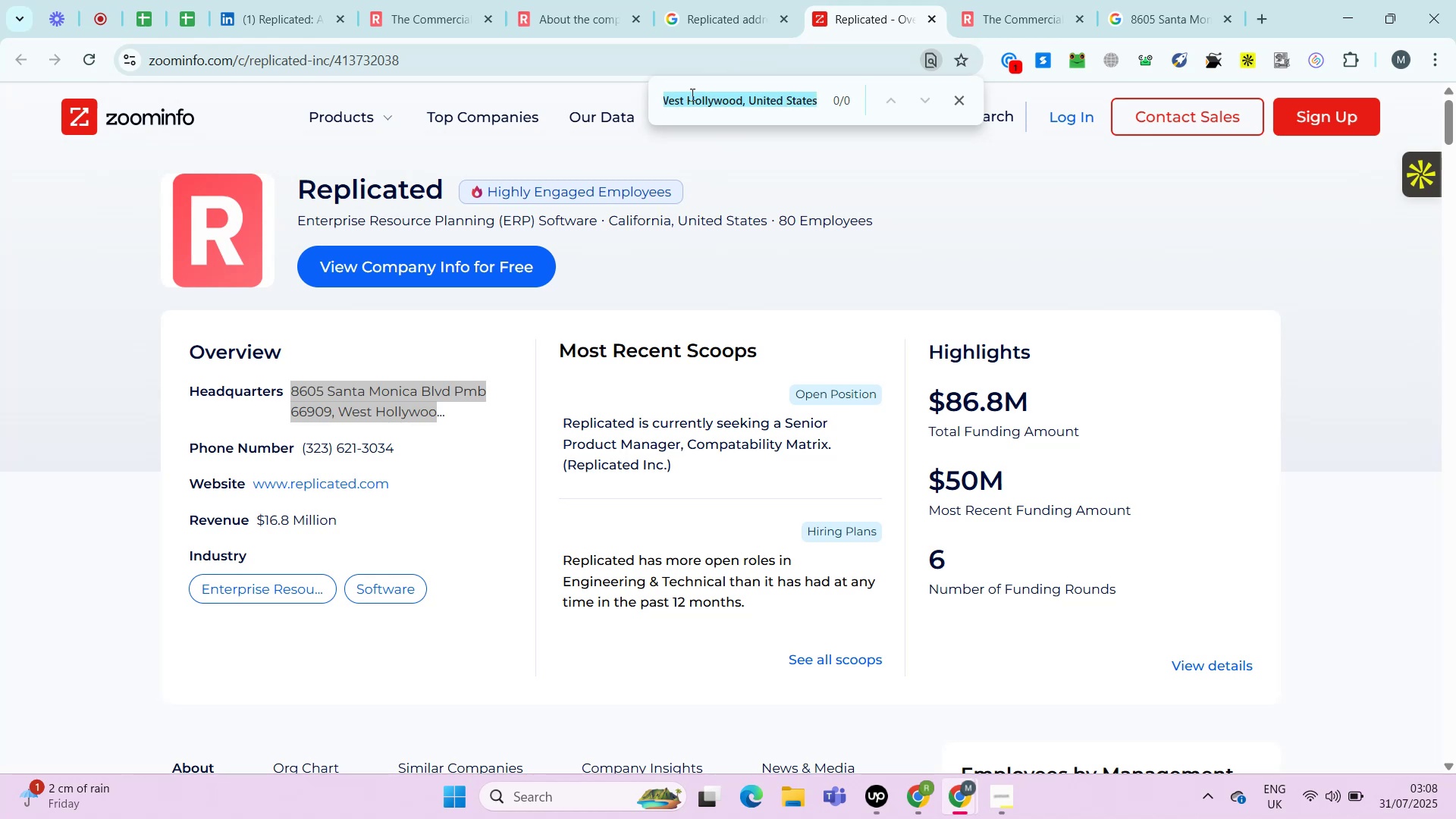 
key(Control+C)
 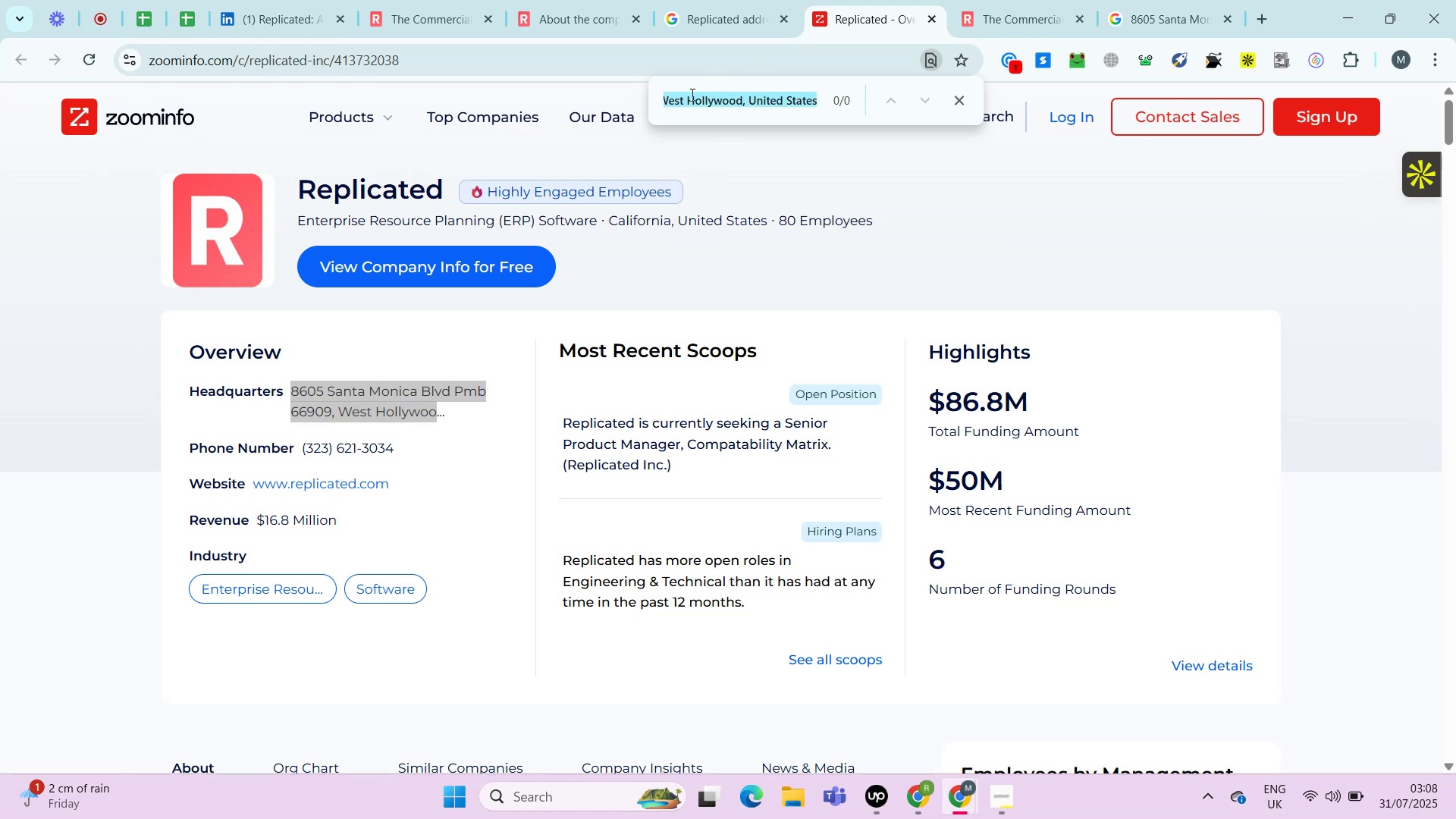 
key(Control+C)
 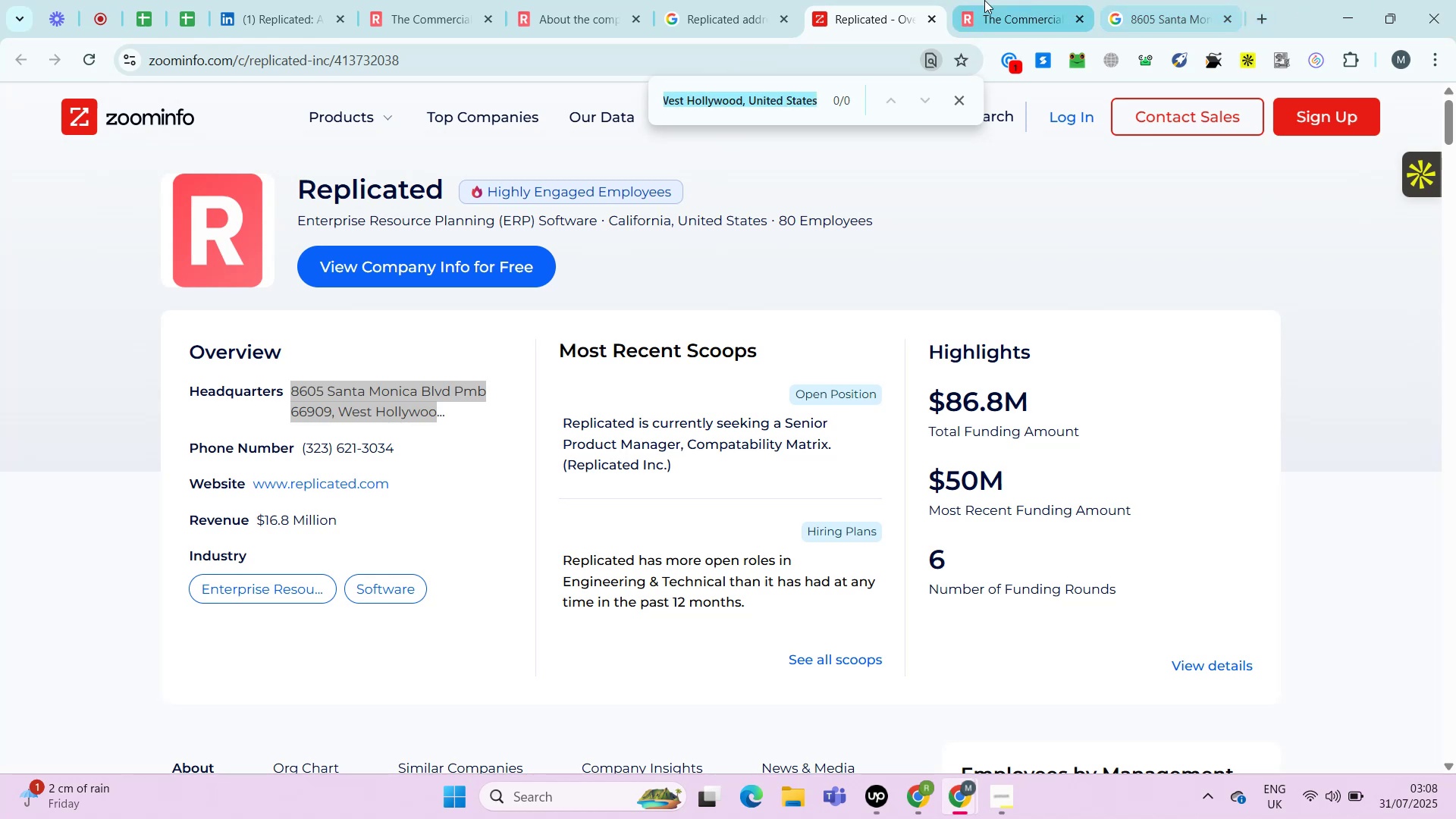 
left_click([984, 0])
 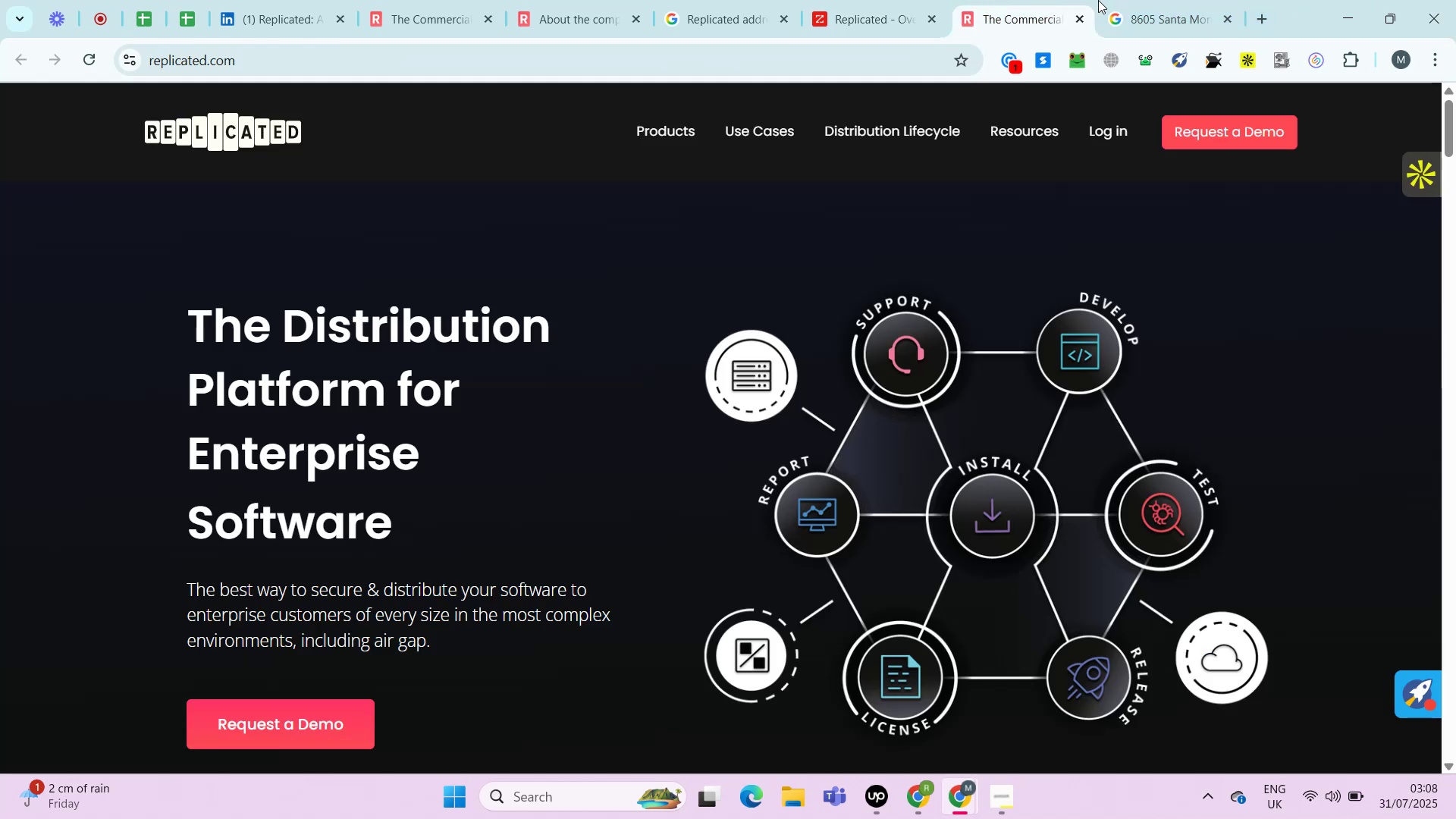 
left_click([1134, 0])
 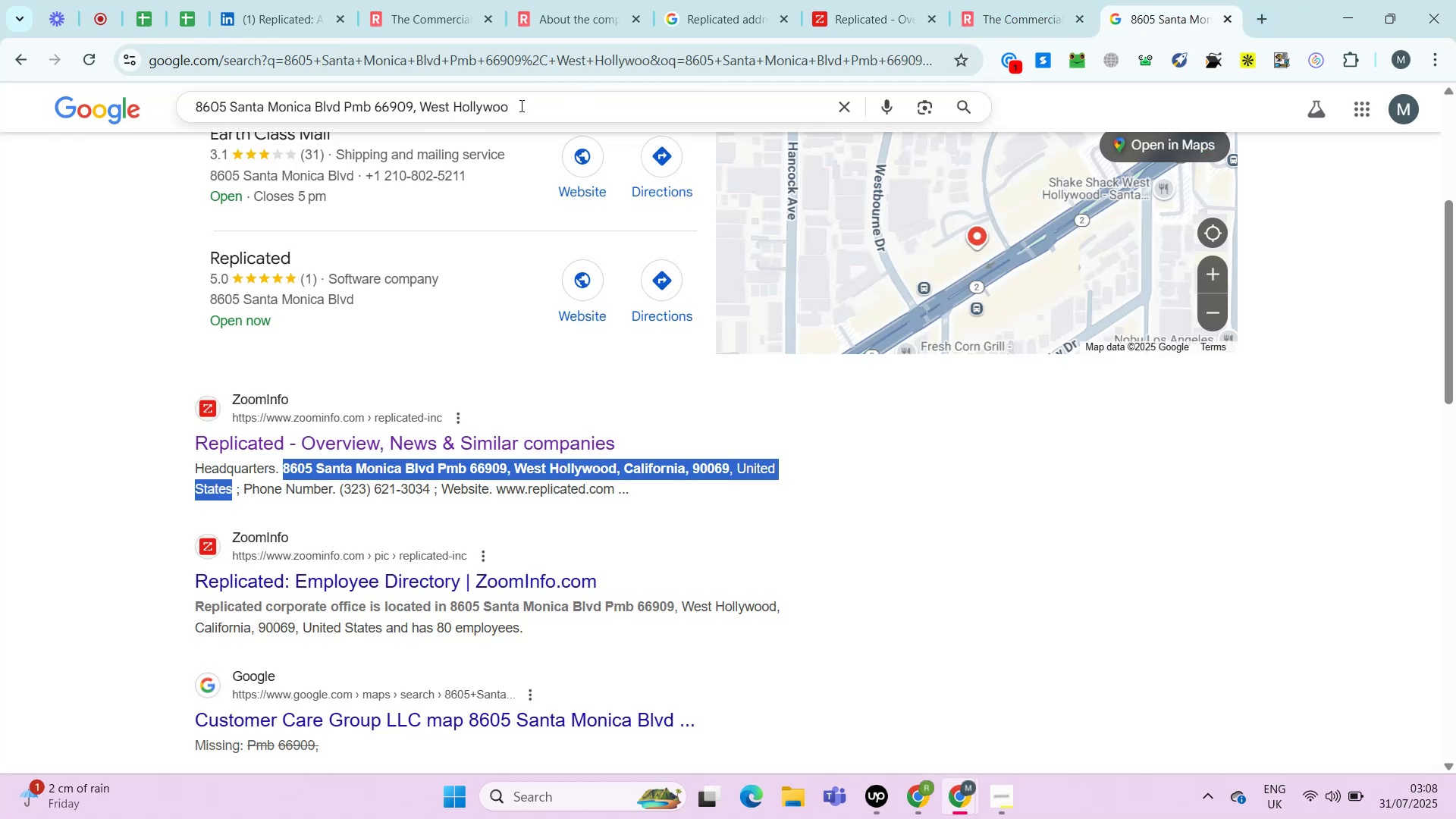 
left_click([522, 107])
 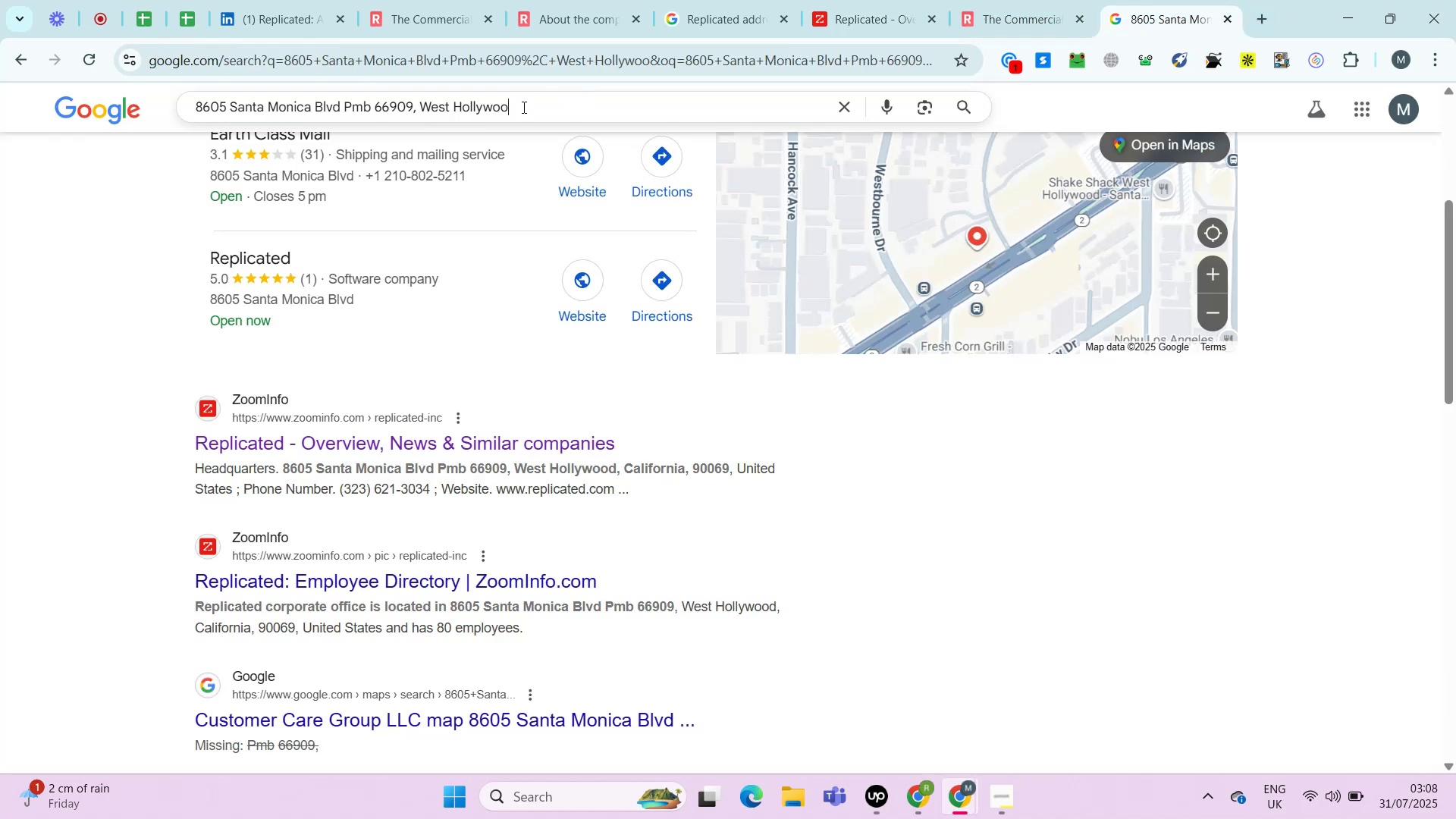 
key(Control+Shift+ArrowLeft)
 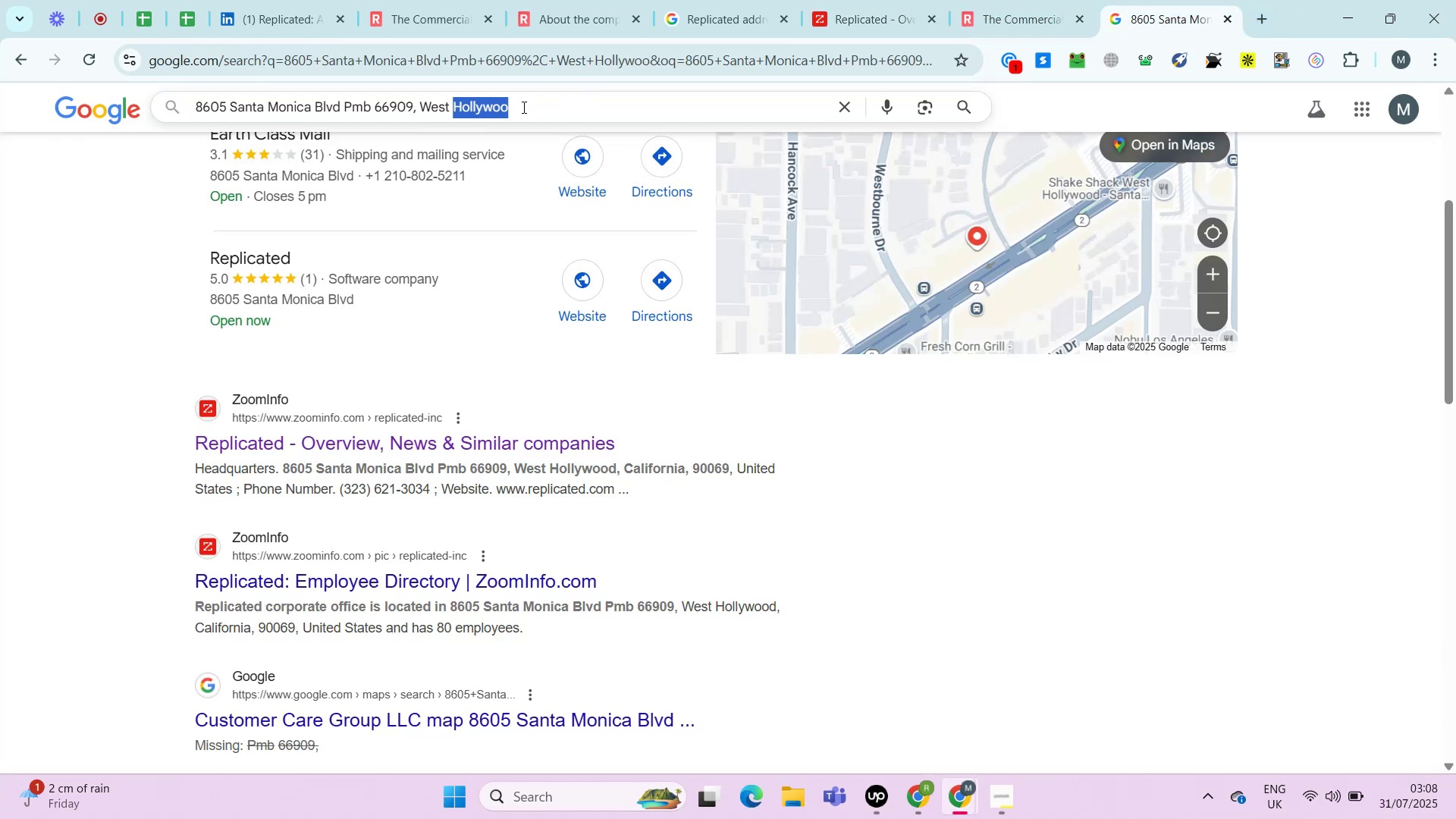 
key(Control+Shift+ArrowLeft)
 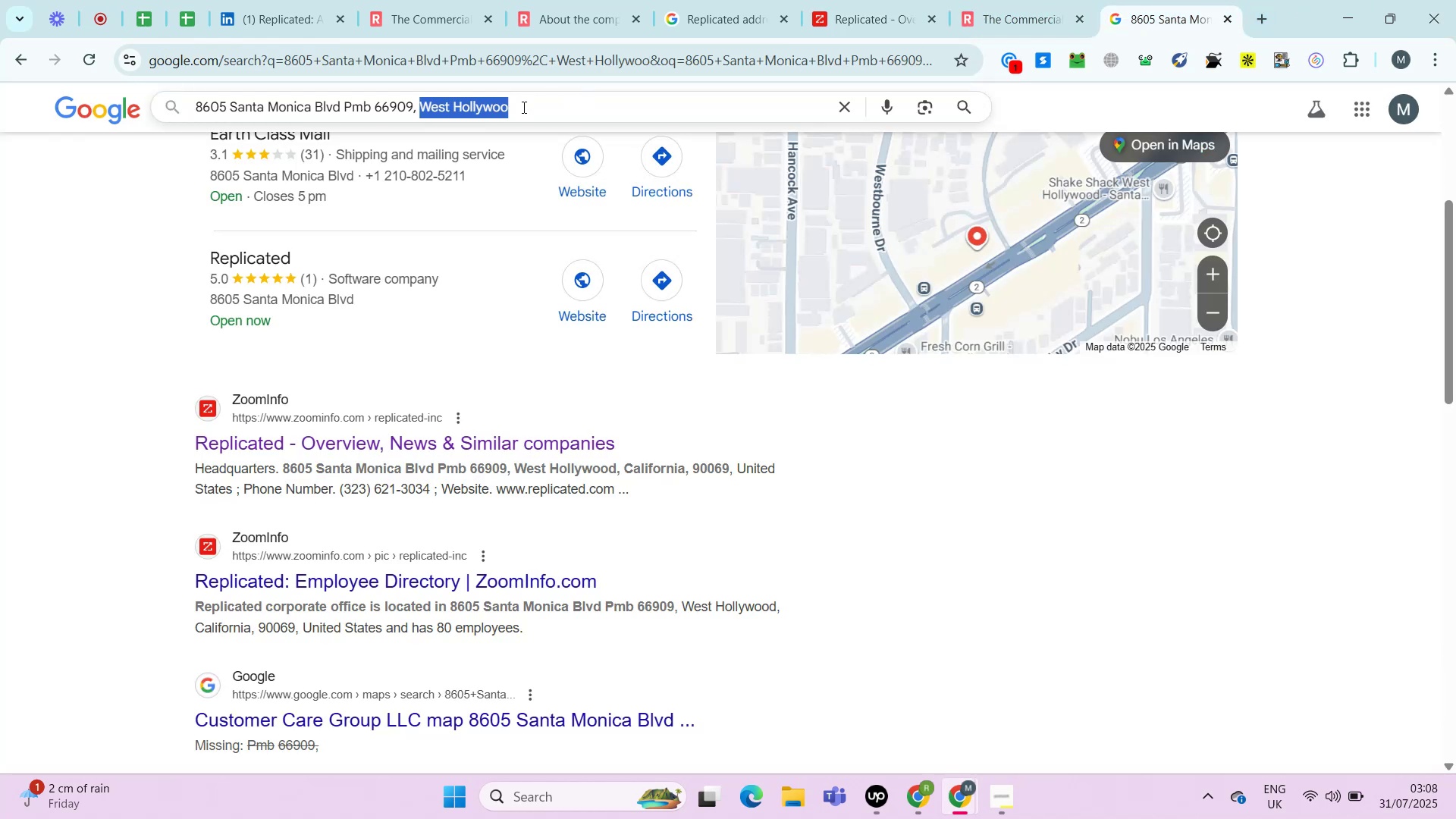 
key(Control+Shift+B)
 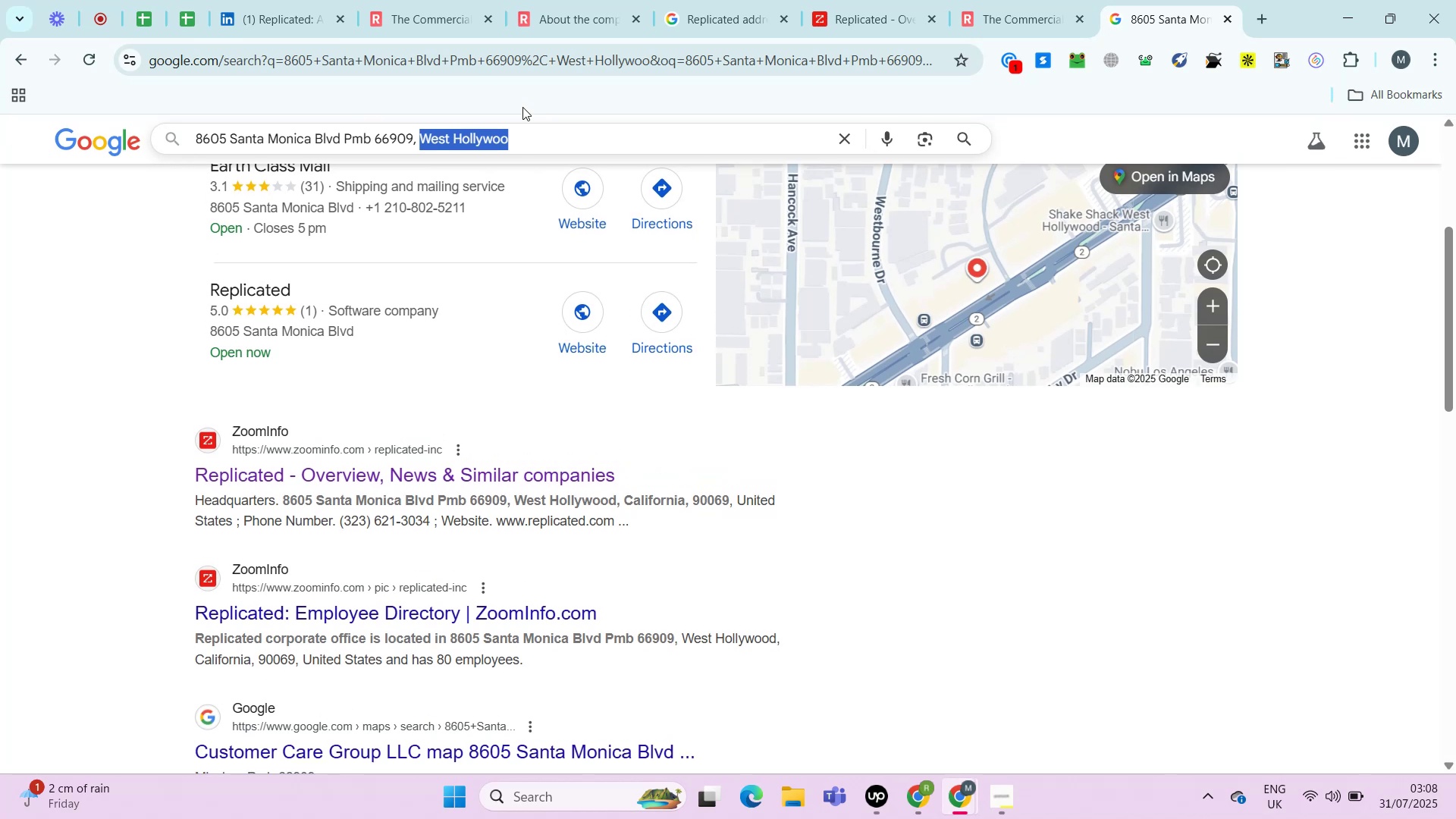 
key(Control+Shift+V)
 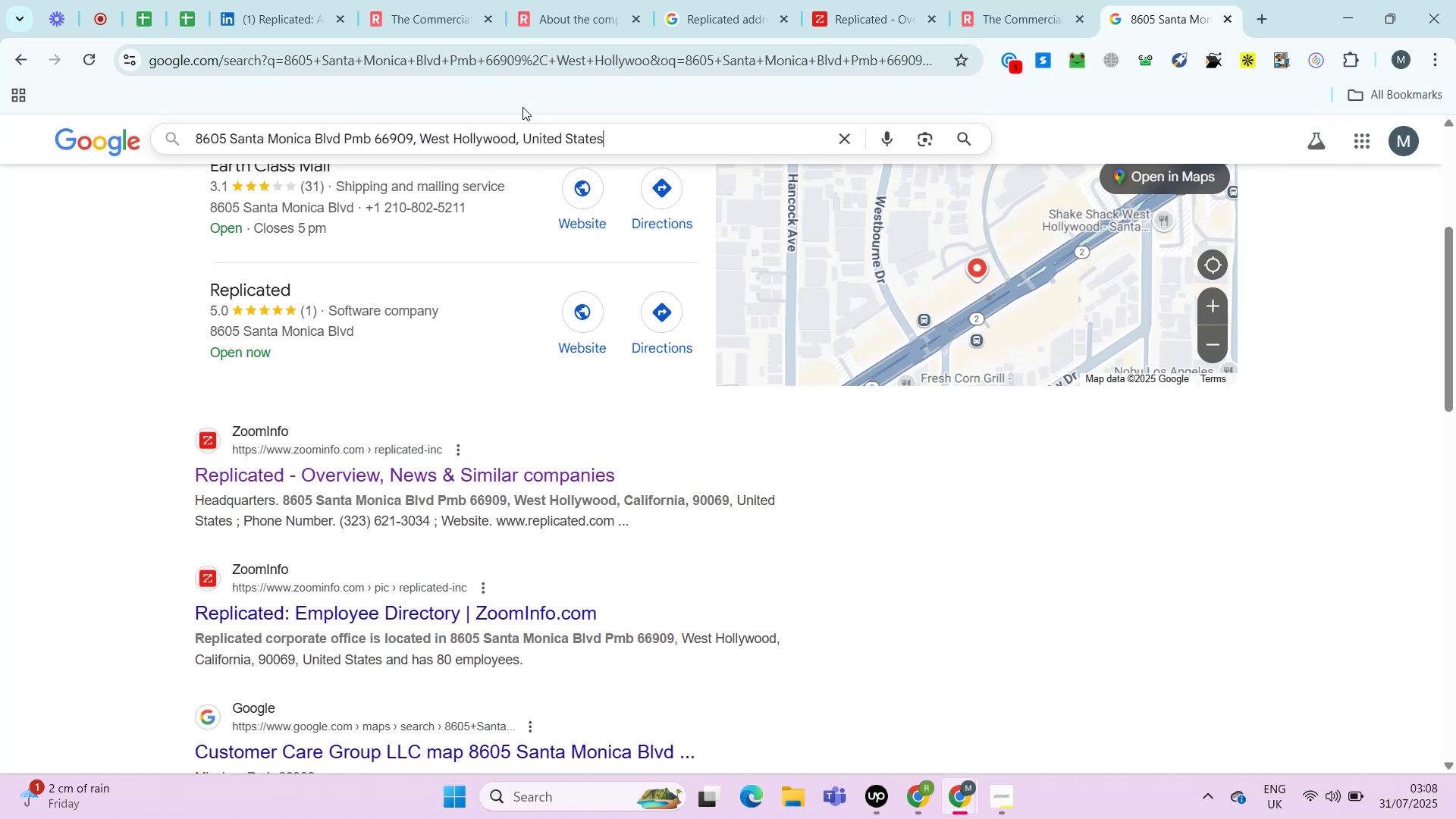 
key(Control+A)
 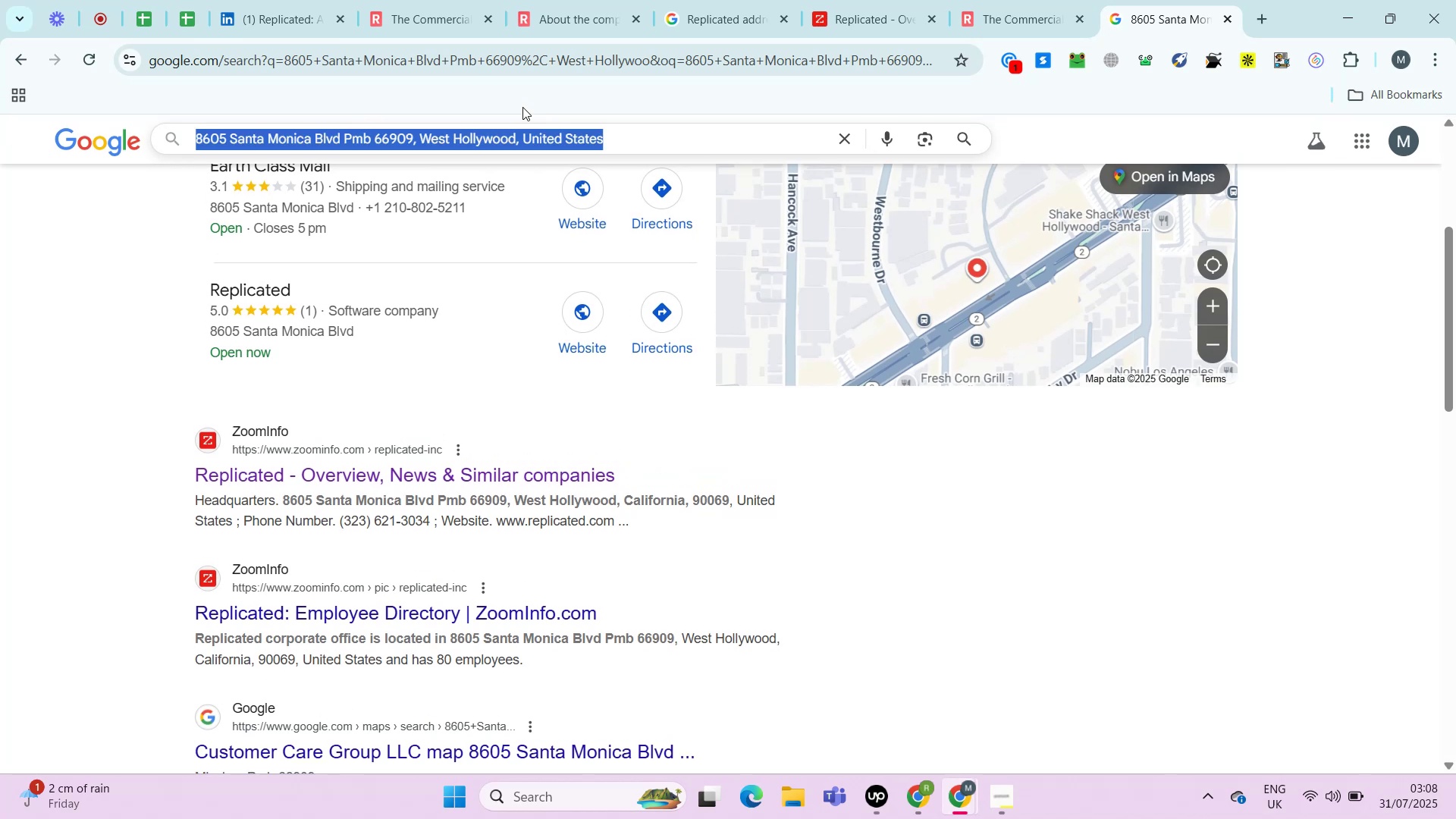 
key(Control+C)
 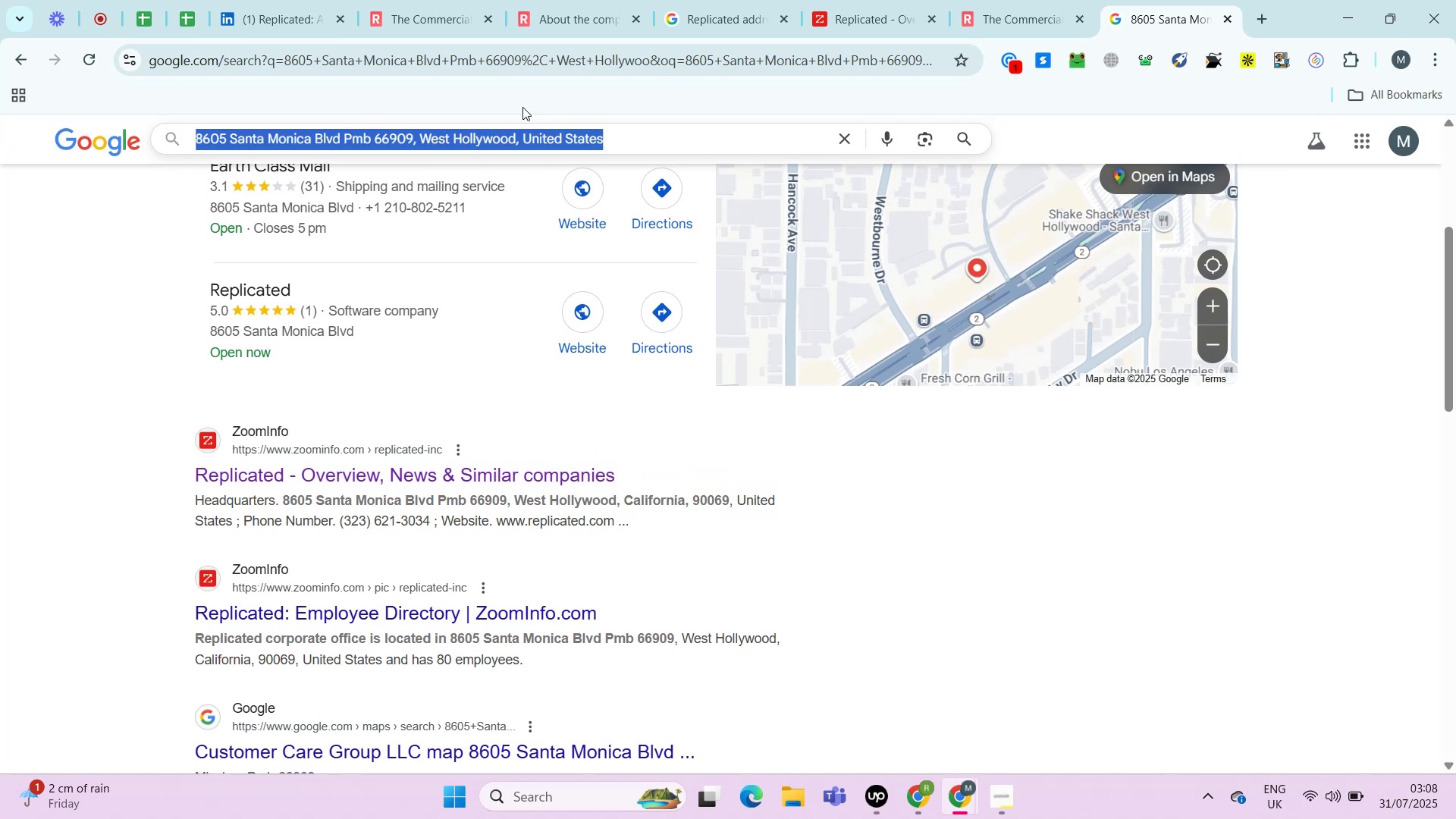 
key(Control+C)
 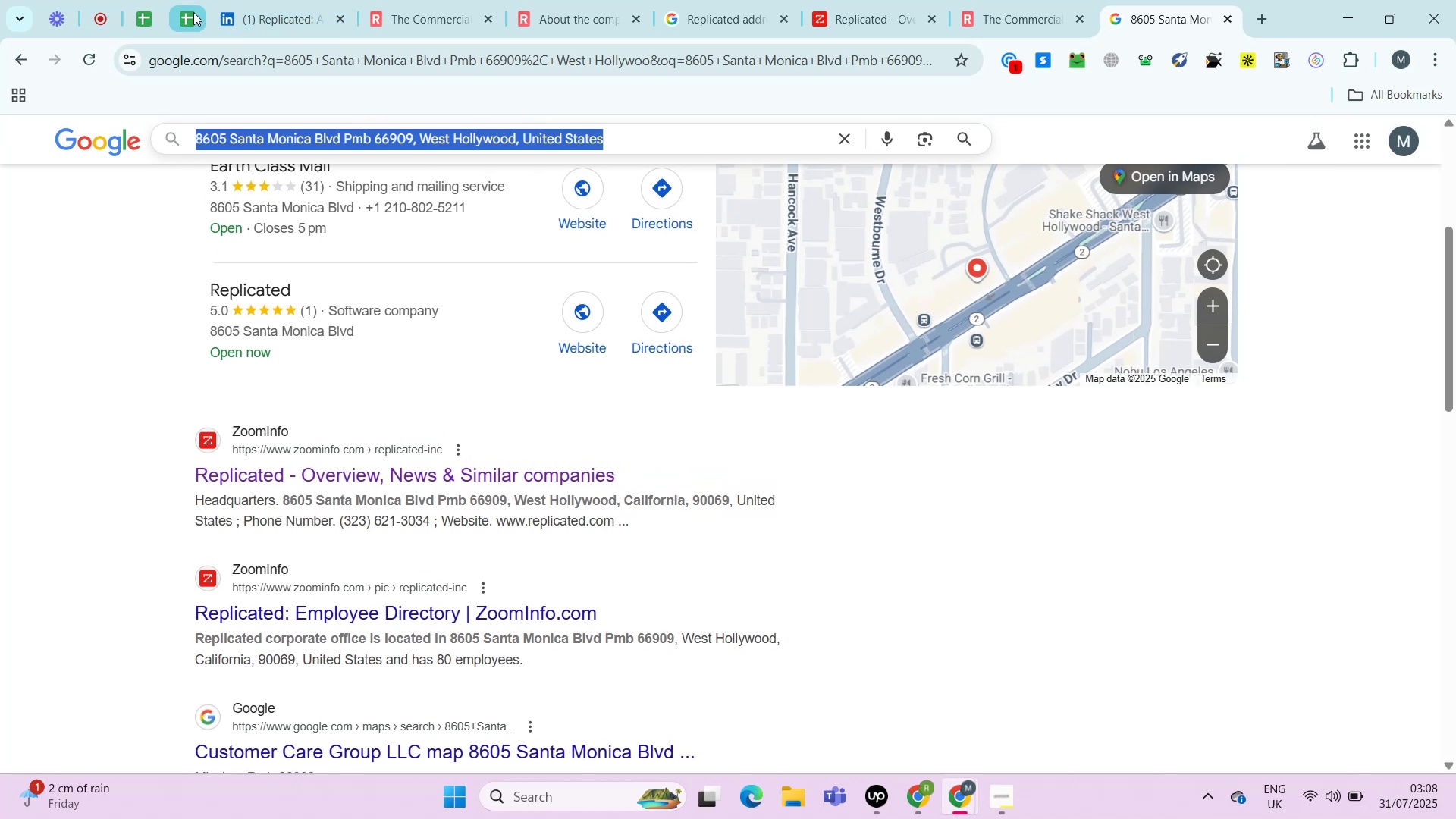 
left_click([193, 12])
 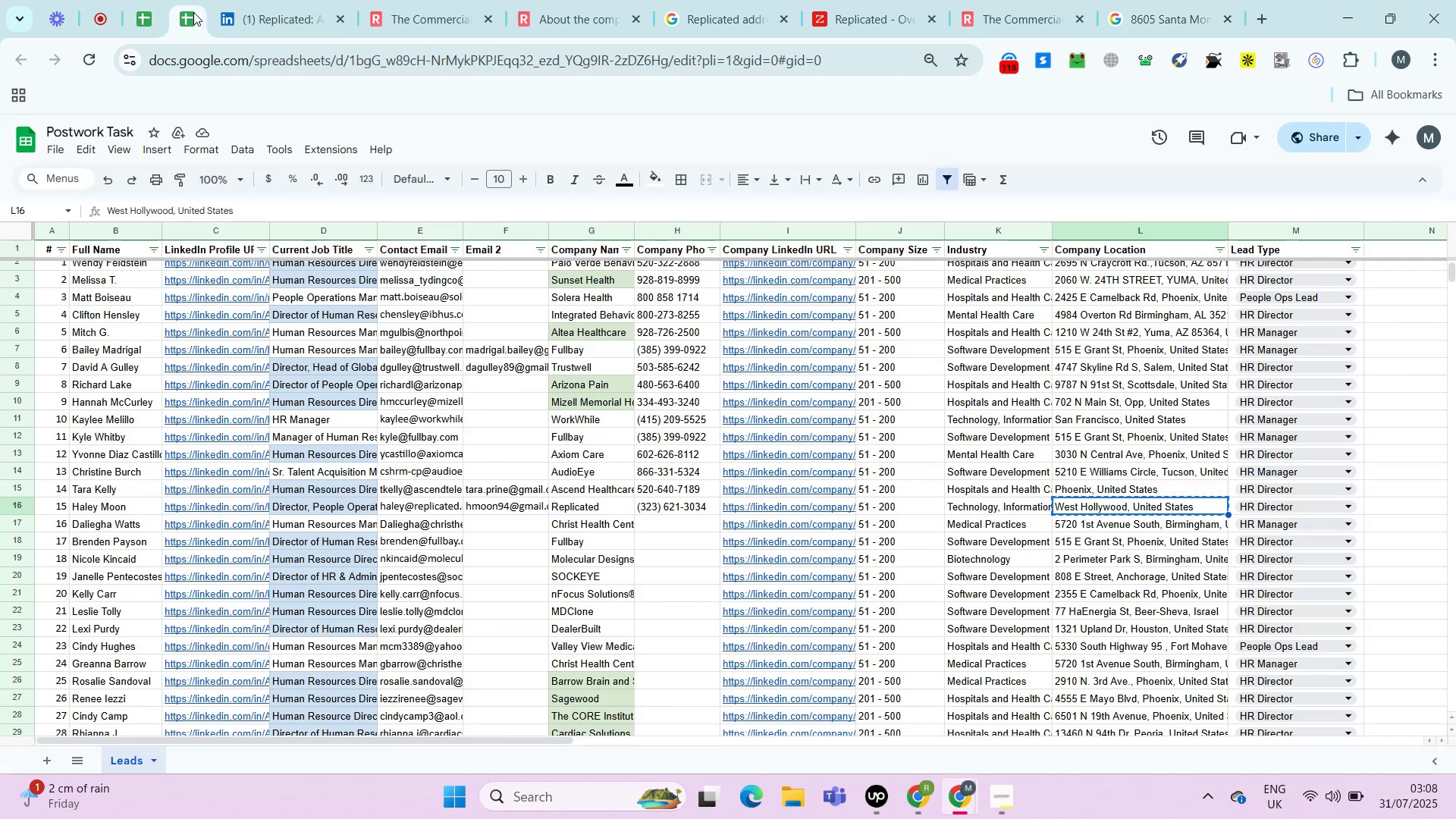 
key(Control+Shift+V)
 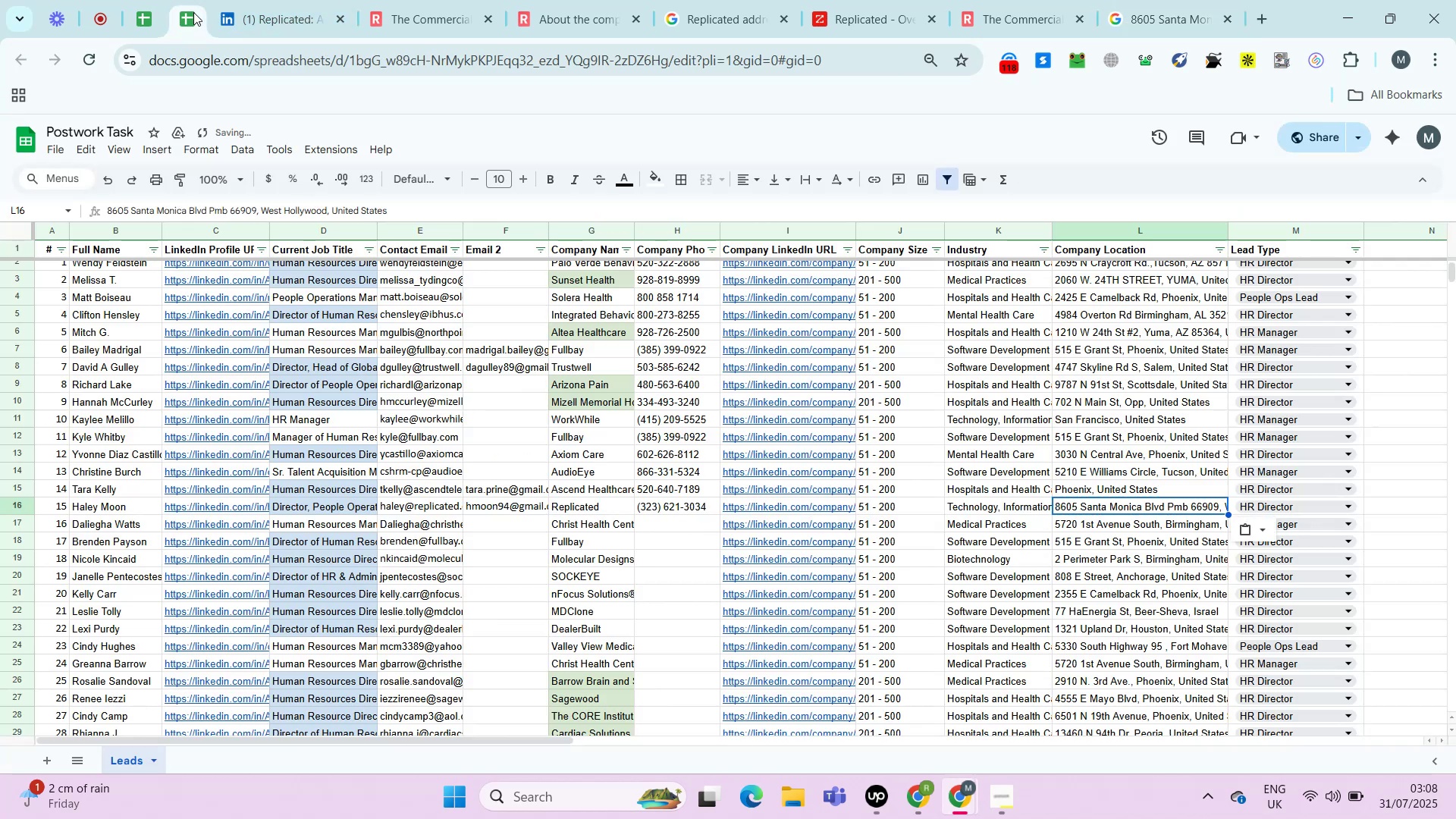 
key(Enter)
 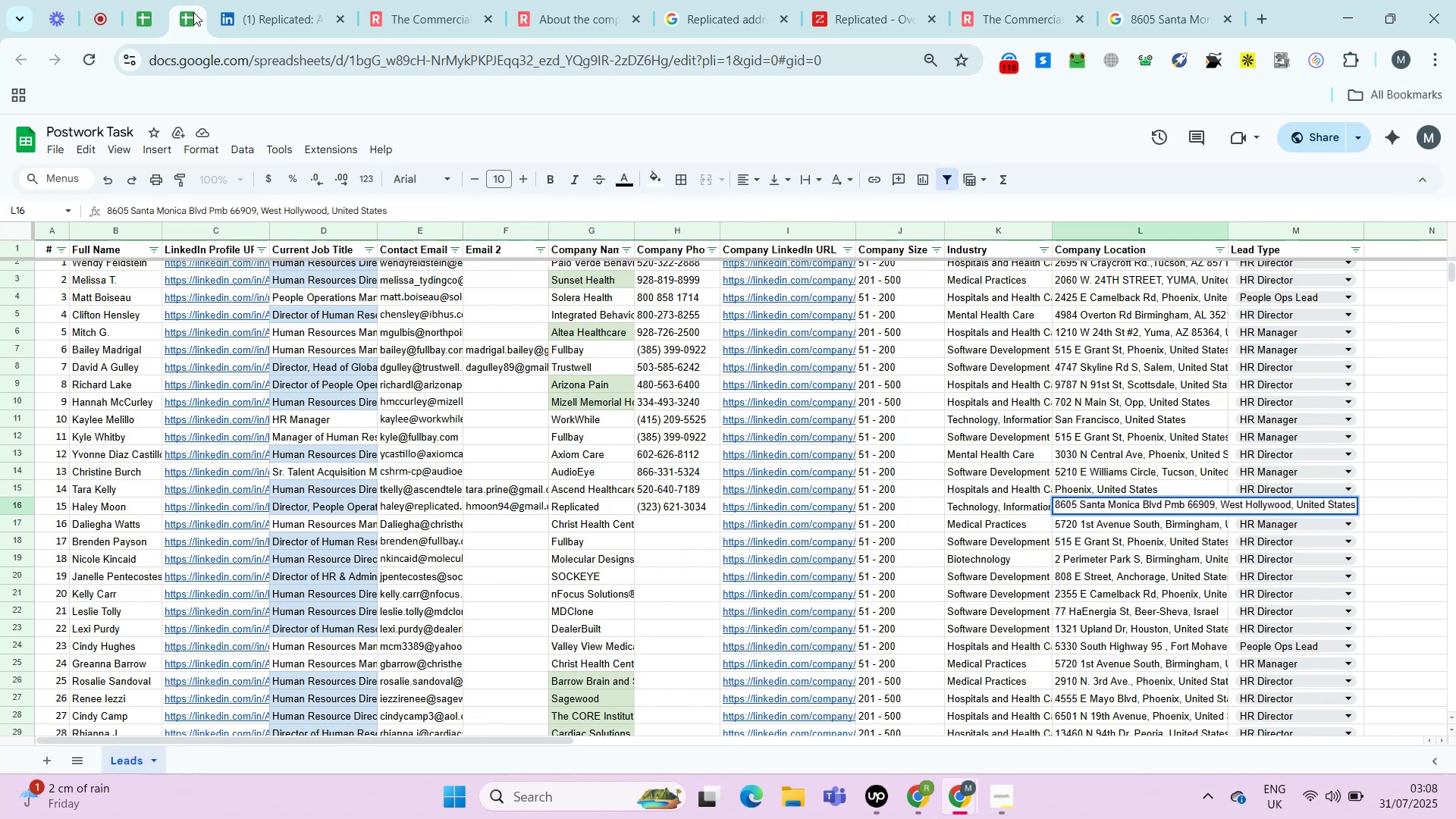 
wait(6.73)
 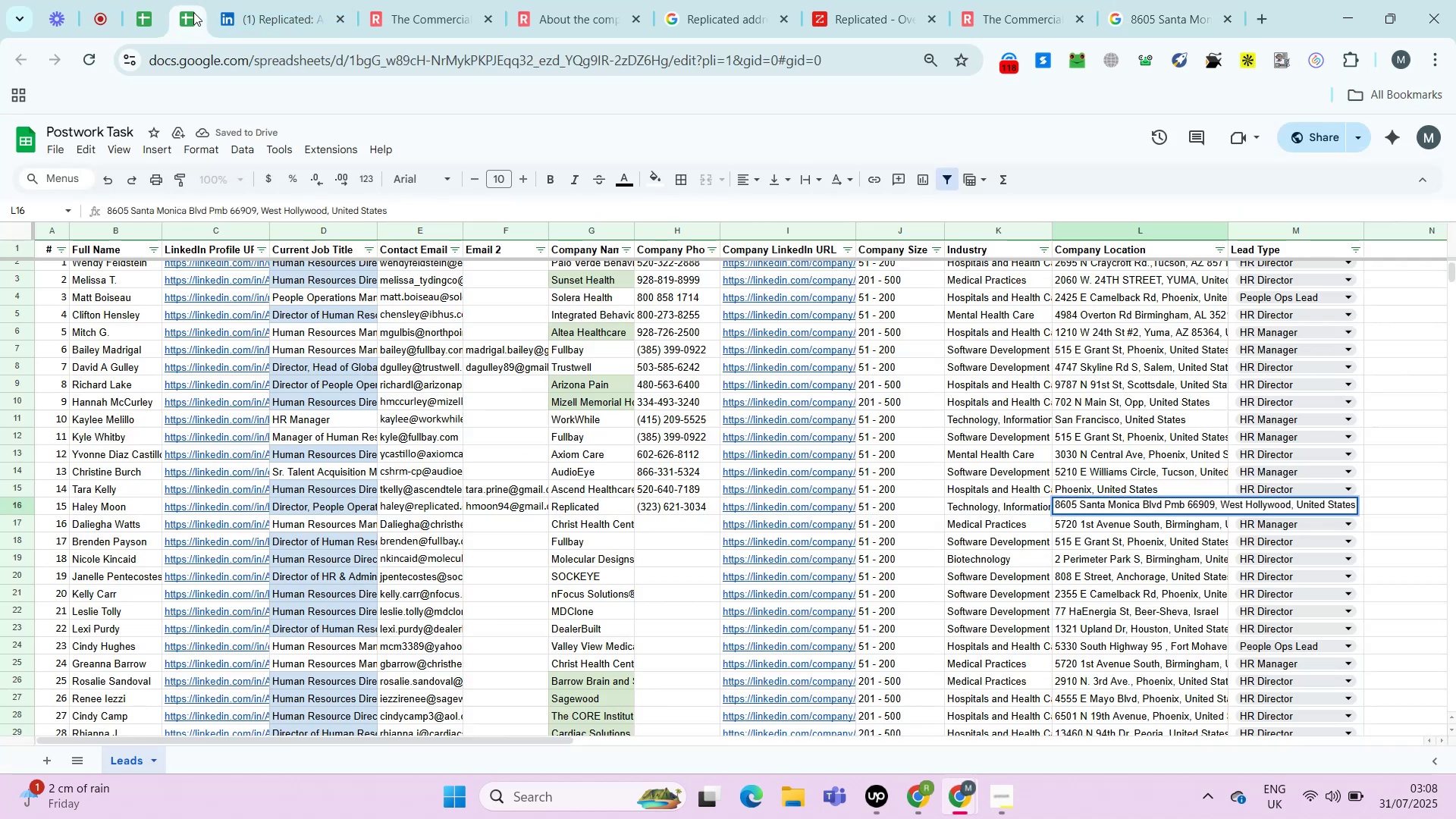 
key(Enter)
 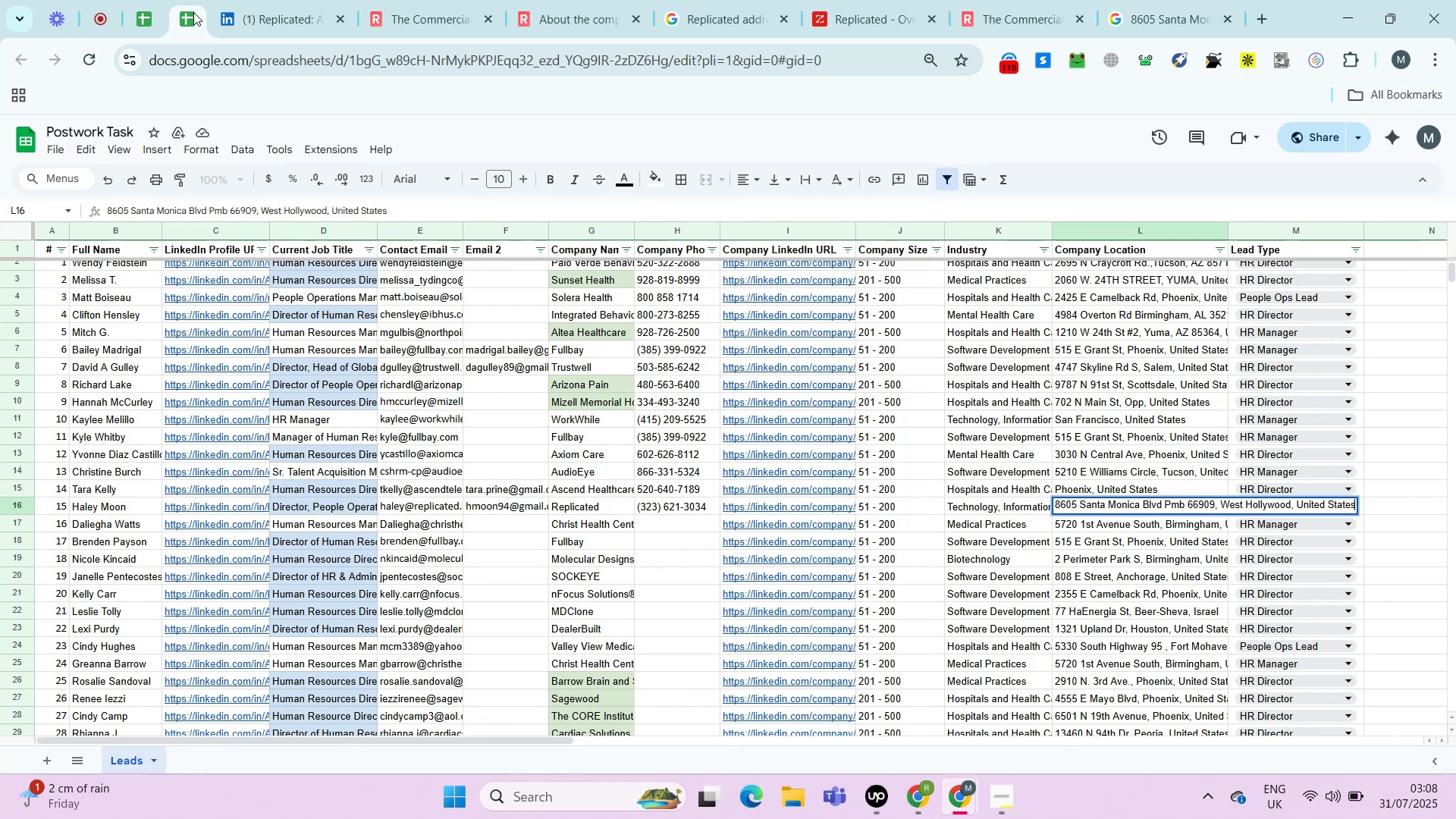 
key(ArrowLeft)
 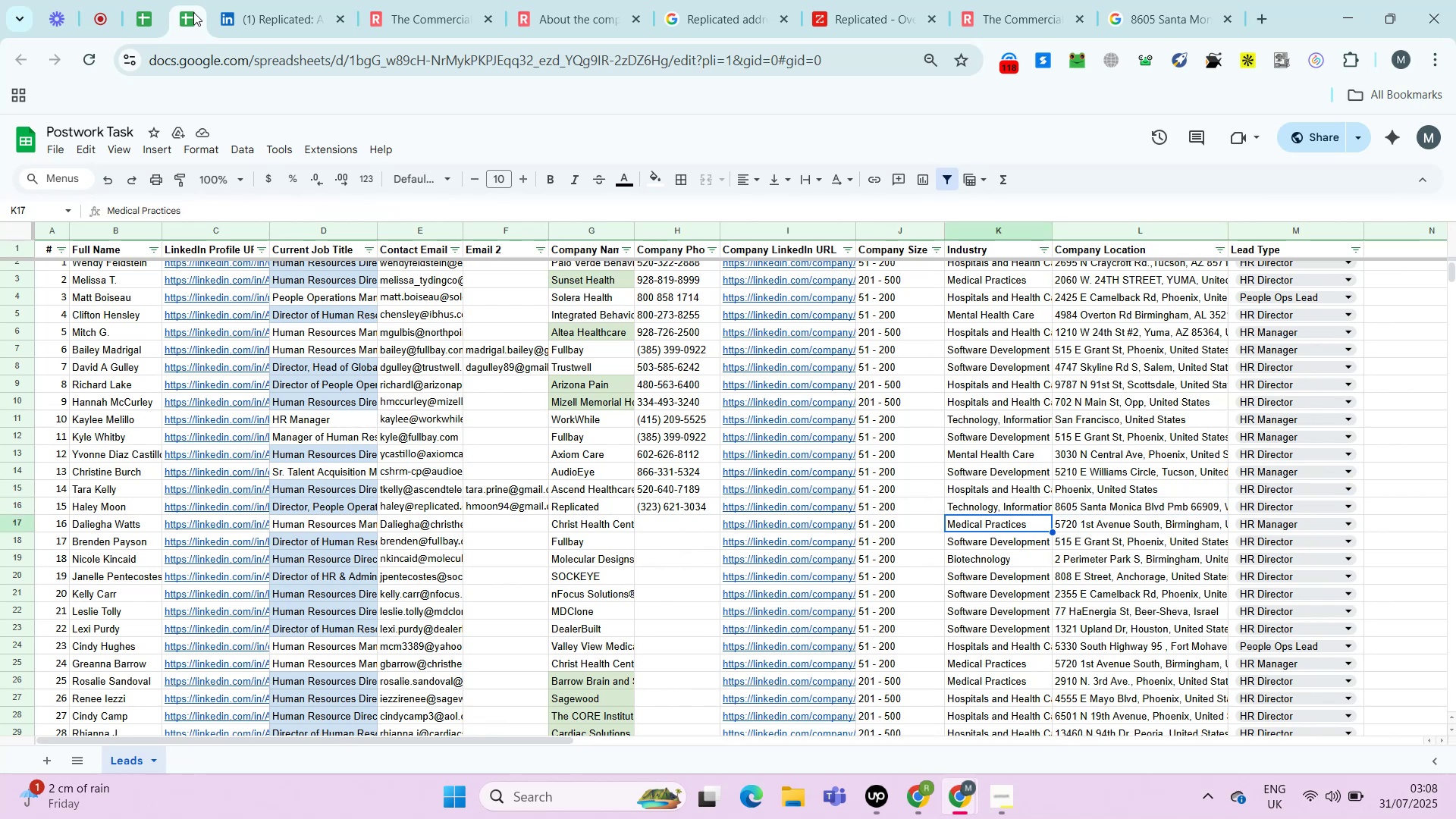 
key(ArrowLeft)
 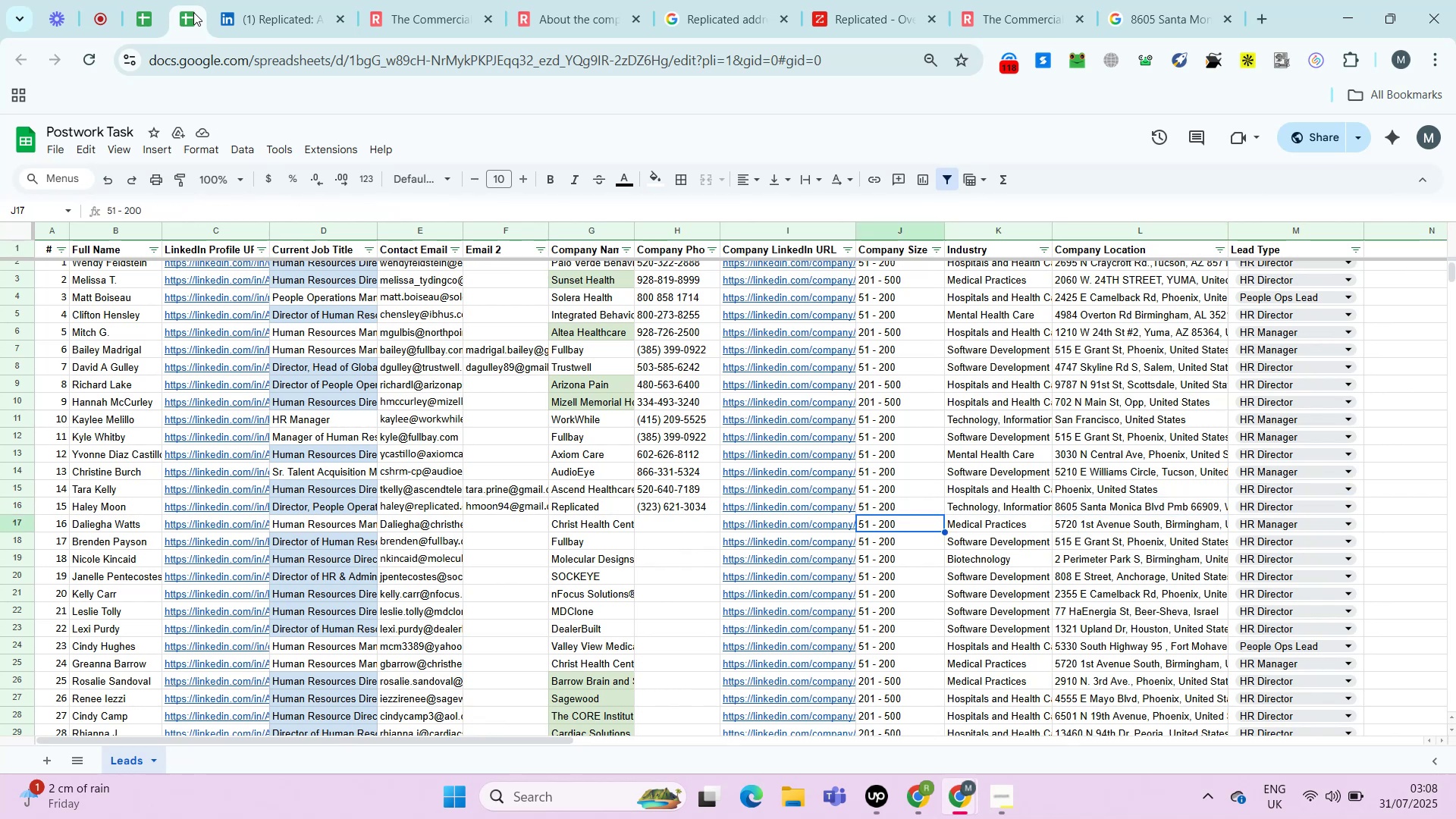 
key(ArrowLeft)
 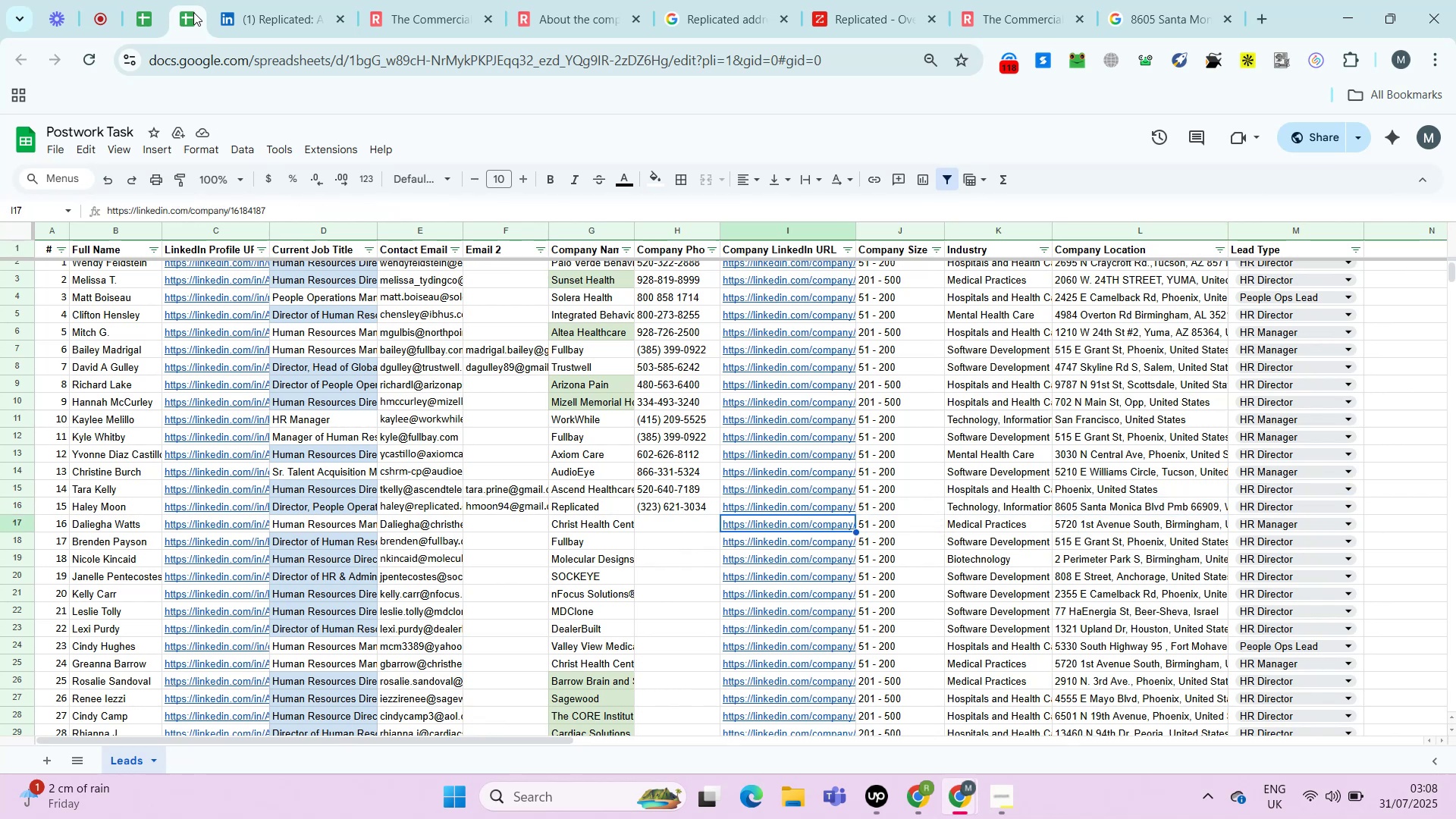 
key(ArrowLeft)
 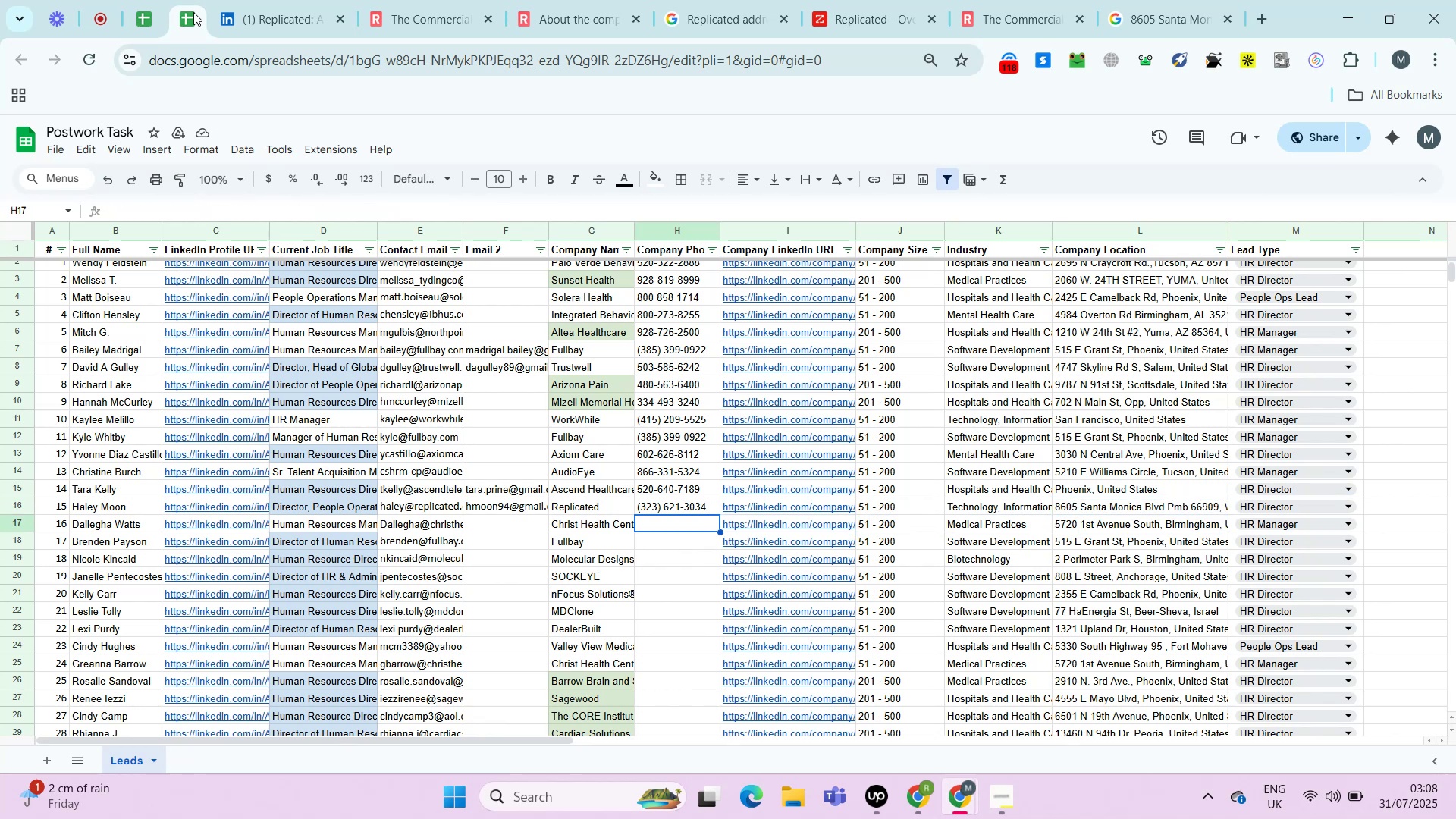 
key(ArrowRight)
 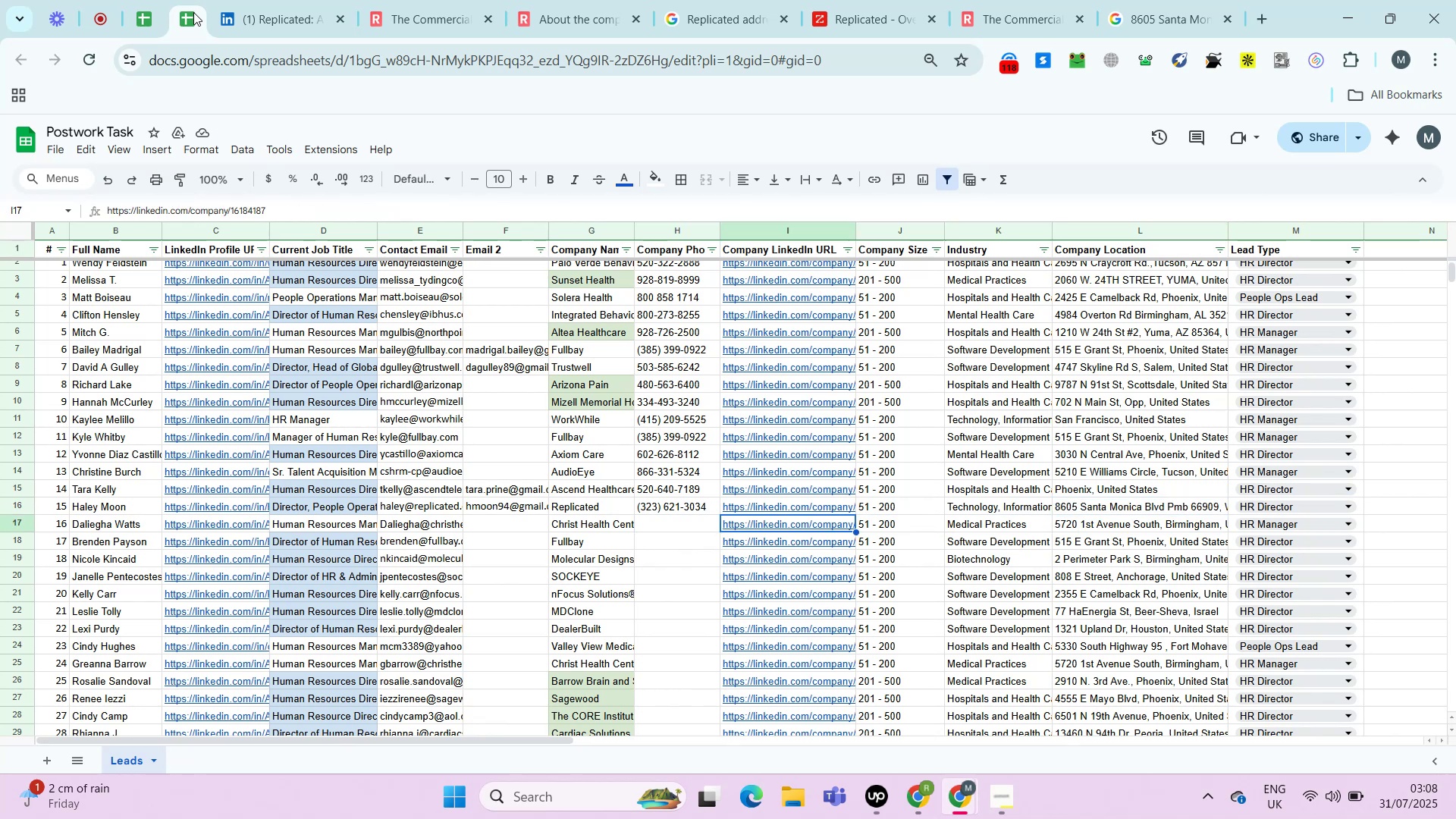 
key(Alt+Enter)
 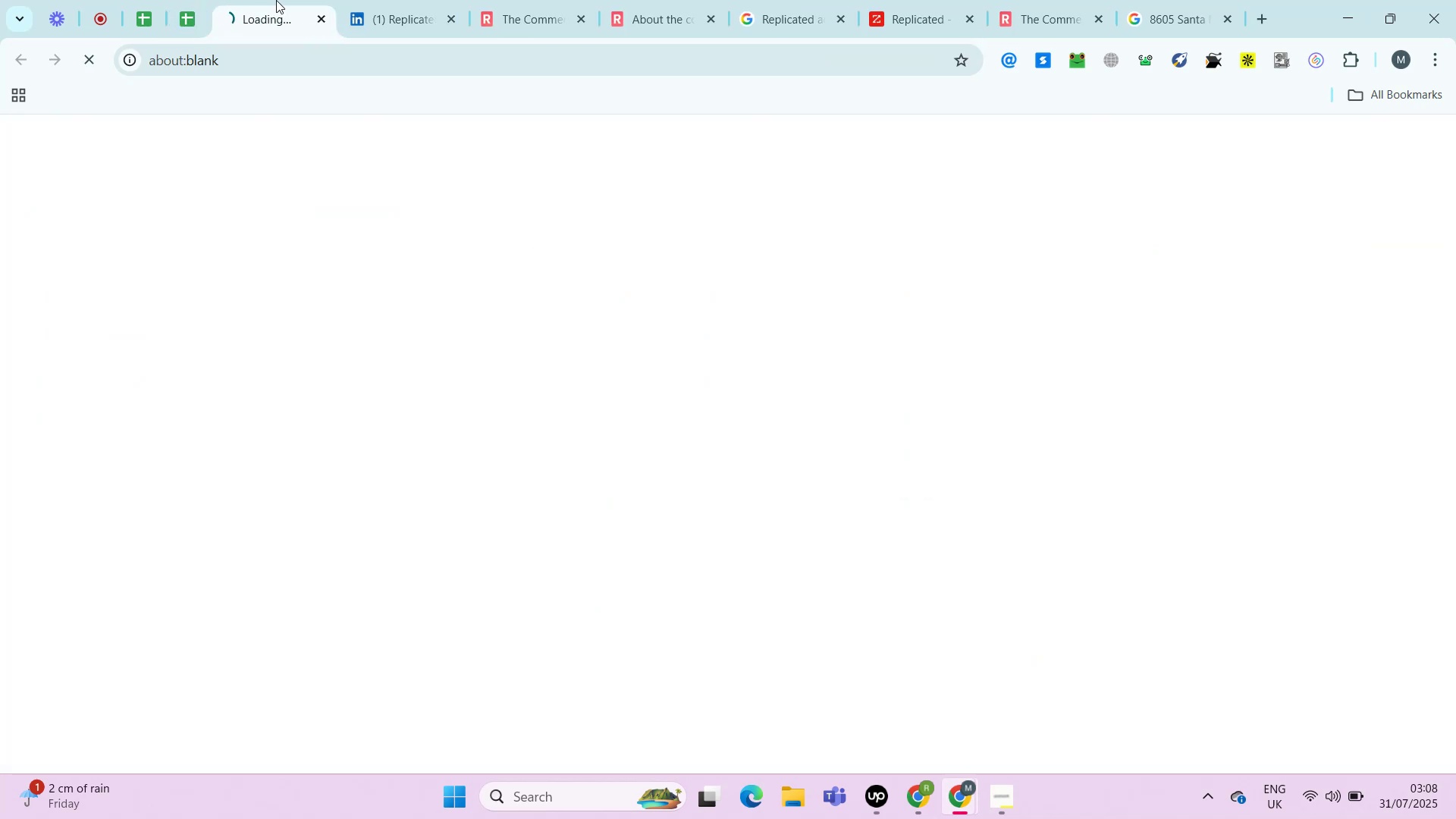 
right_click([276, 0])
 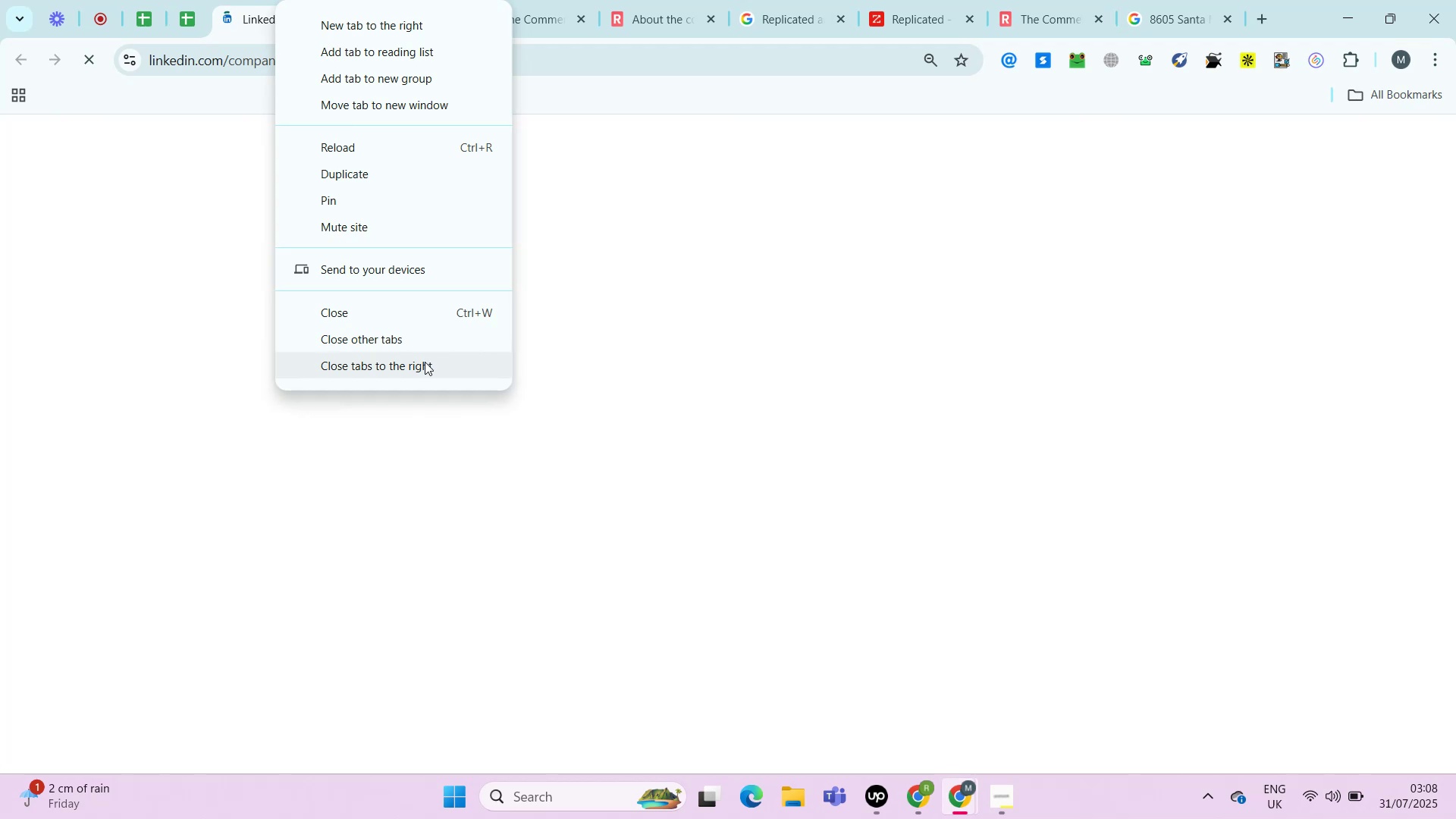 
left_click([425, 362])
 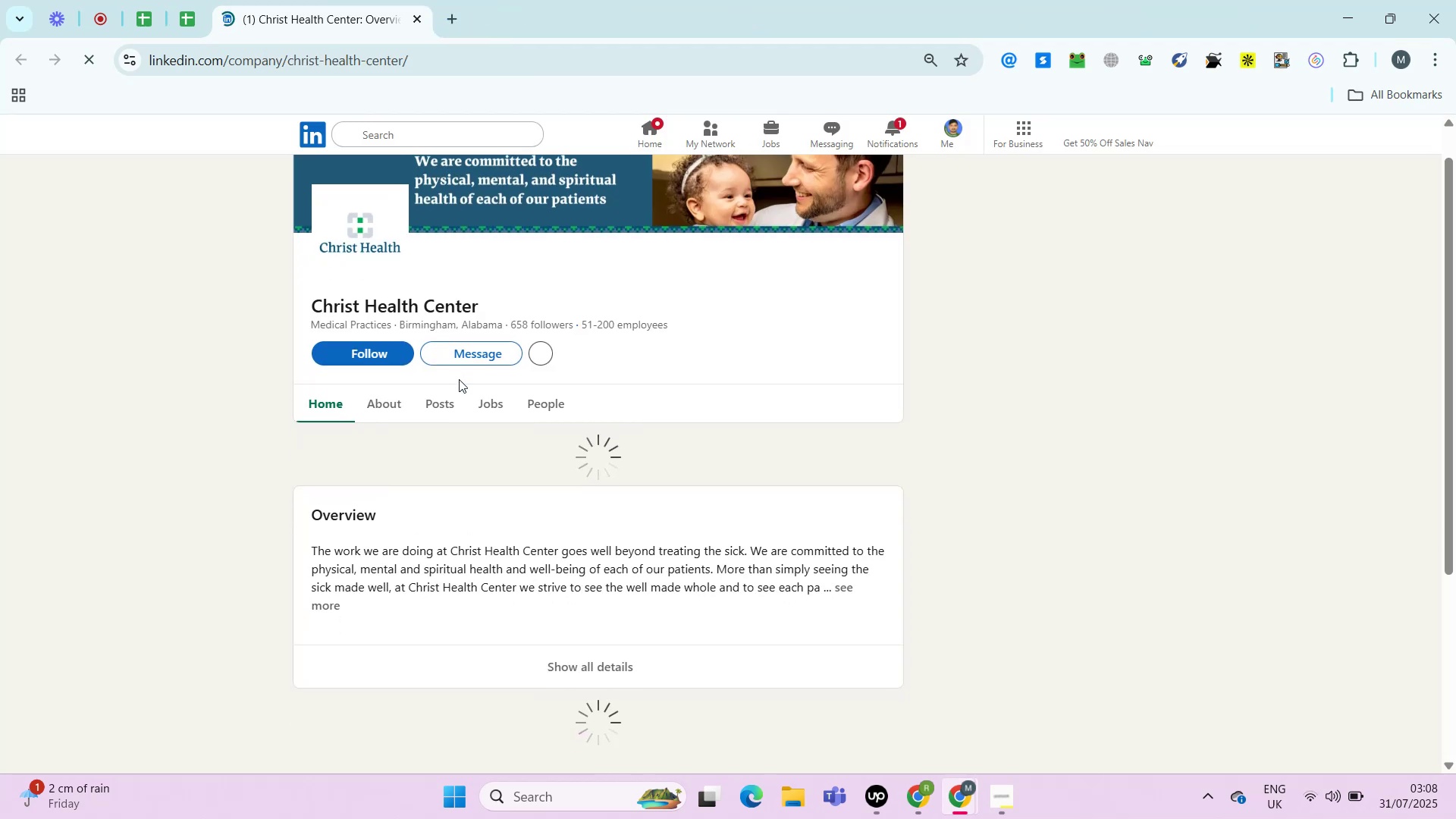 
wait(7.59)
 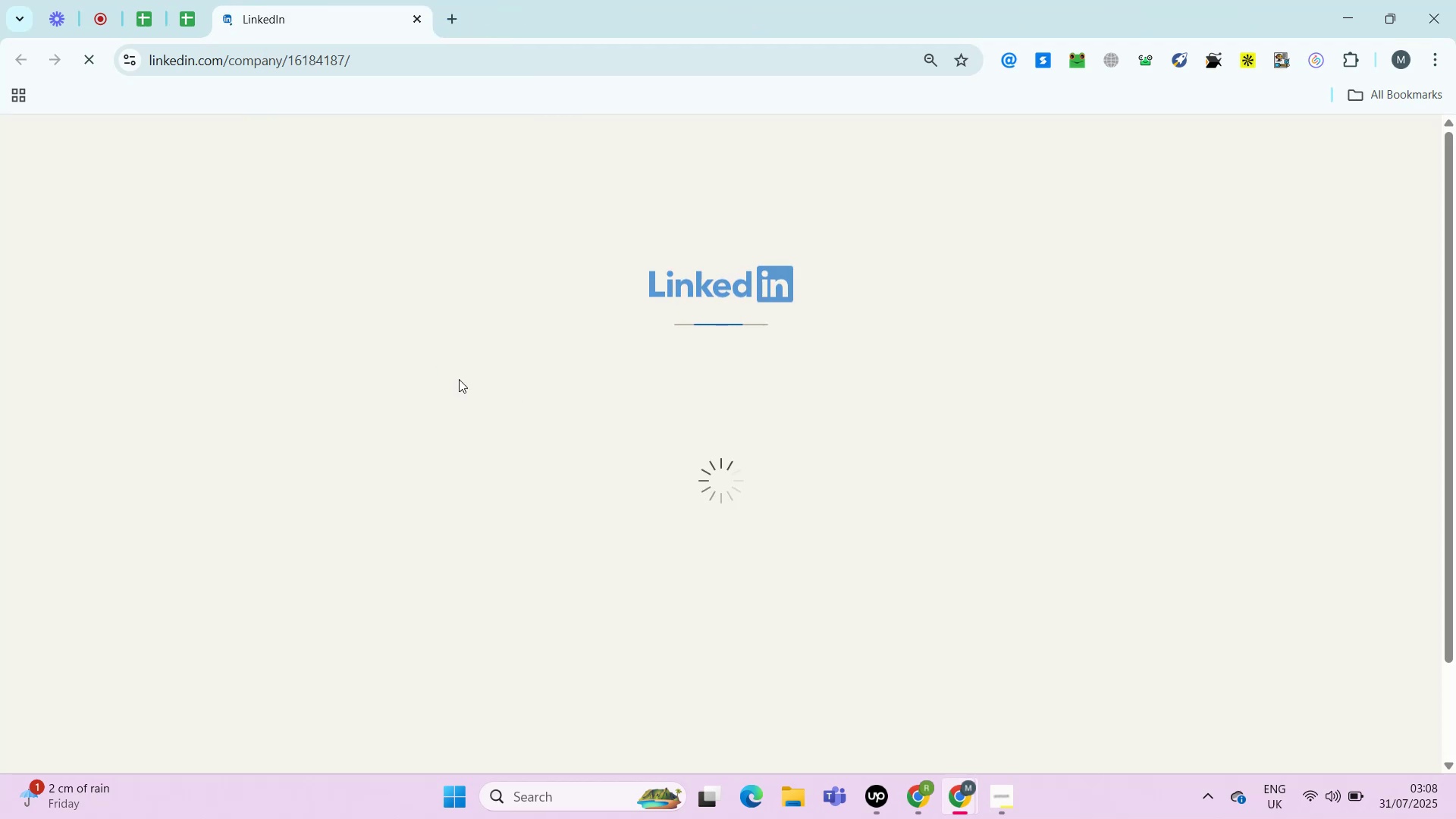 
left_click([384, 406])
 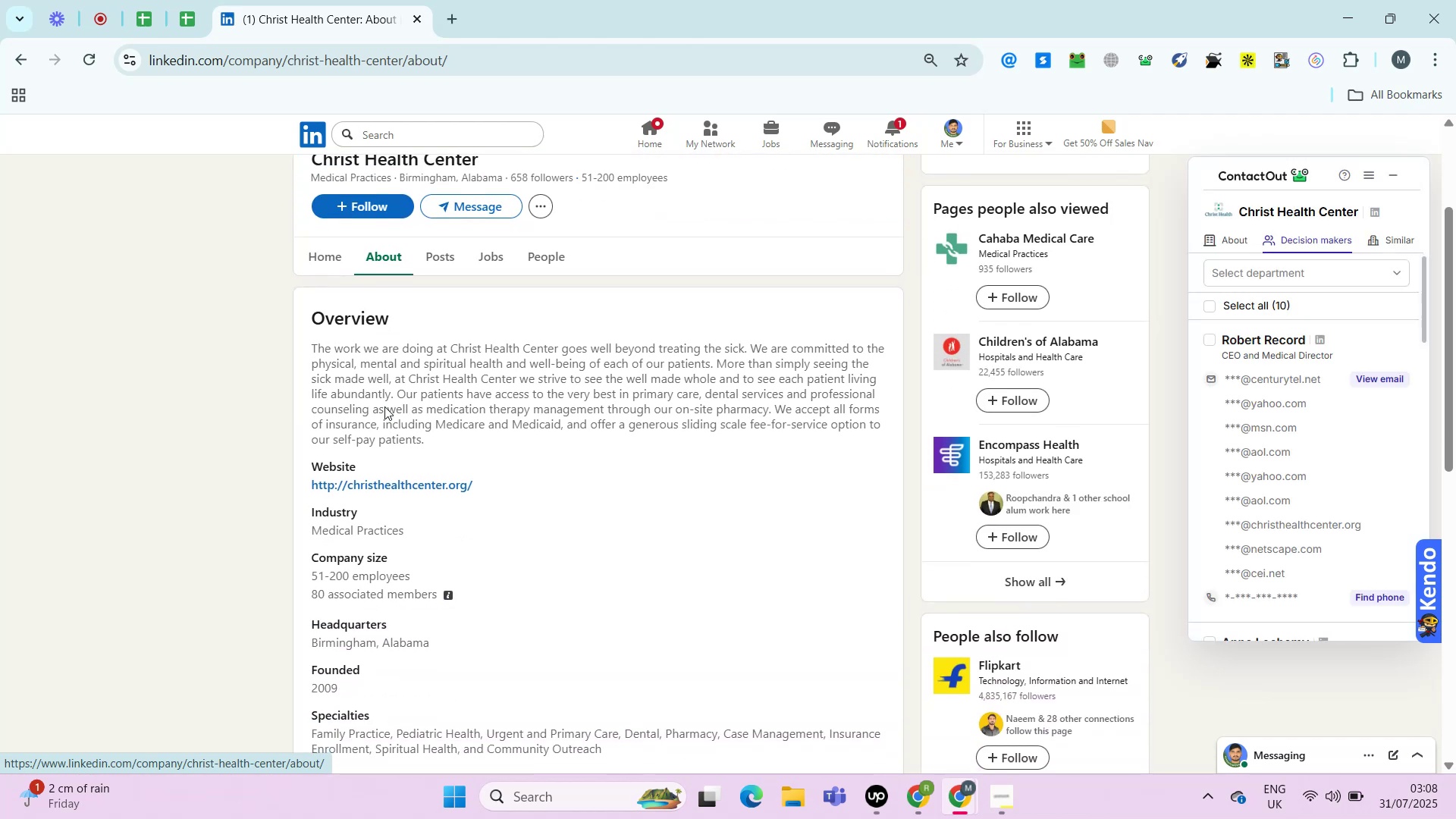 
right_click([388, 471])
 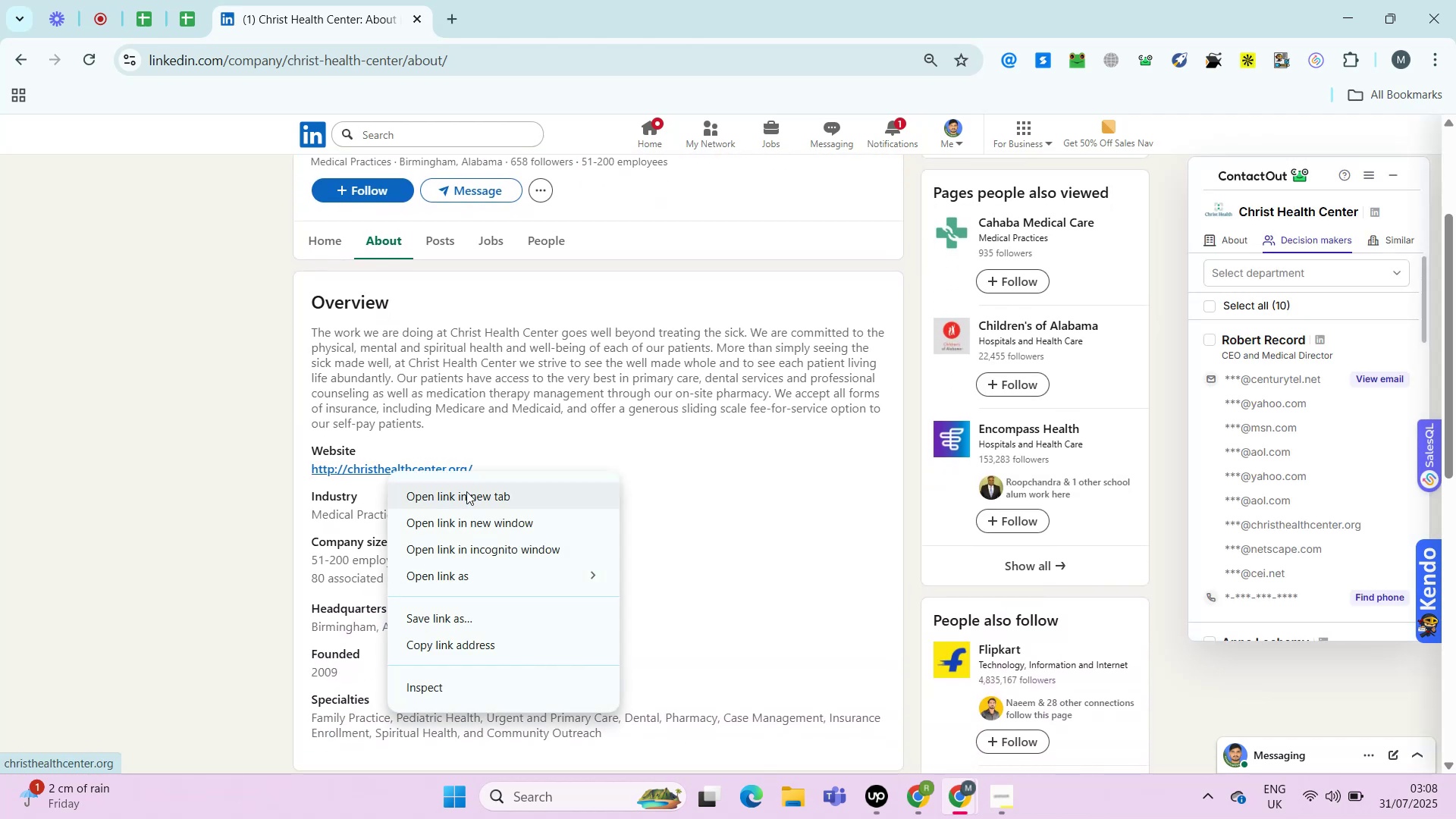 
left_click([466, 491])
 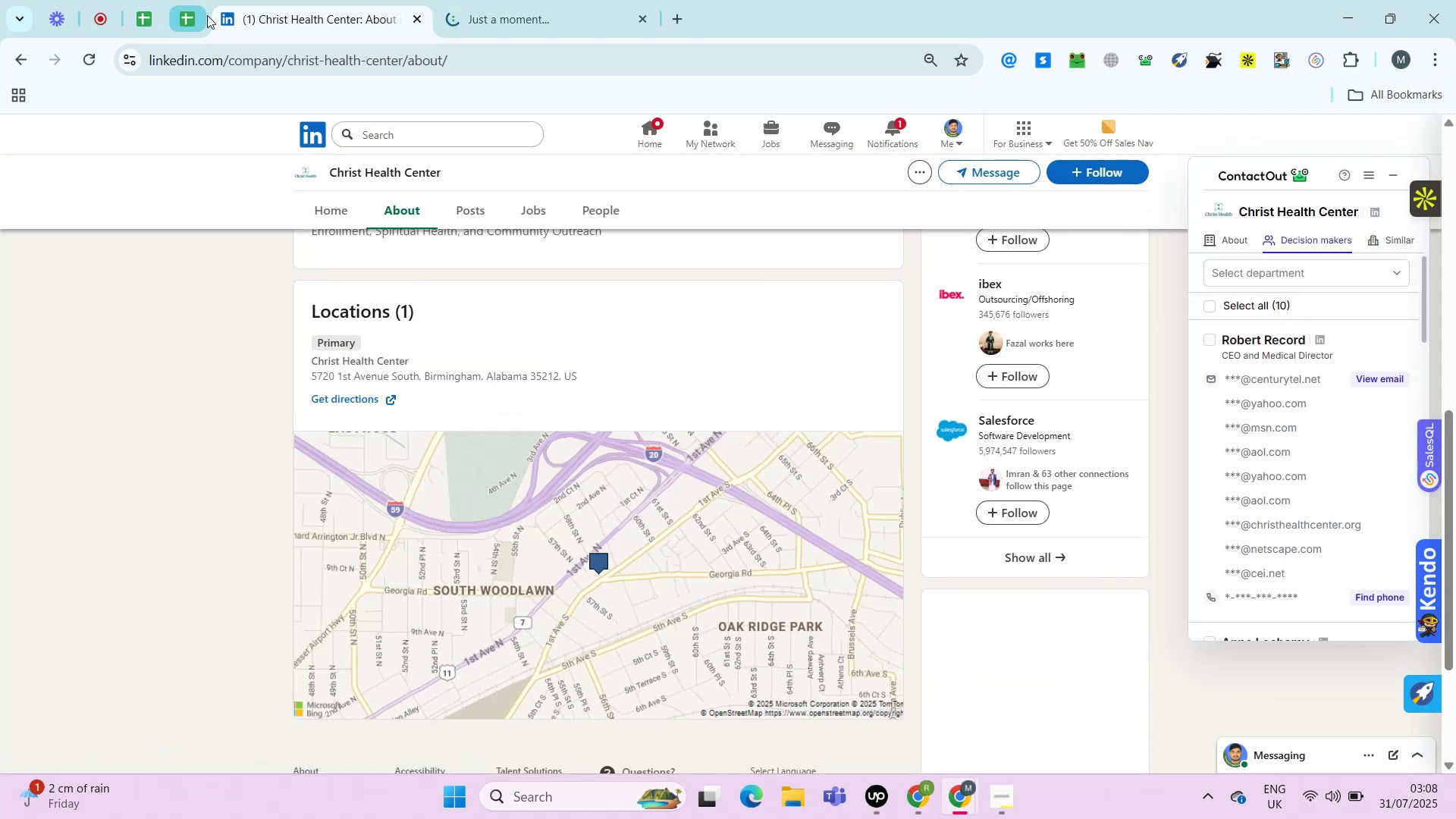 
left_click([186, 14])
 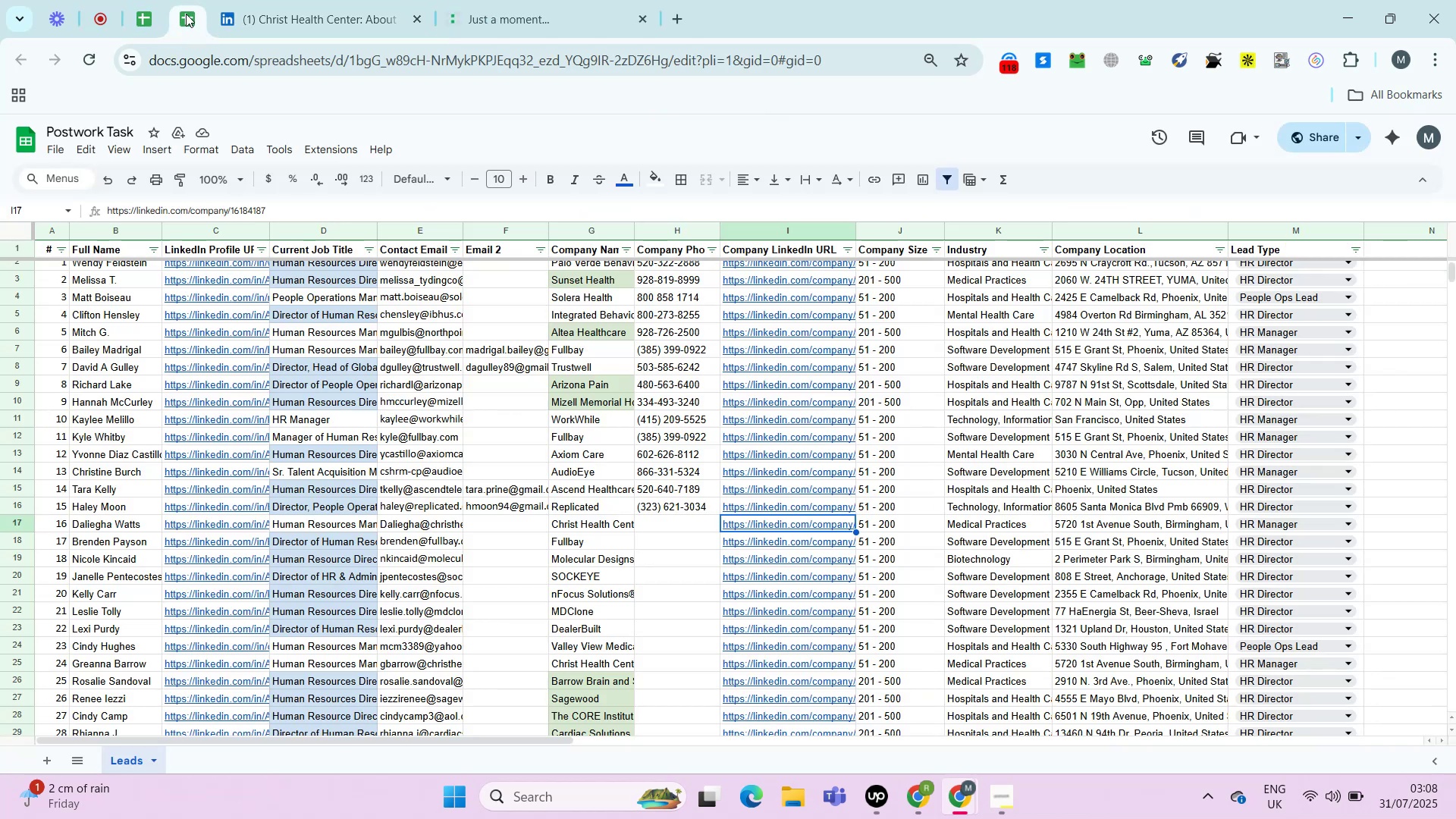 
key(ArrowRight)
 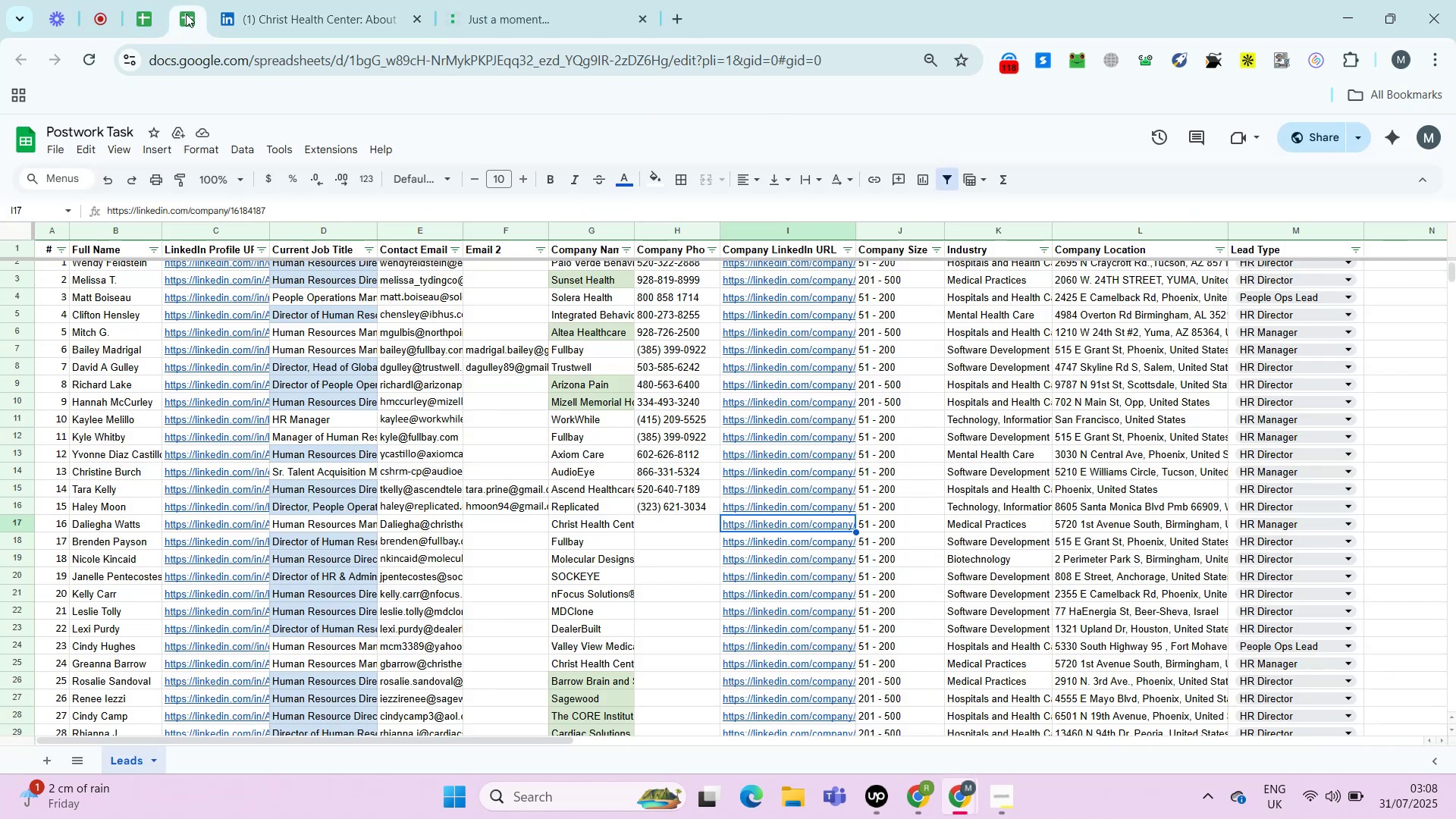 
key(ArrowRight)
 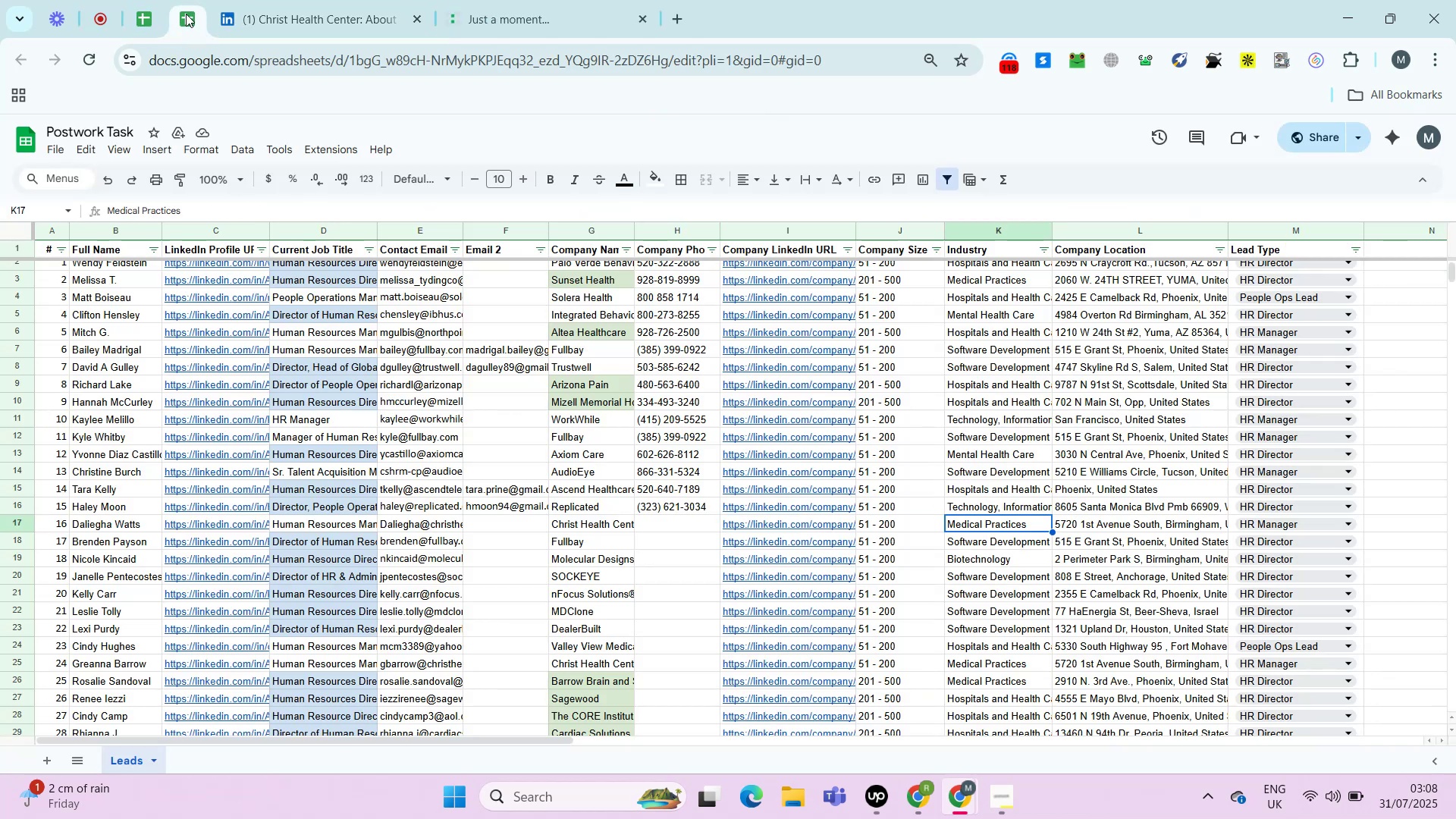 
key(ArrowRight)
 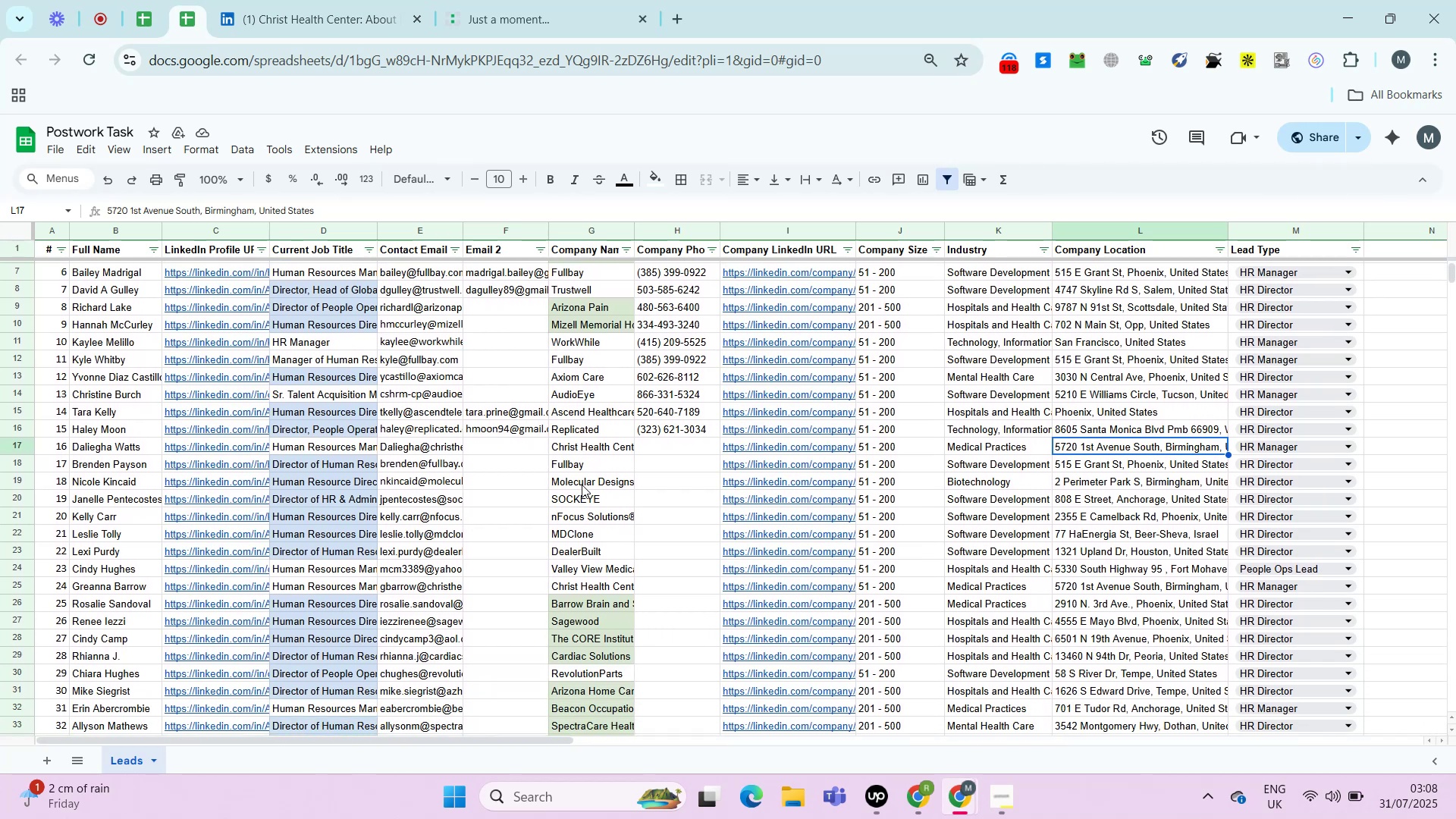 
wait(6.29)
 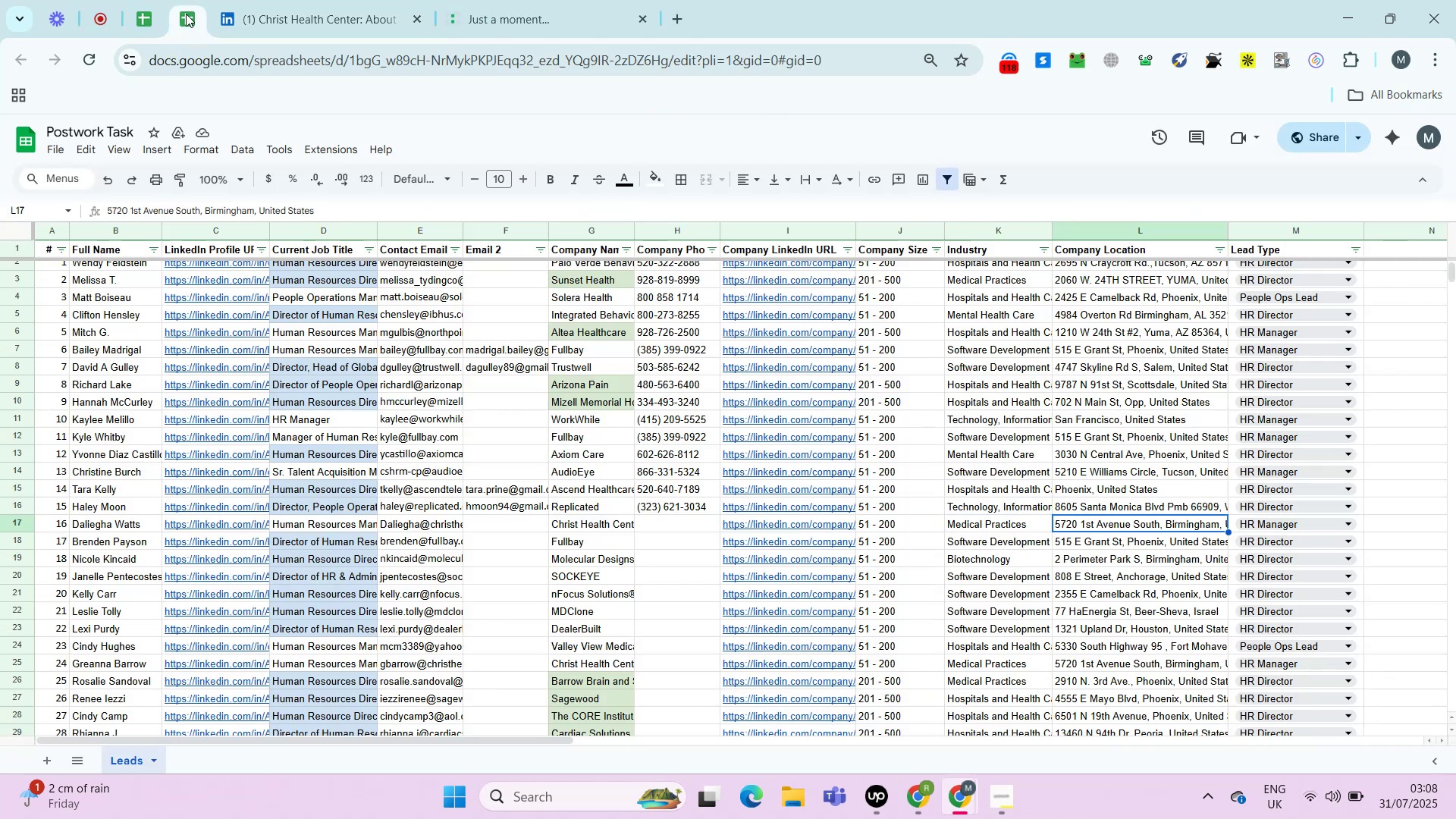 
key(ArrowLeft)
 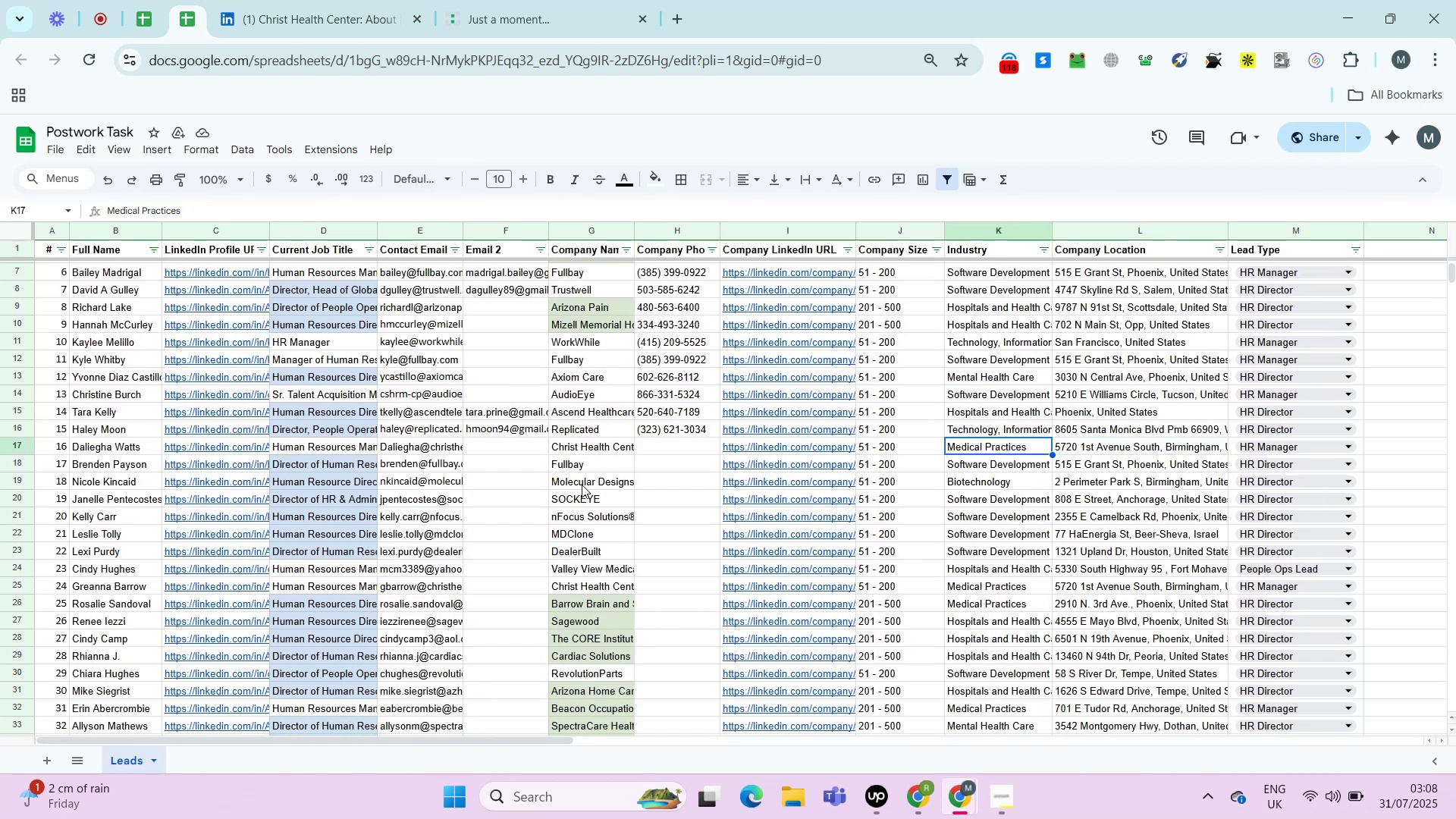 
key(ArrowLeft)
 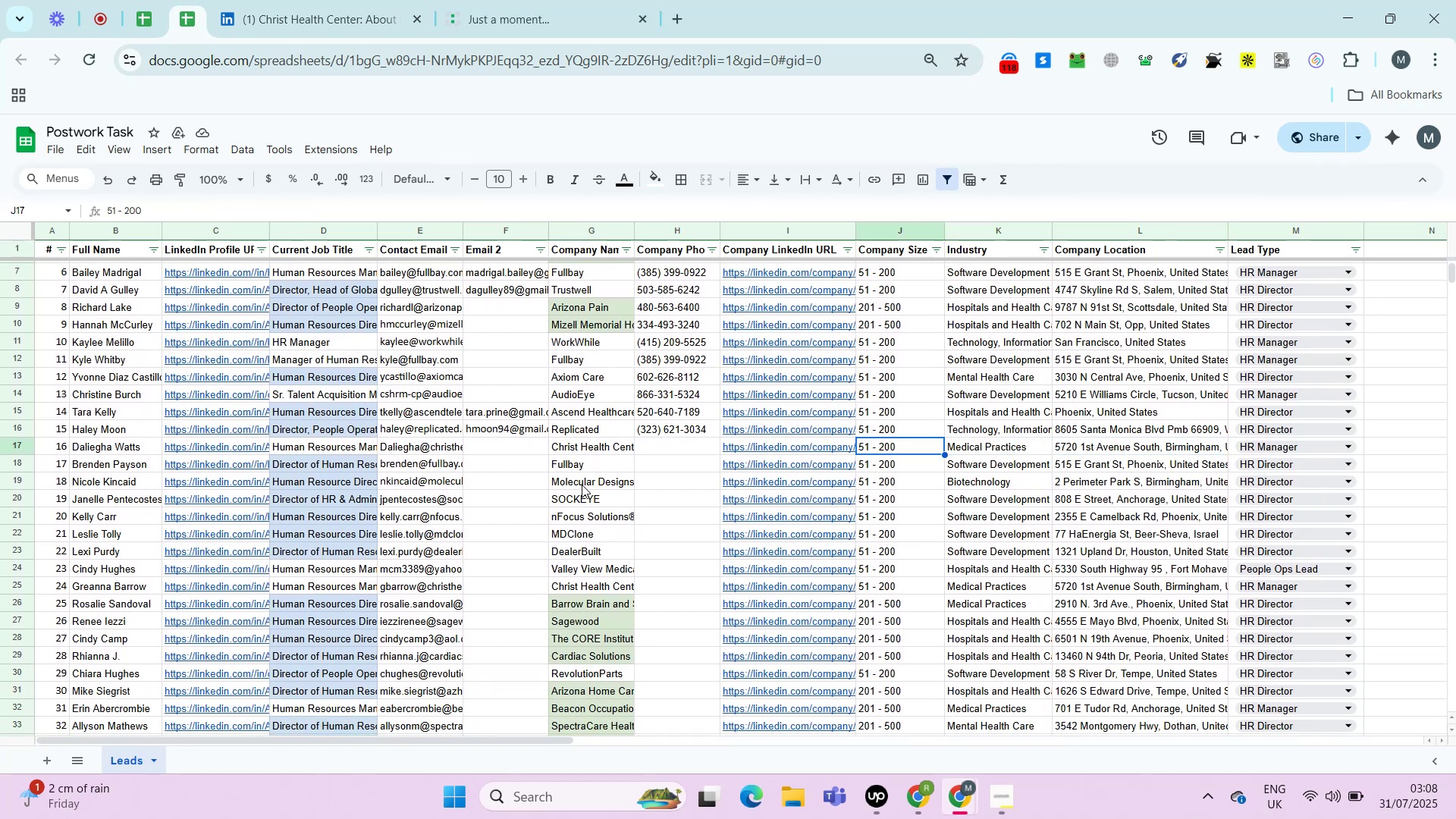 
key(ArrowLeft)
 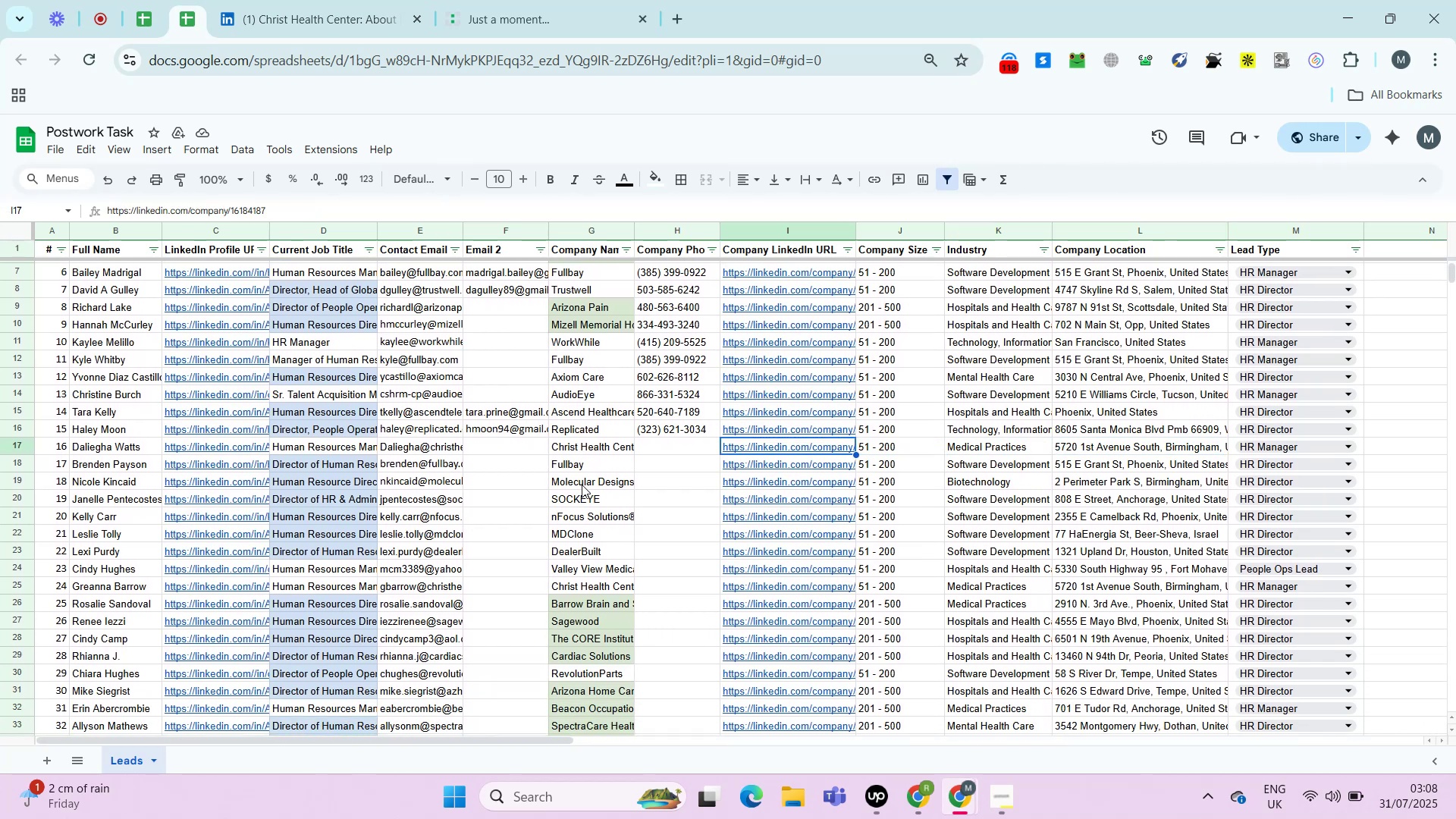 
key(ArrowLeft)
 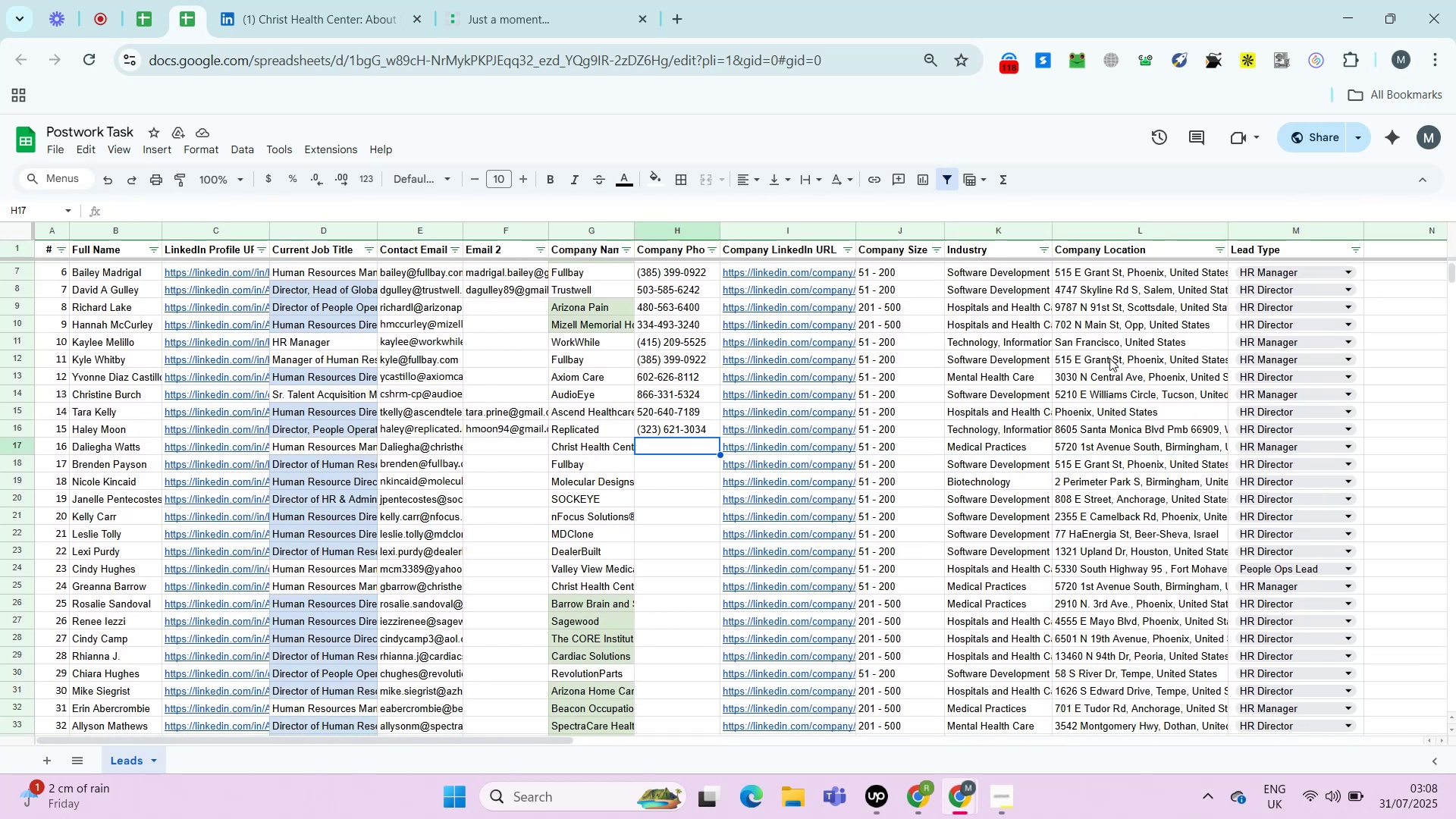 
left_click([1103, 363])
 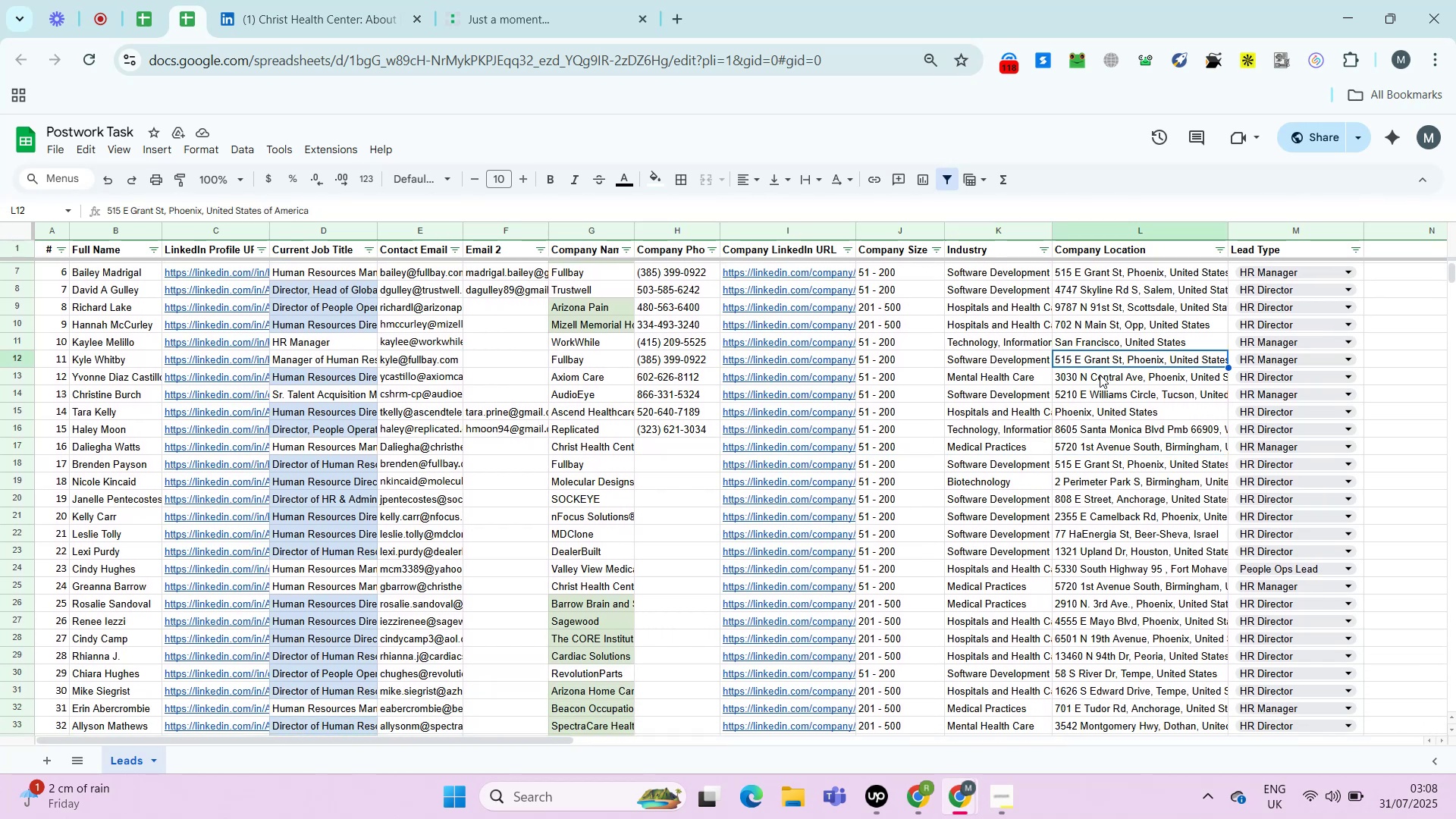 
left_click([1096, 380])
 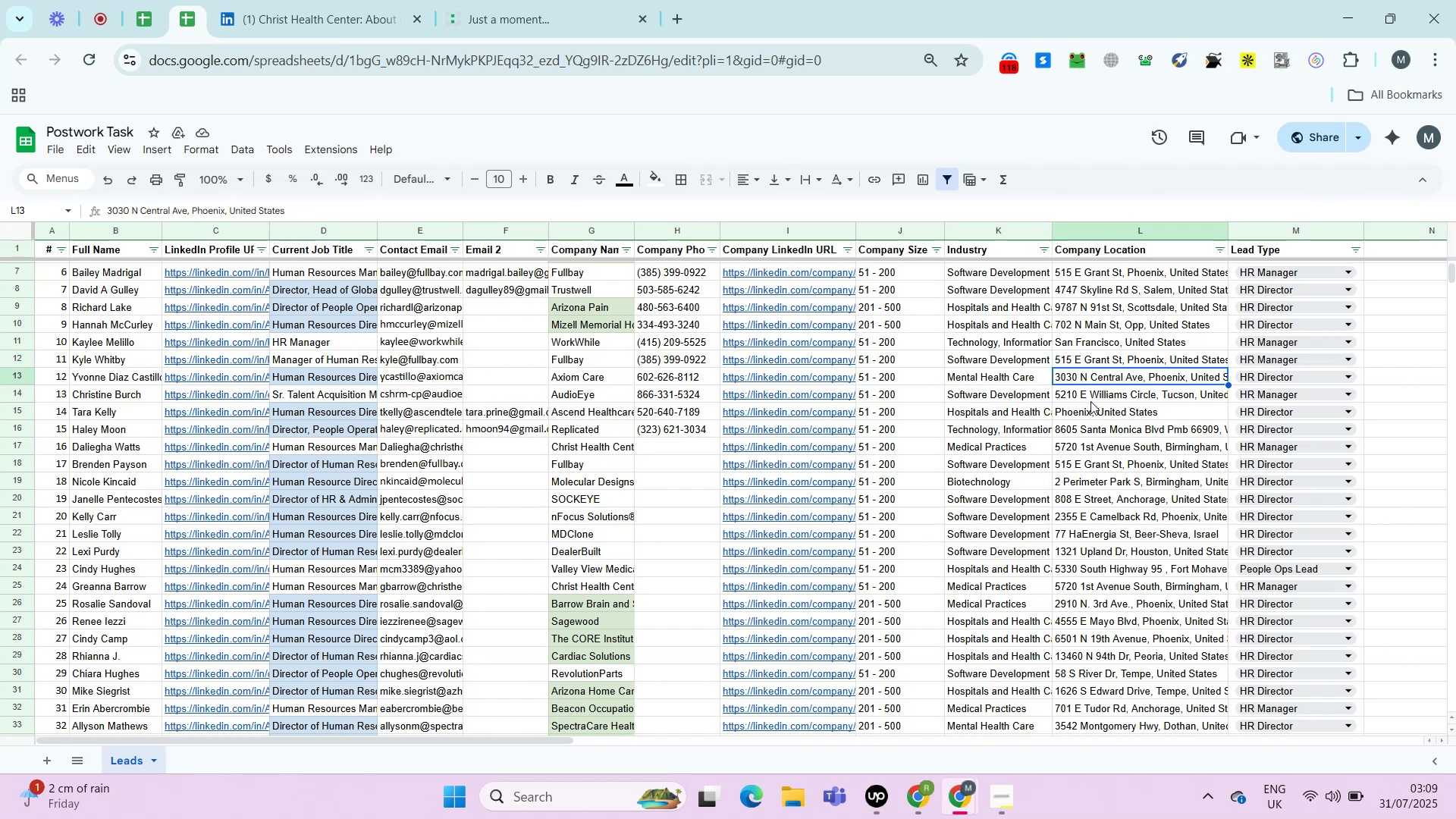 
left_click([1090, 401])
 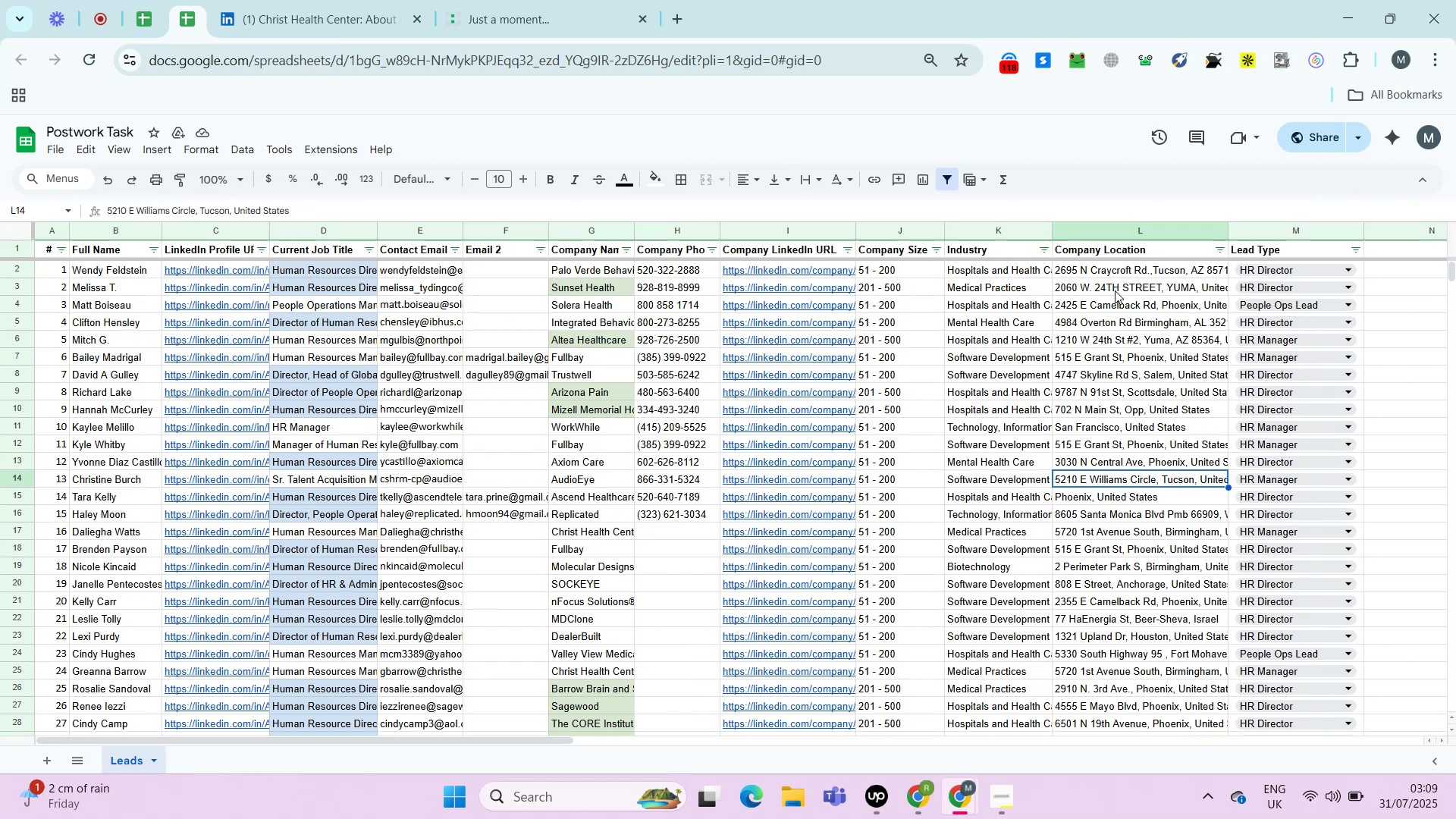 
left_click([1112, 285])
 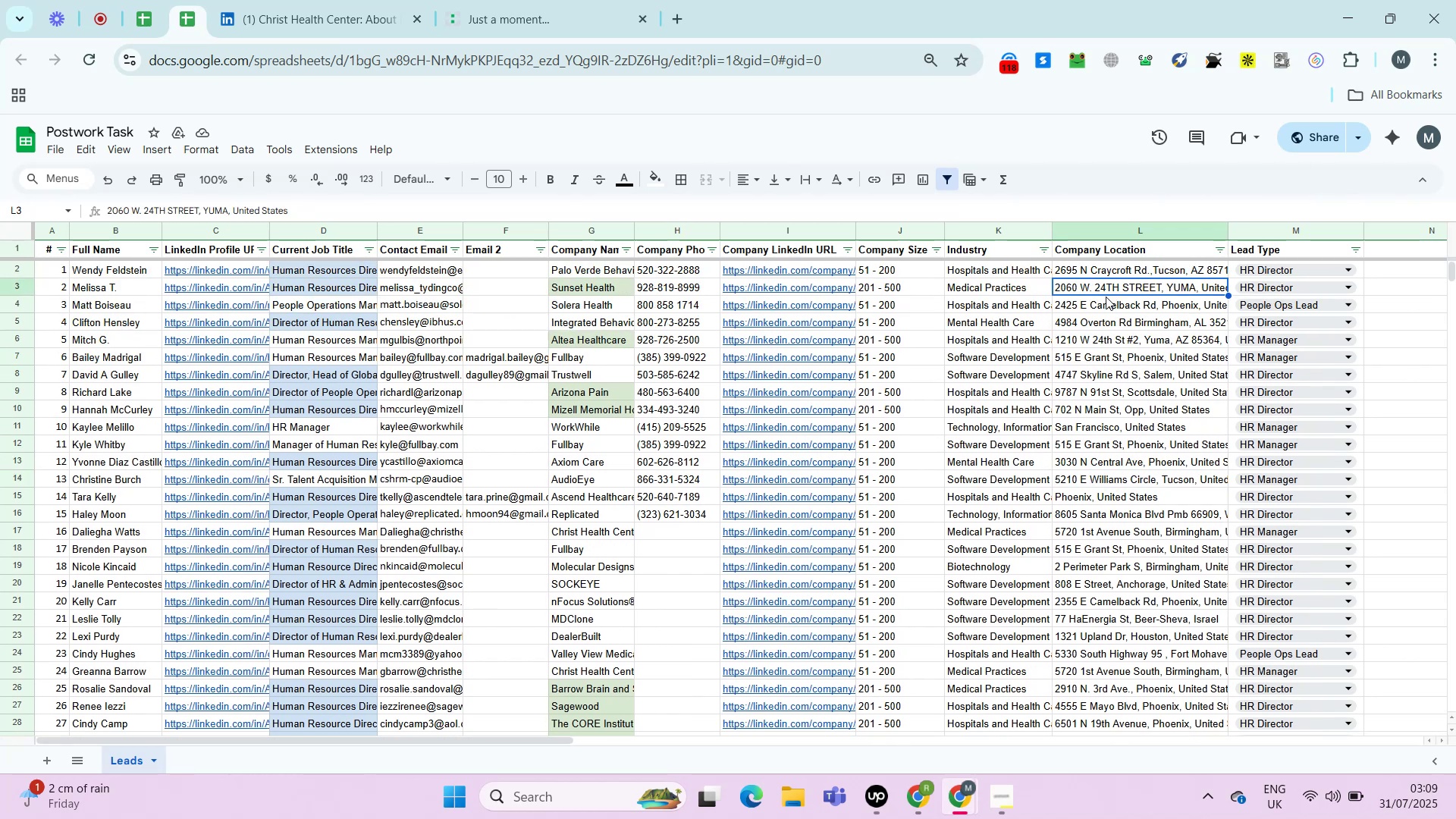 
left_click([1098, 307])
 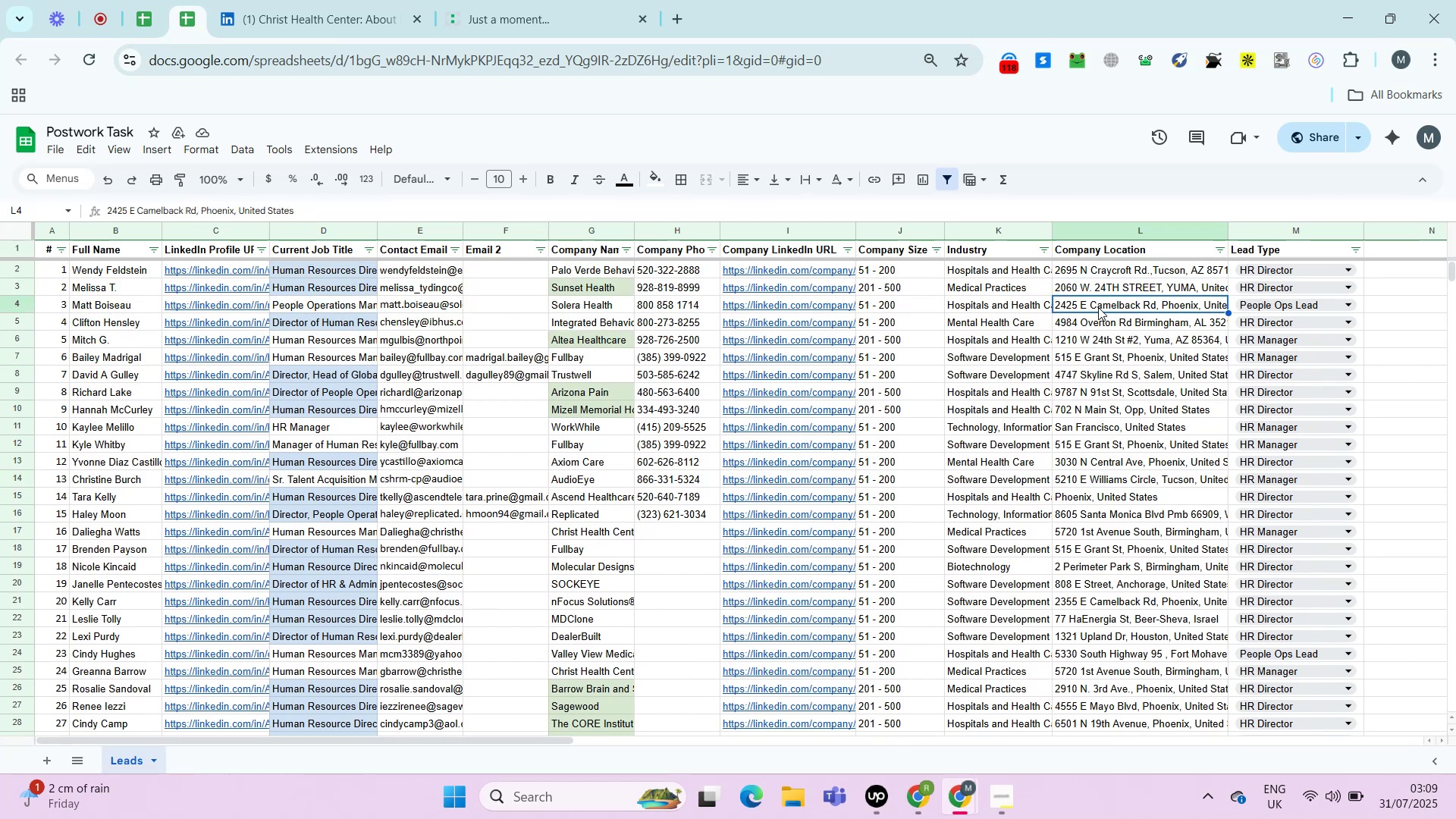 
key(ArrowDown)
 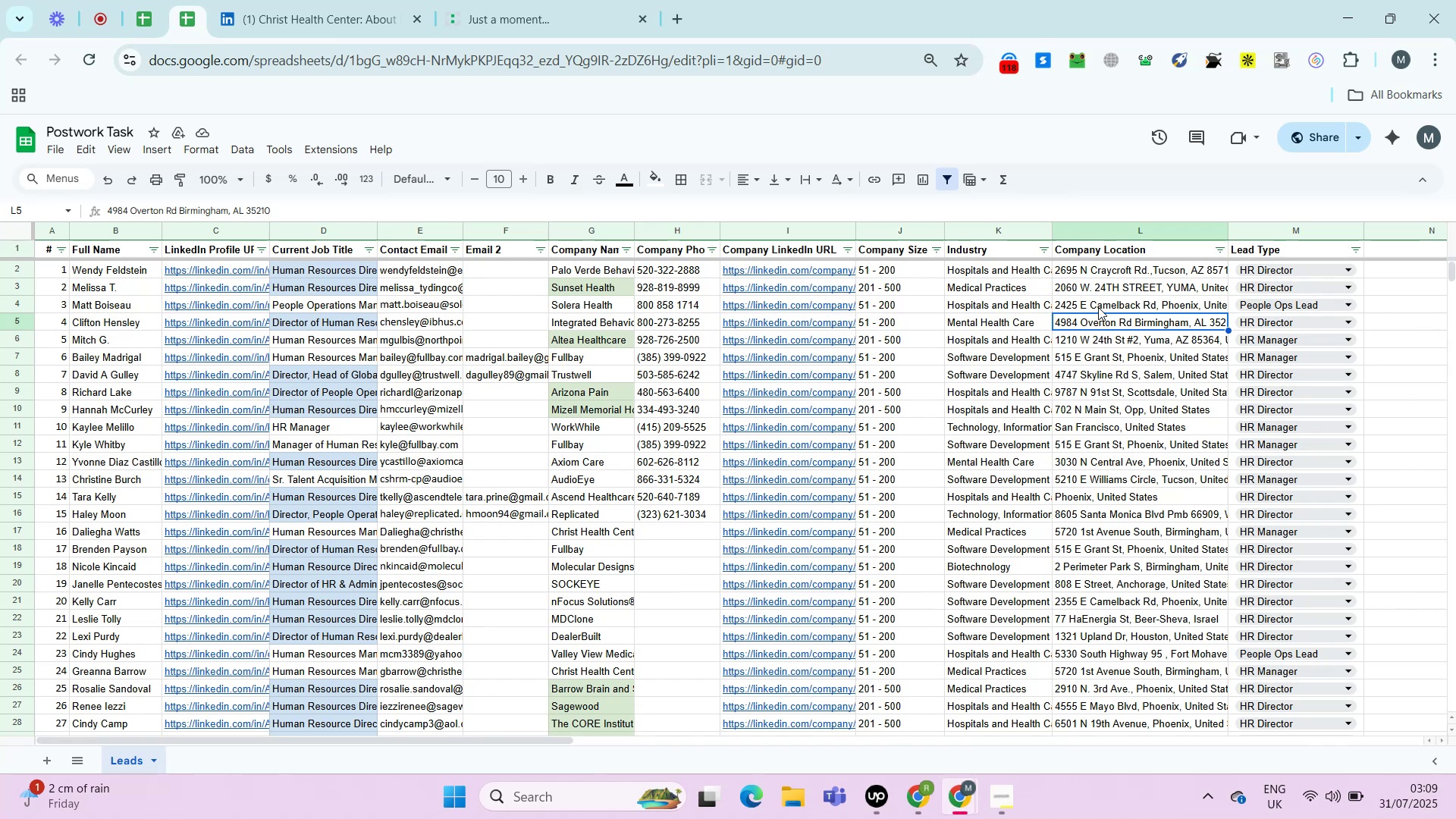 
key(ArrowDown)
 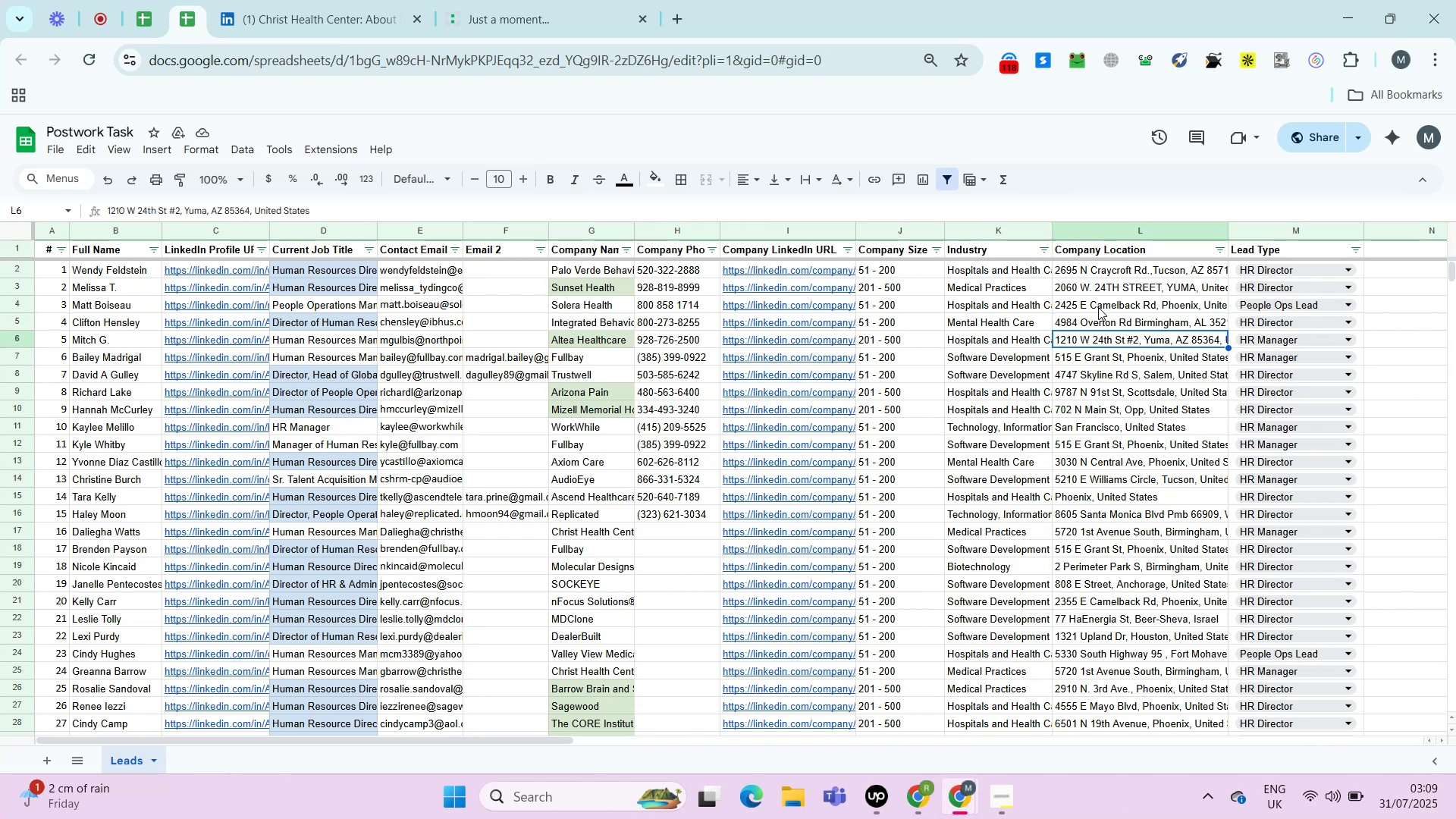 
hold_key(key=ArrowDown, duration=0.32)
 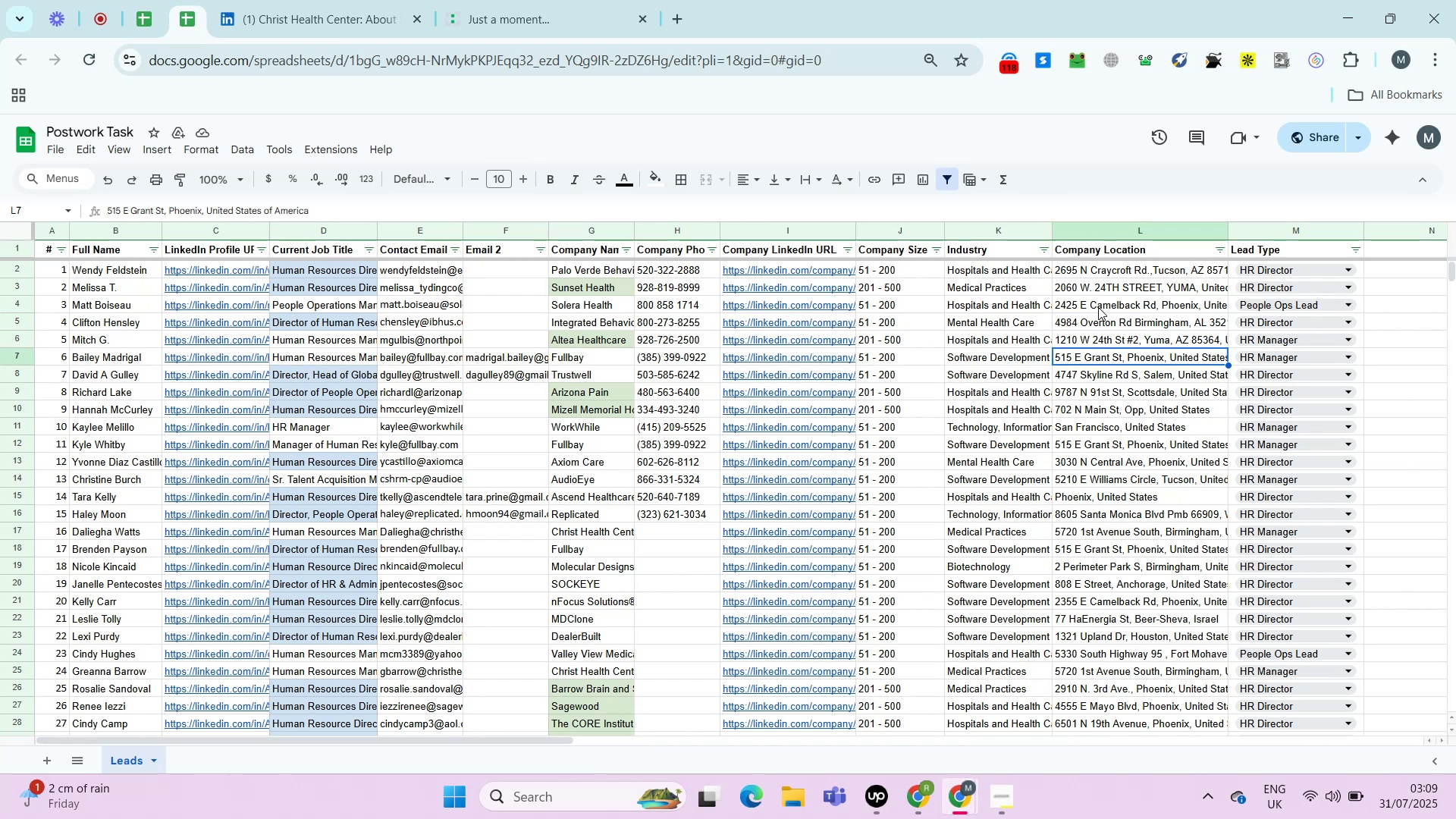 
key(ArrowDown)
 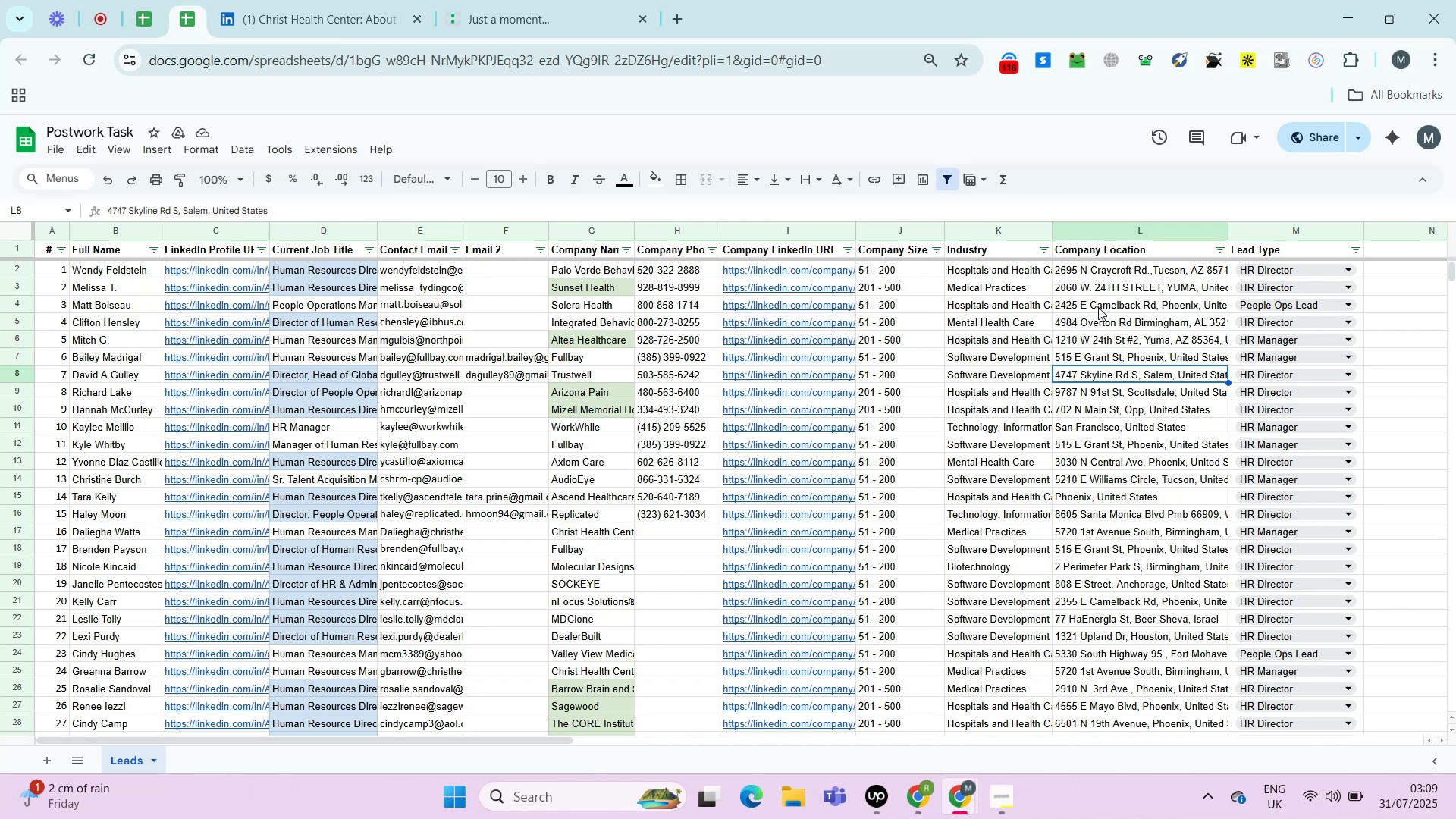 
hold_key(key=ArrowDown, duration=0.37)
 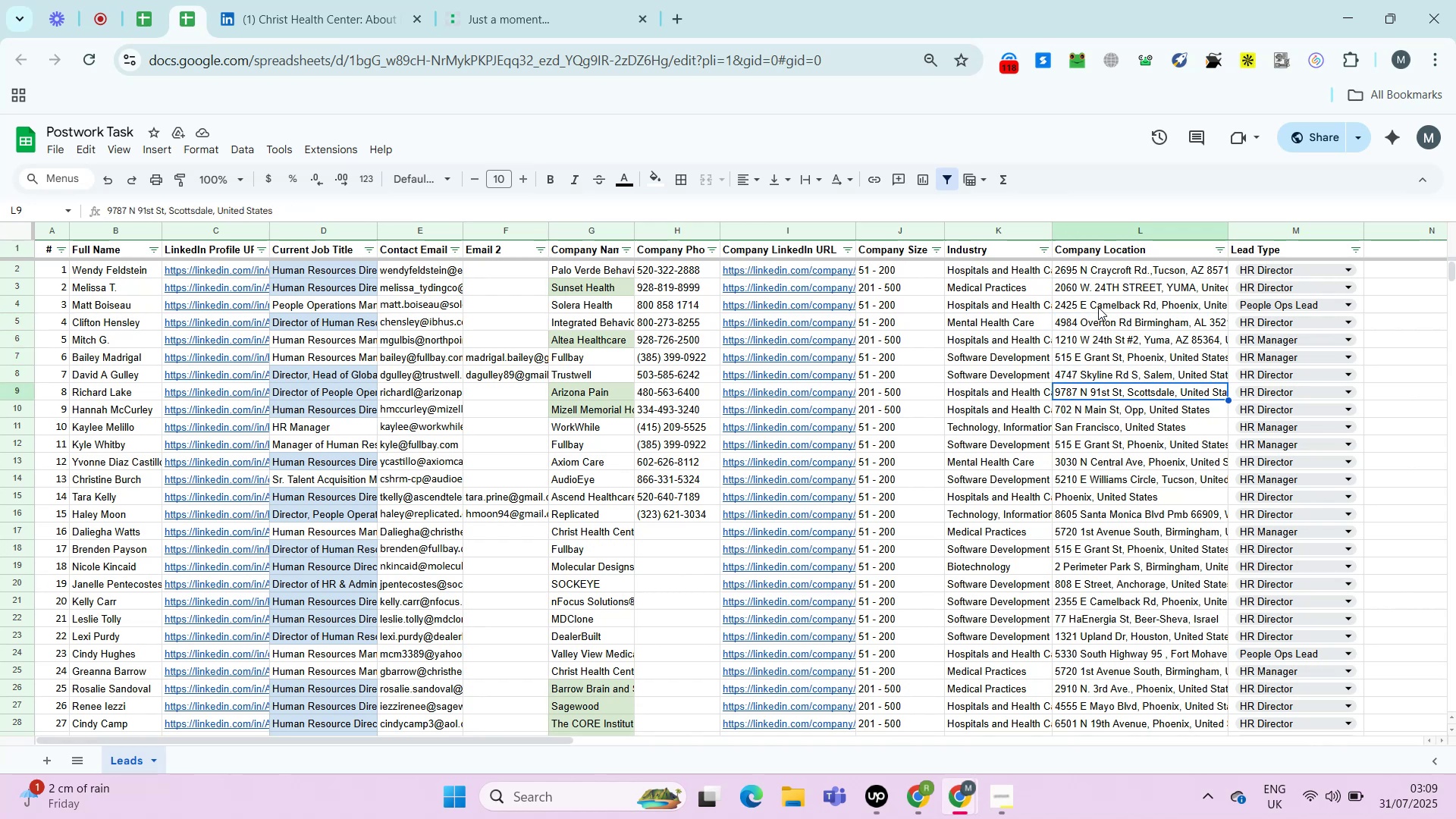 
key(ArrowDown)
 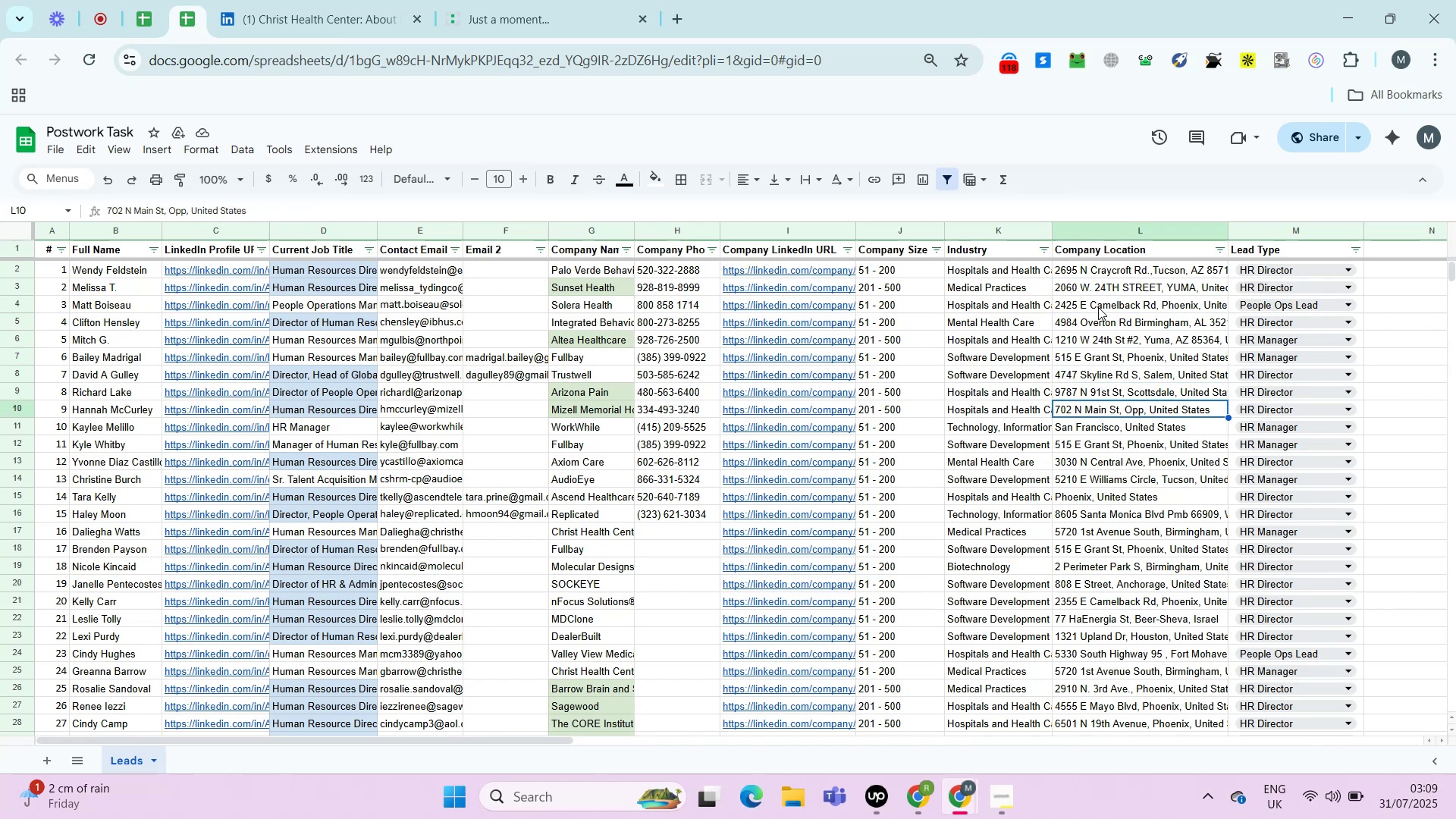 
key(ArrowDown)
 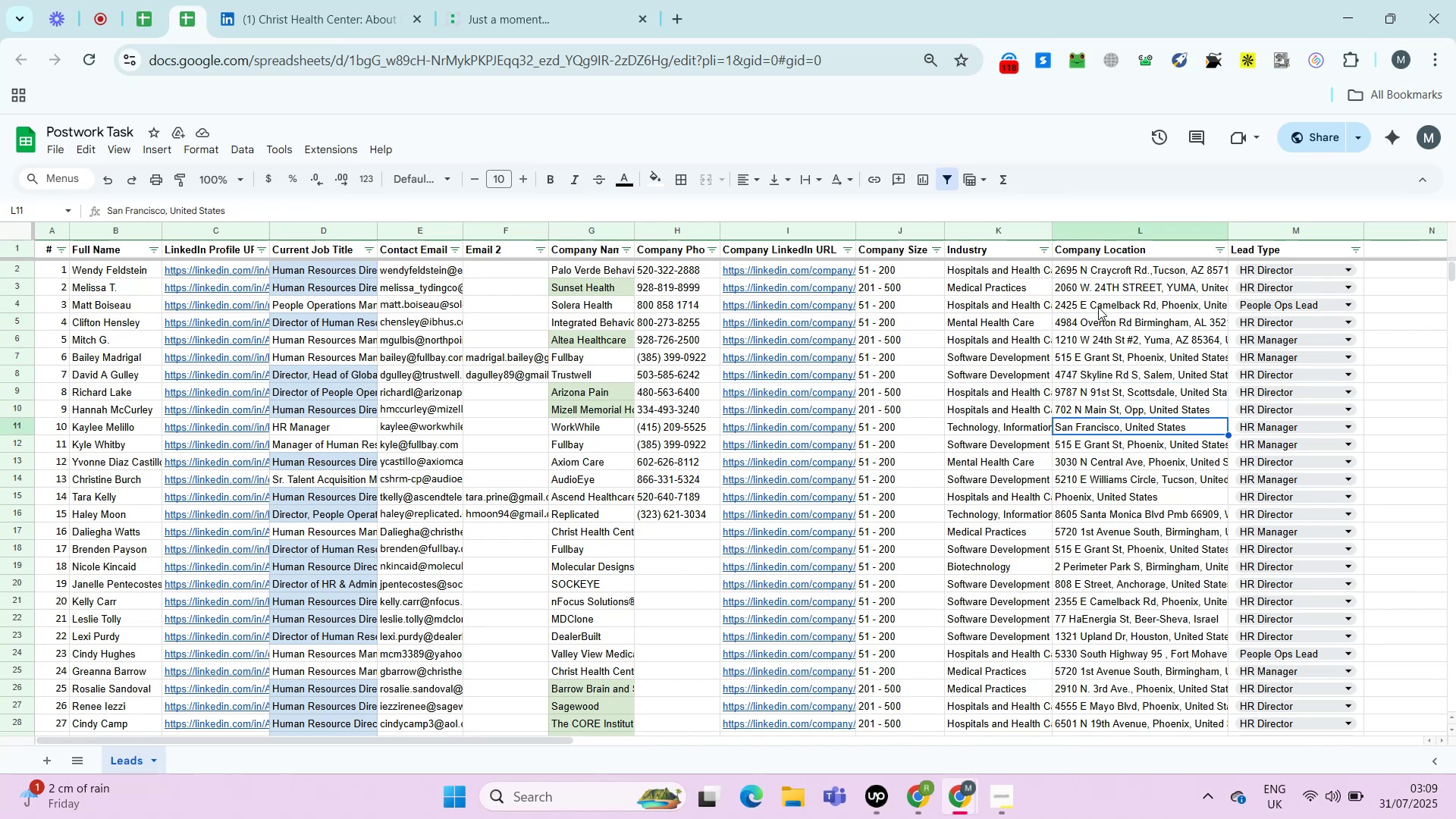 
key(ArrowDown)
 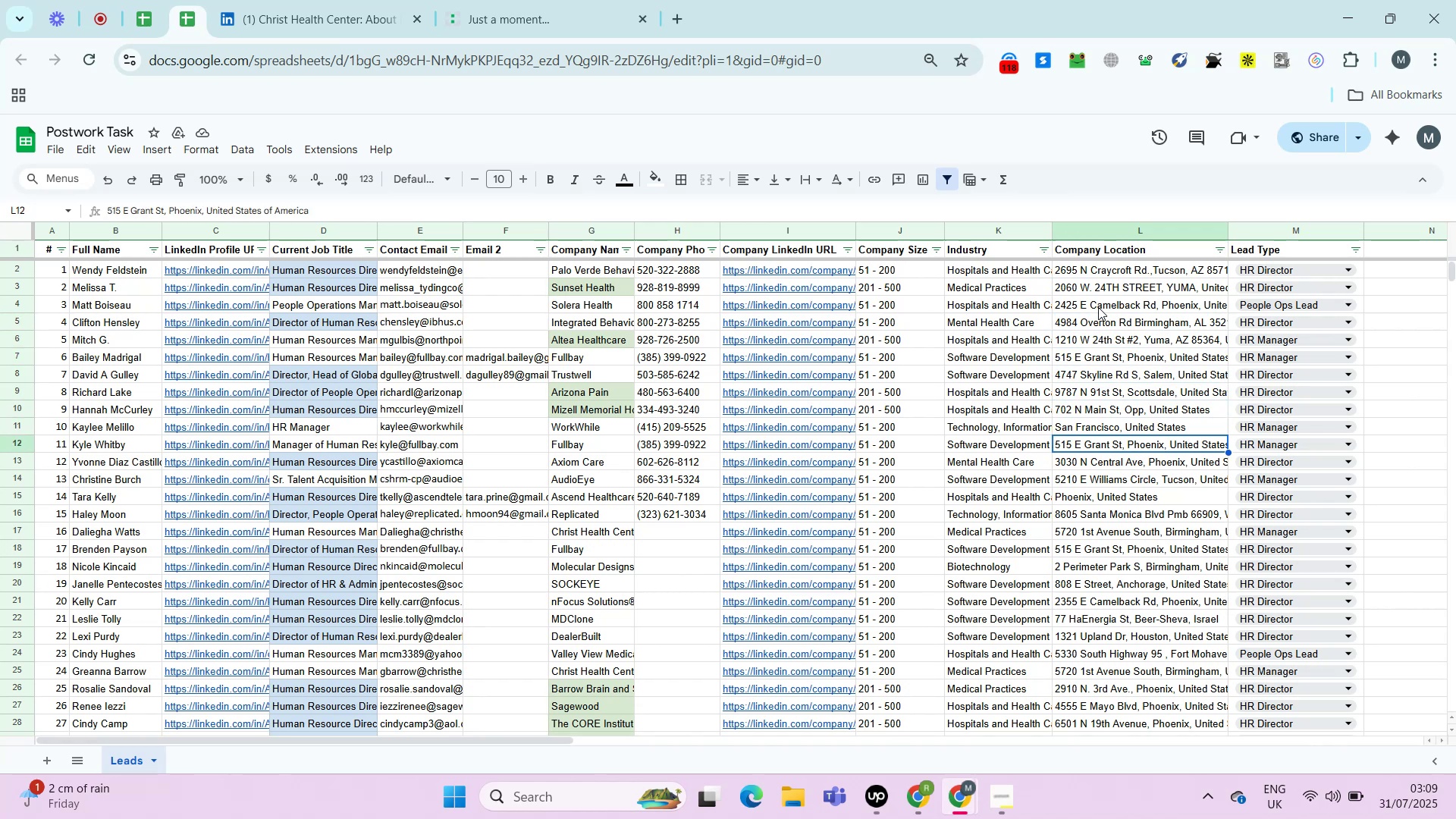 
key(ArrowDown)
 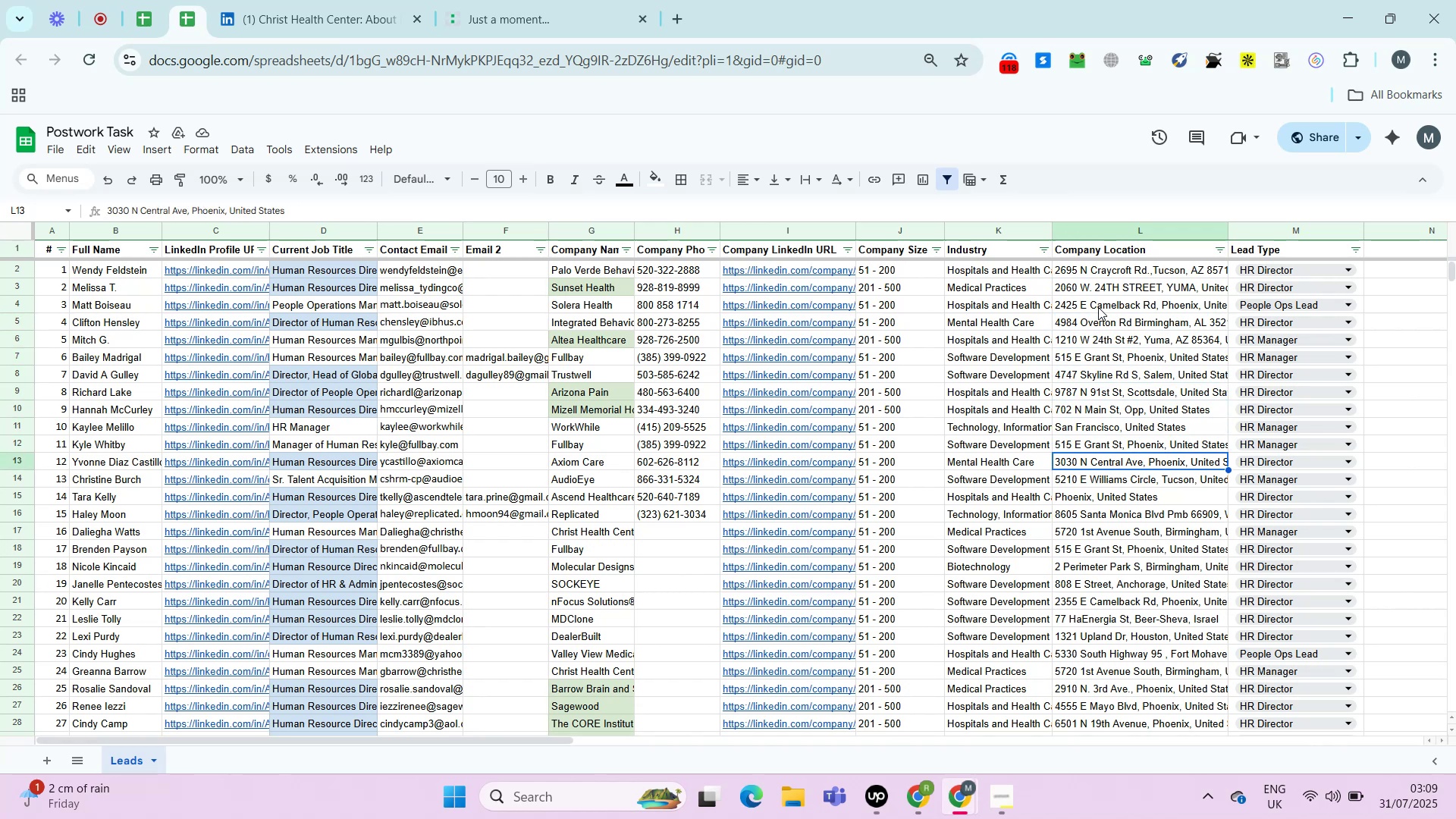 
key(ArrowDown)
 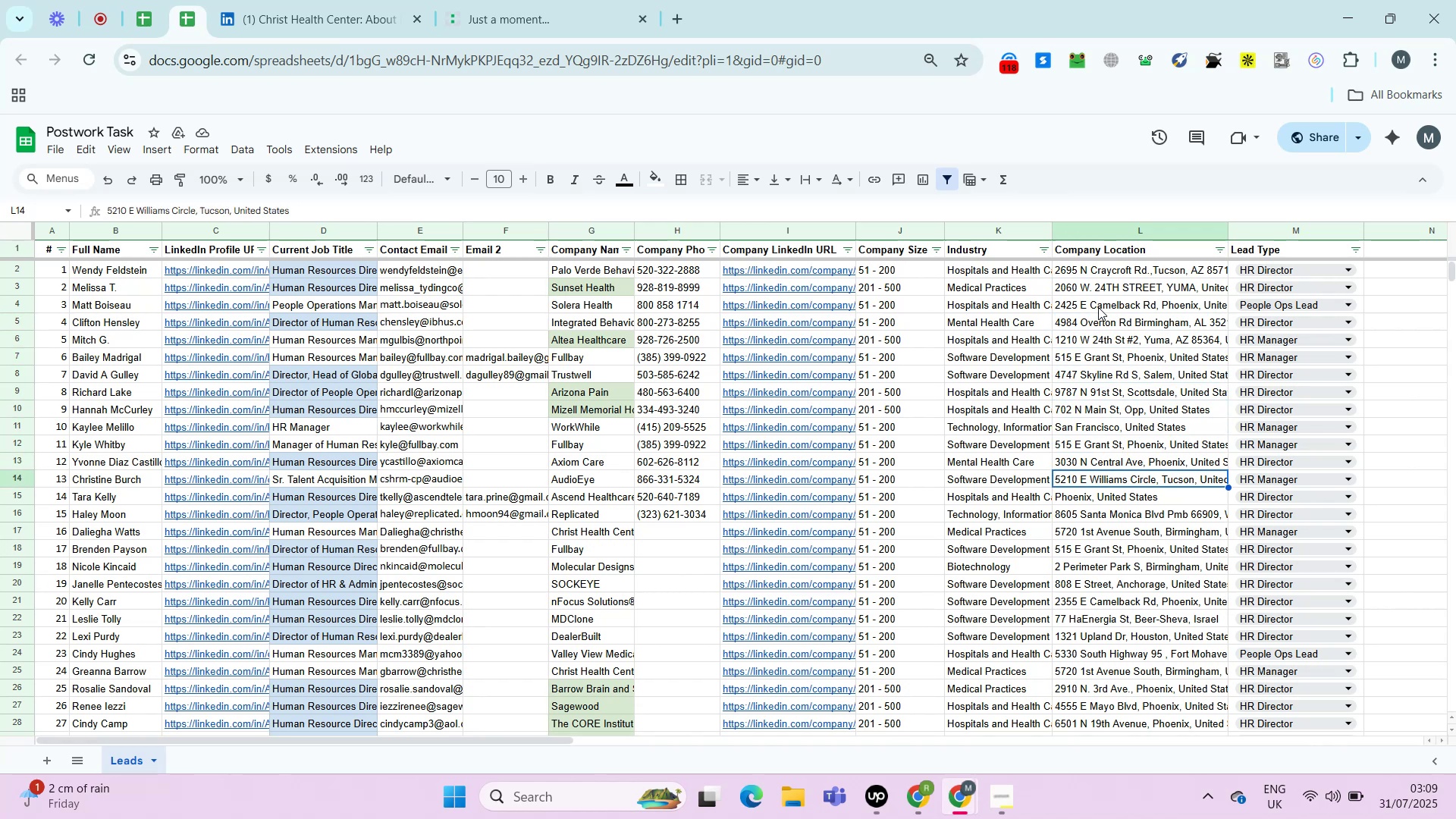 
key(ArrowDown)
 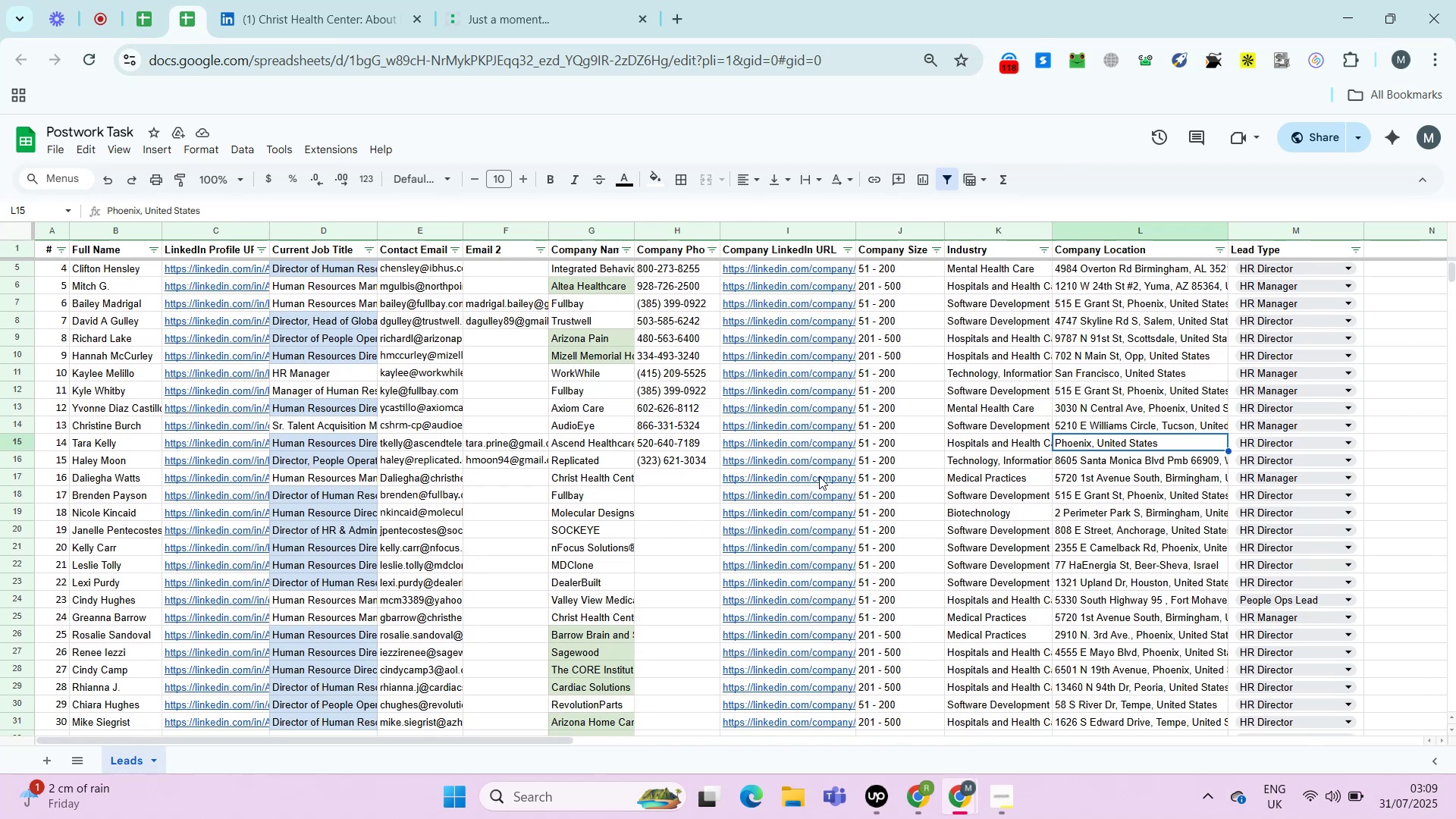 
left_click([673, 478])
 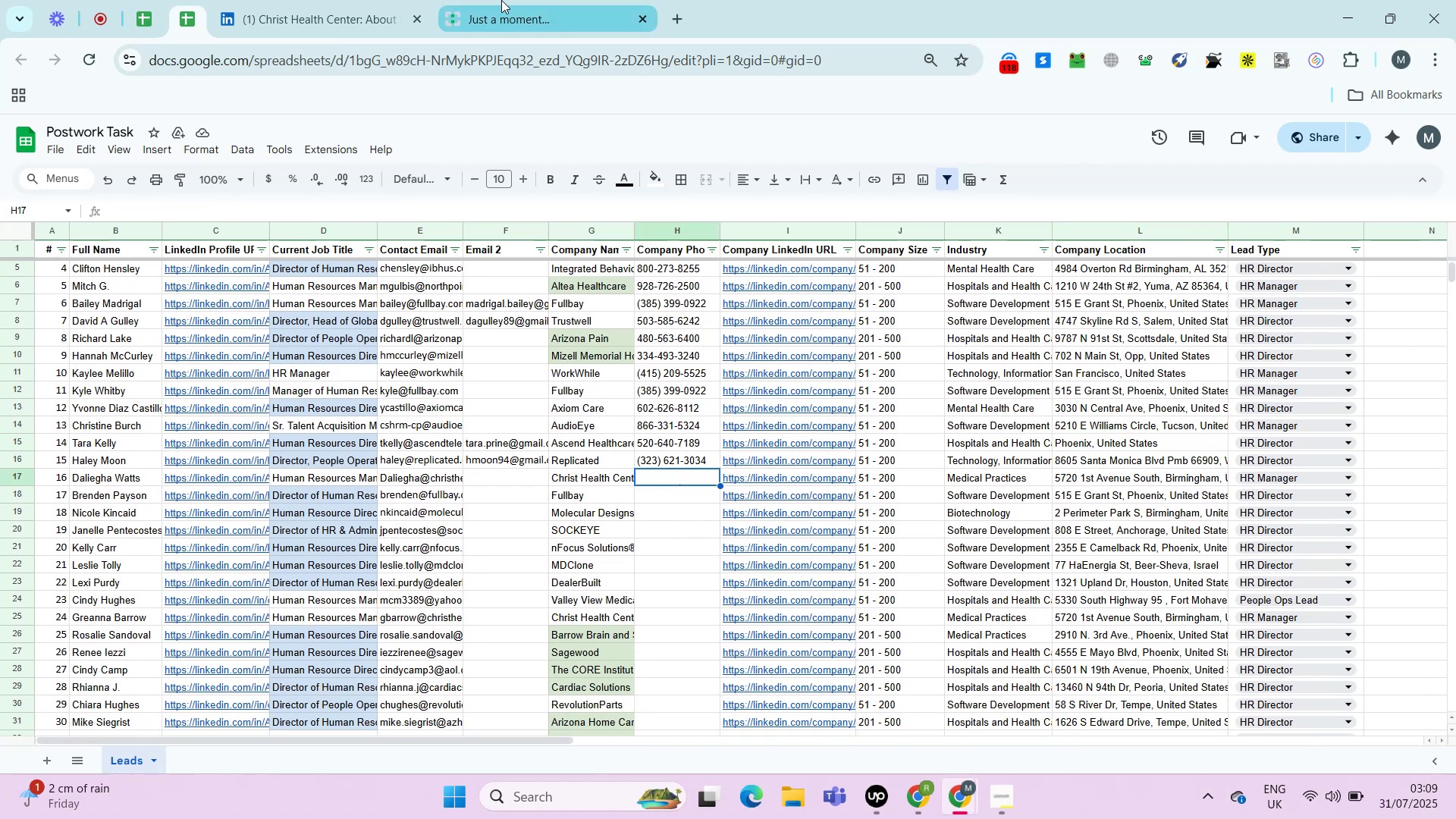 
left_click([501, 0])
 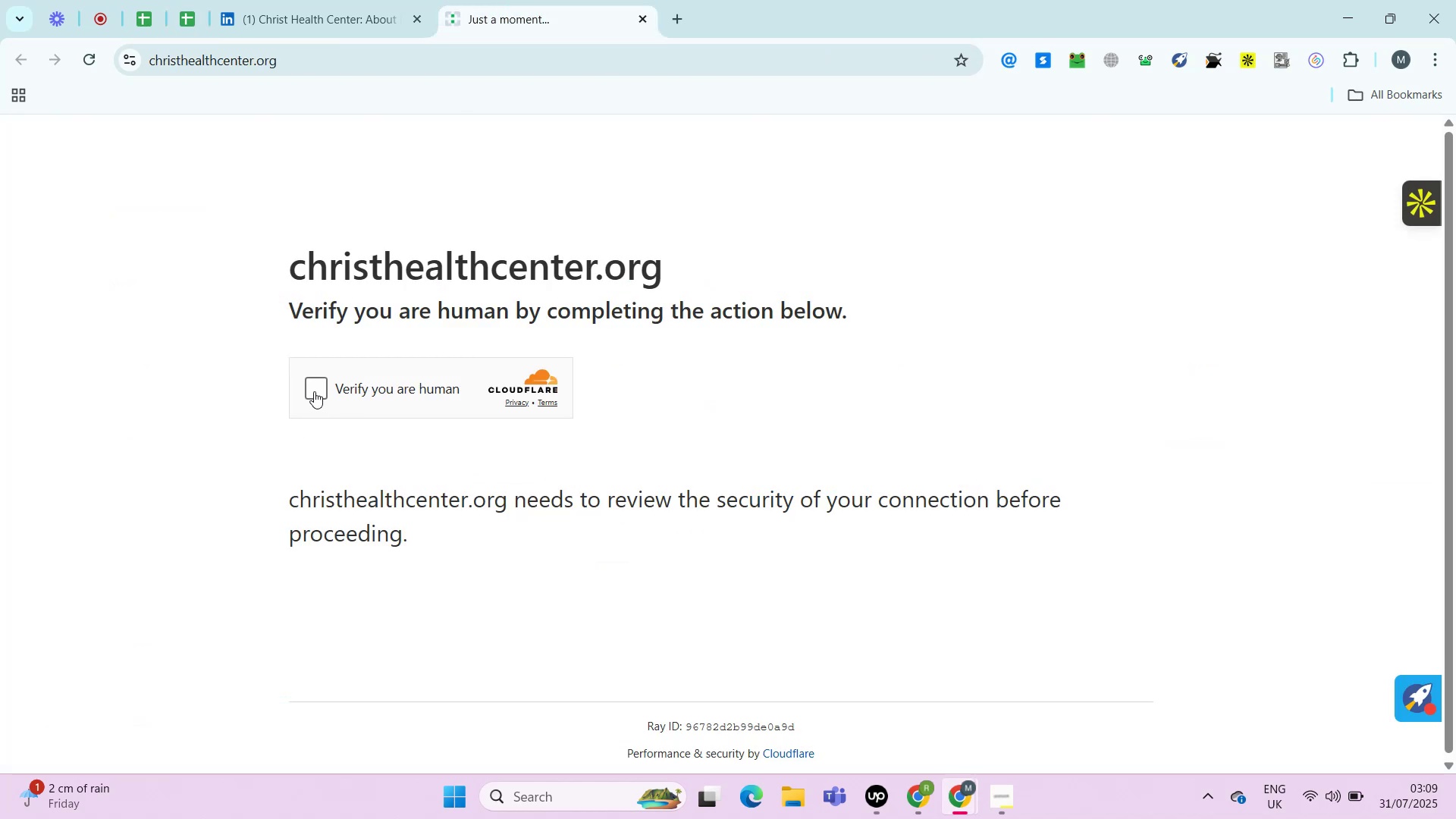 
left_click([315, 388])
 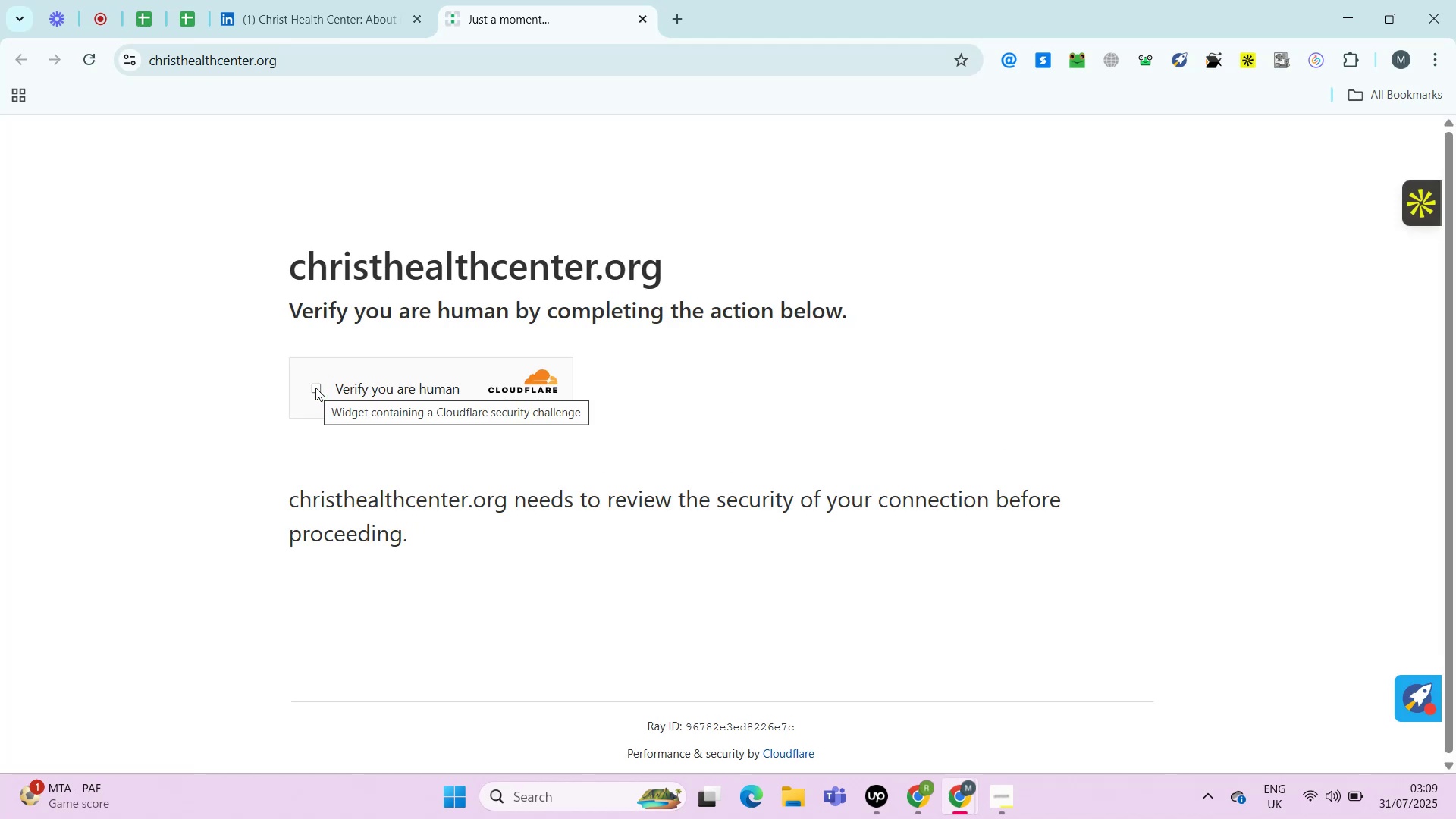 
wait(15.19)
 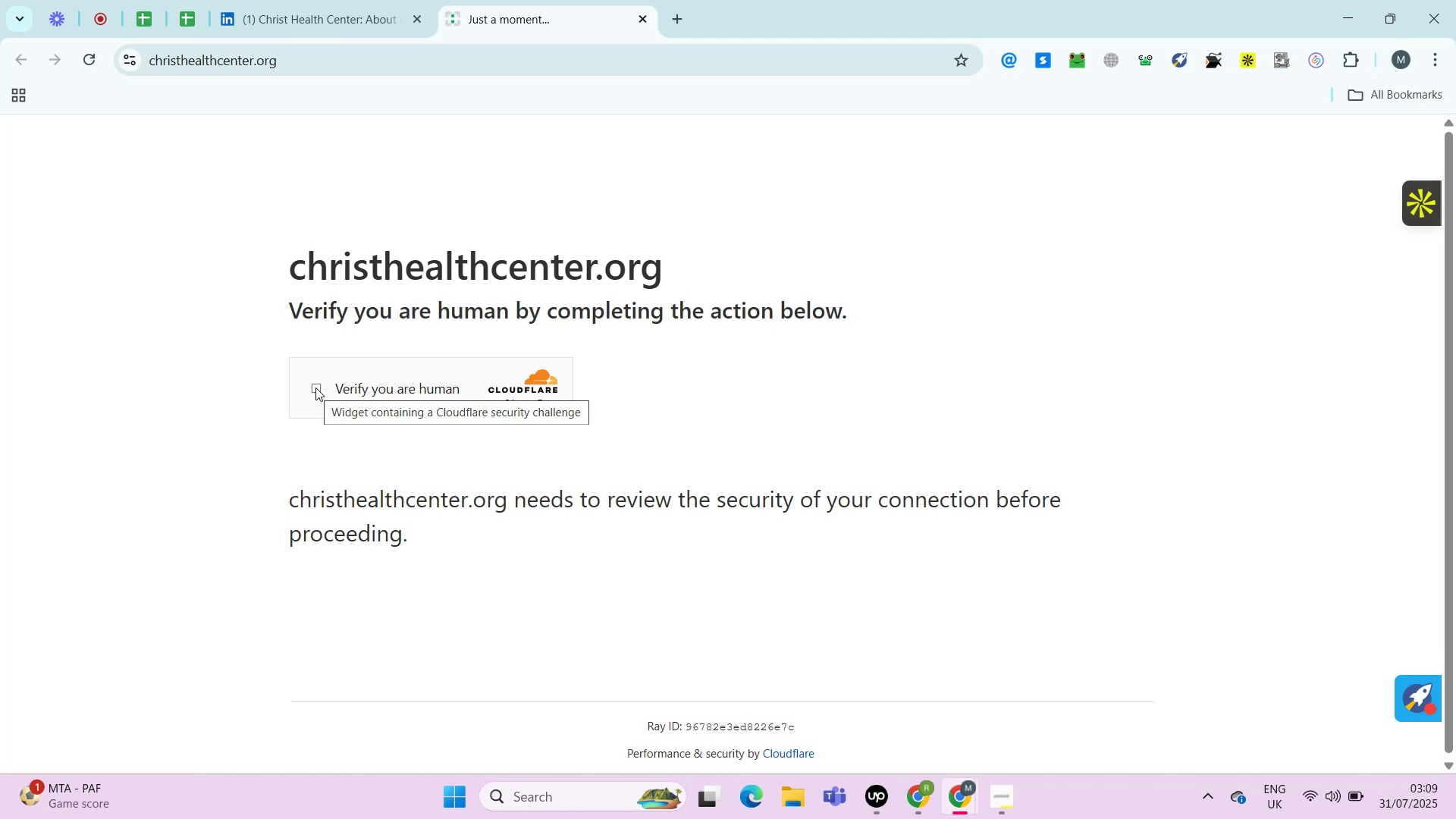 
left_click([315, 391])
 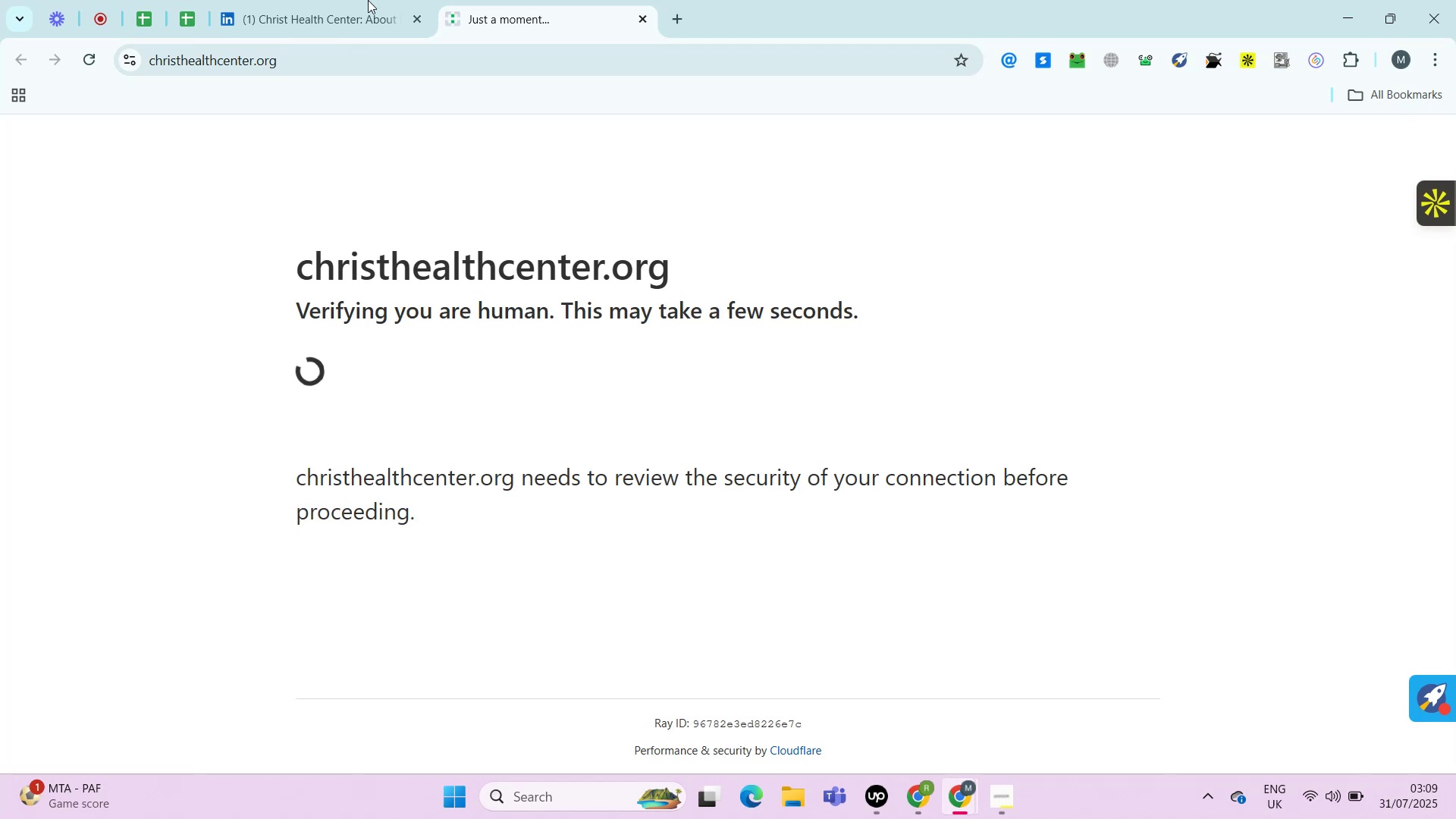 
left_click([347, 0])
 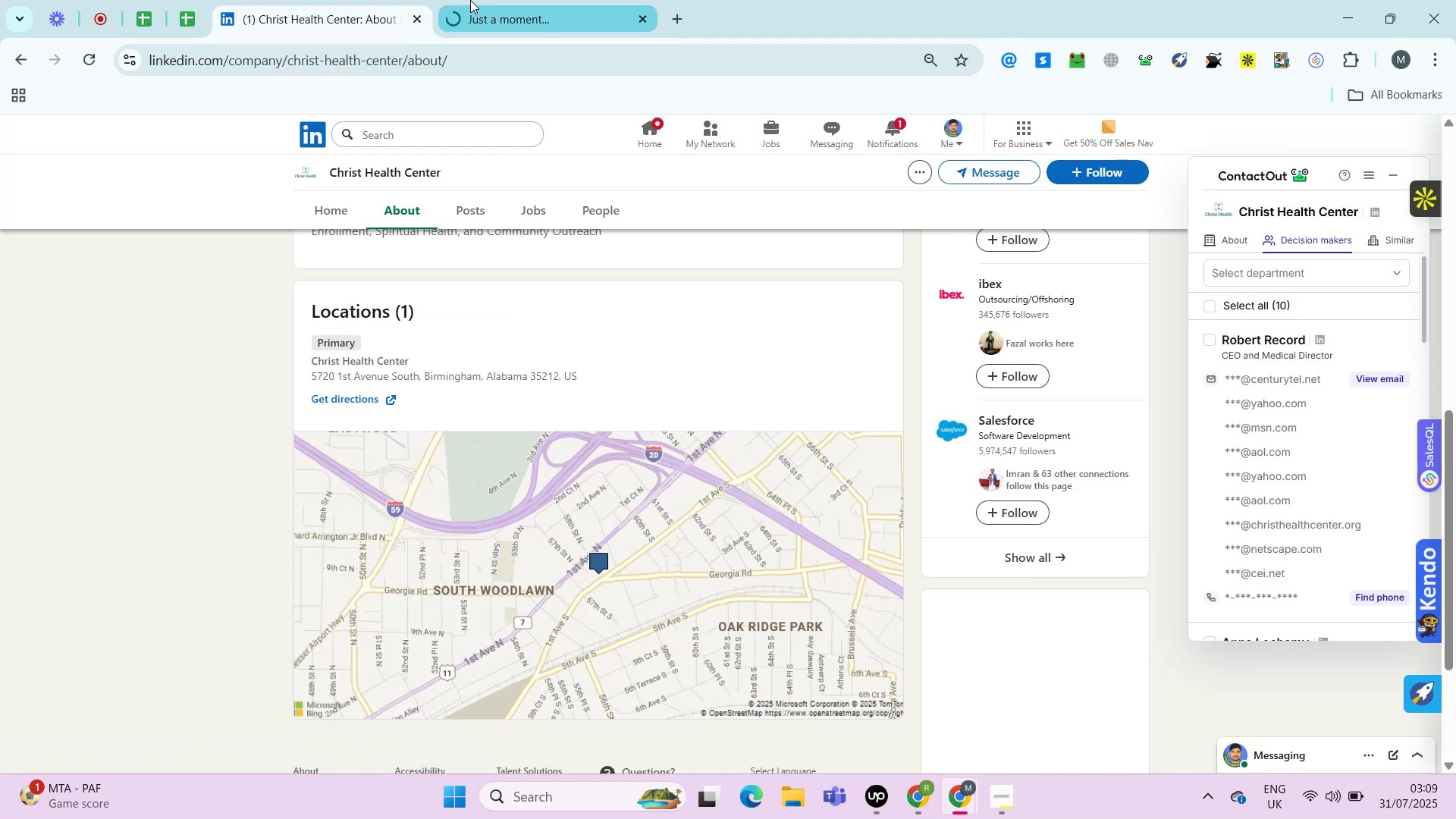 
left_click([470, 0])
 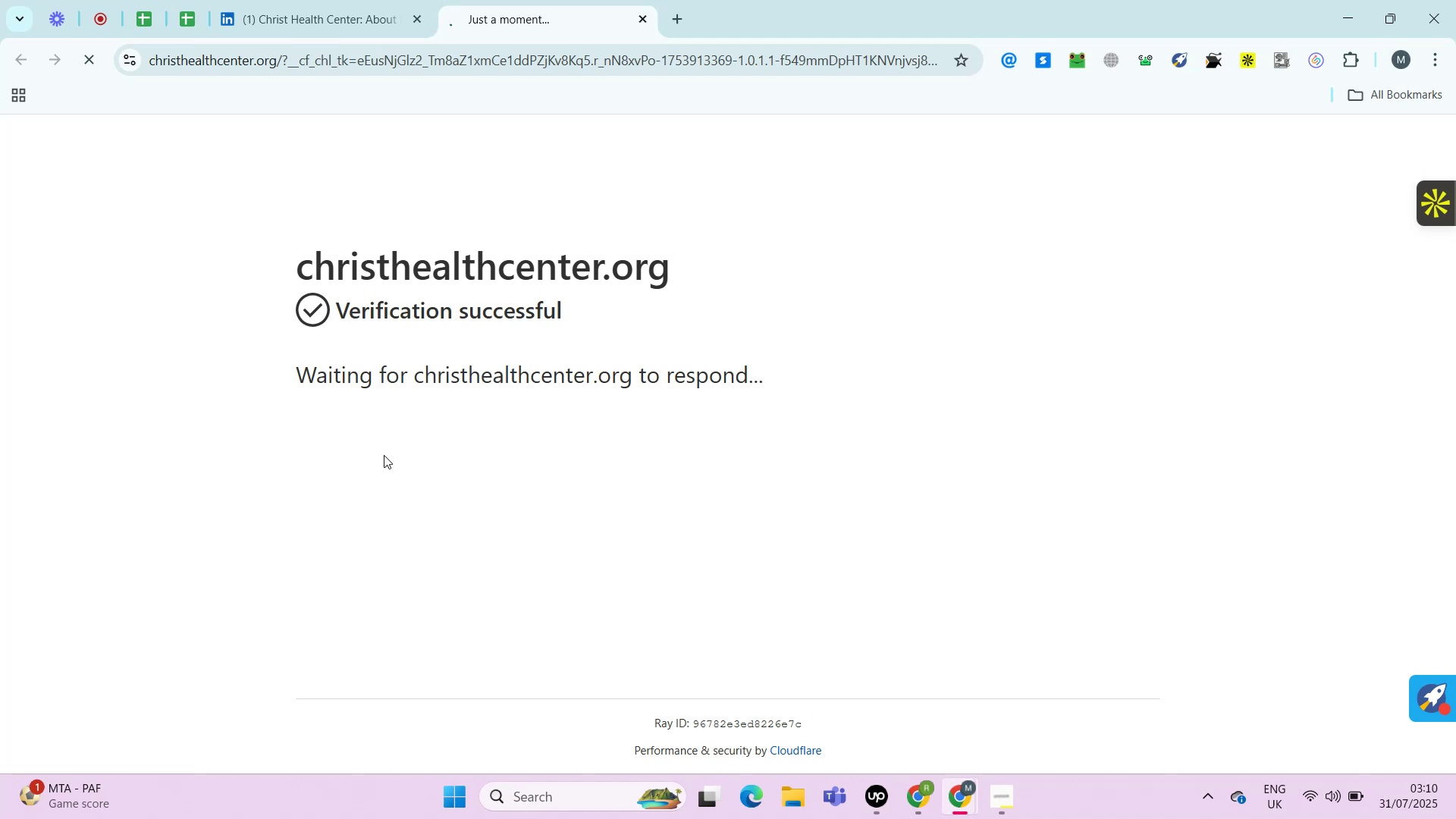 
wait(23.79)
 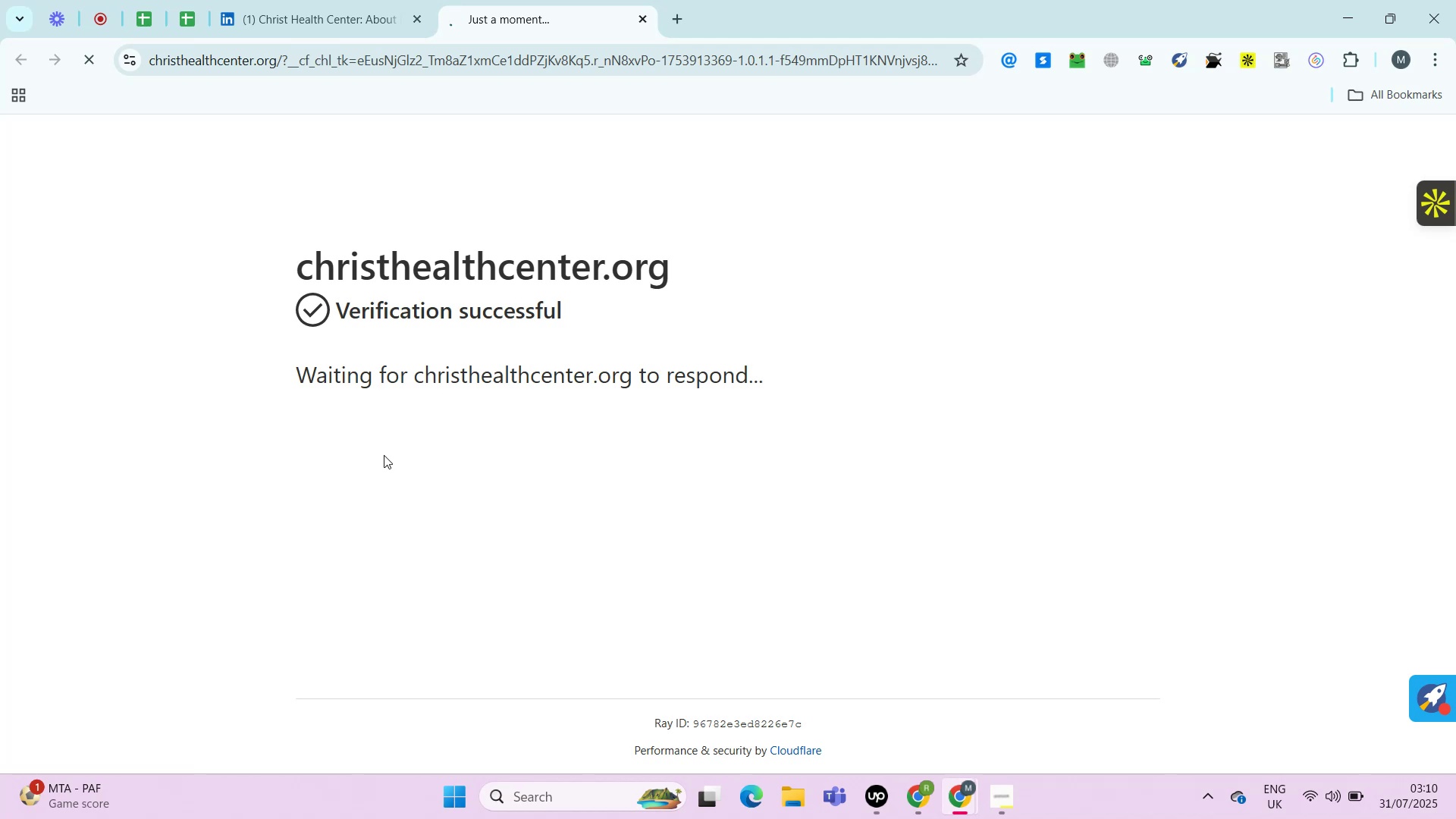 
key(Control+ControlRight)
 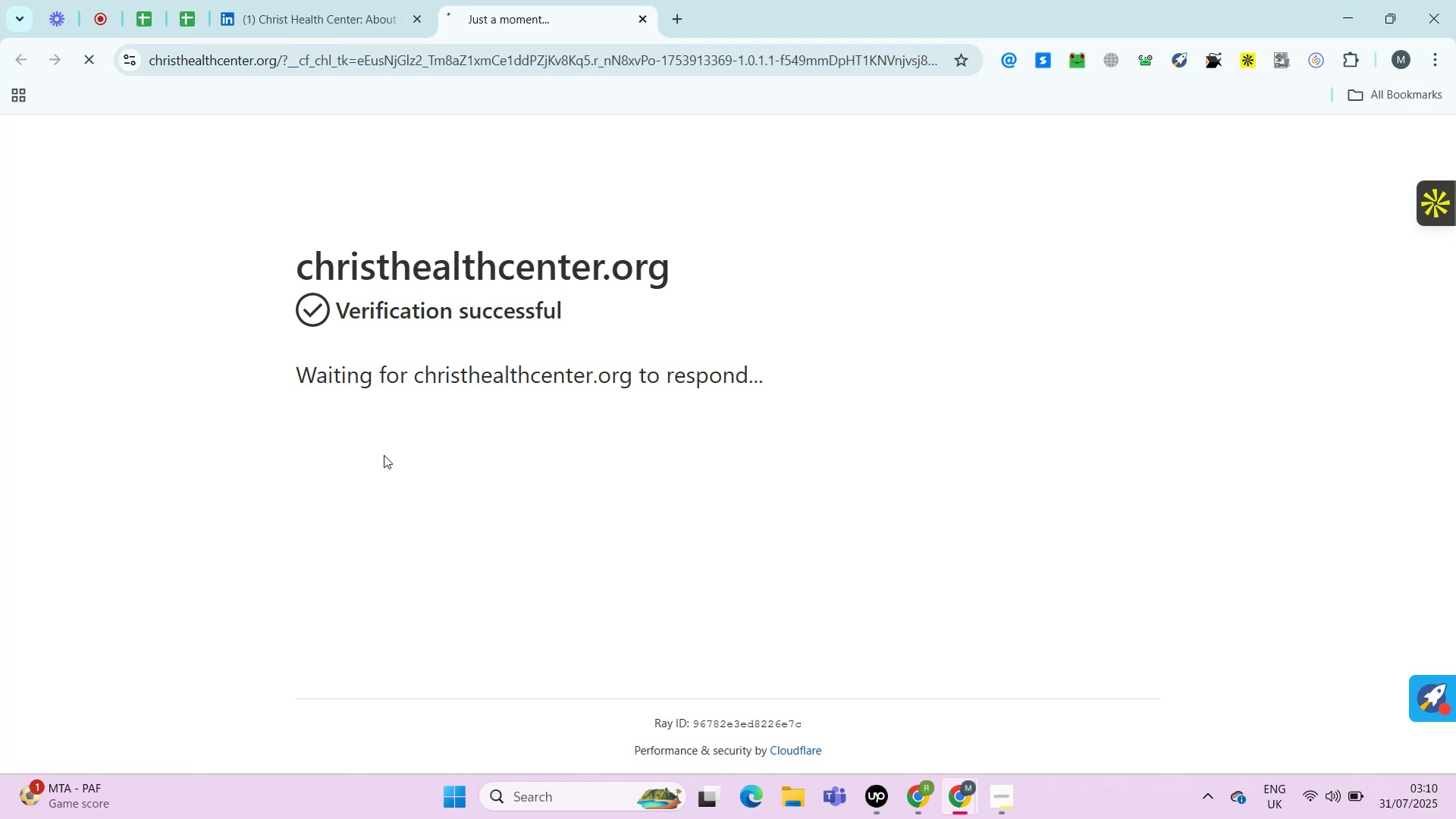 
key(Alt+Control+AltRight)
 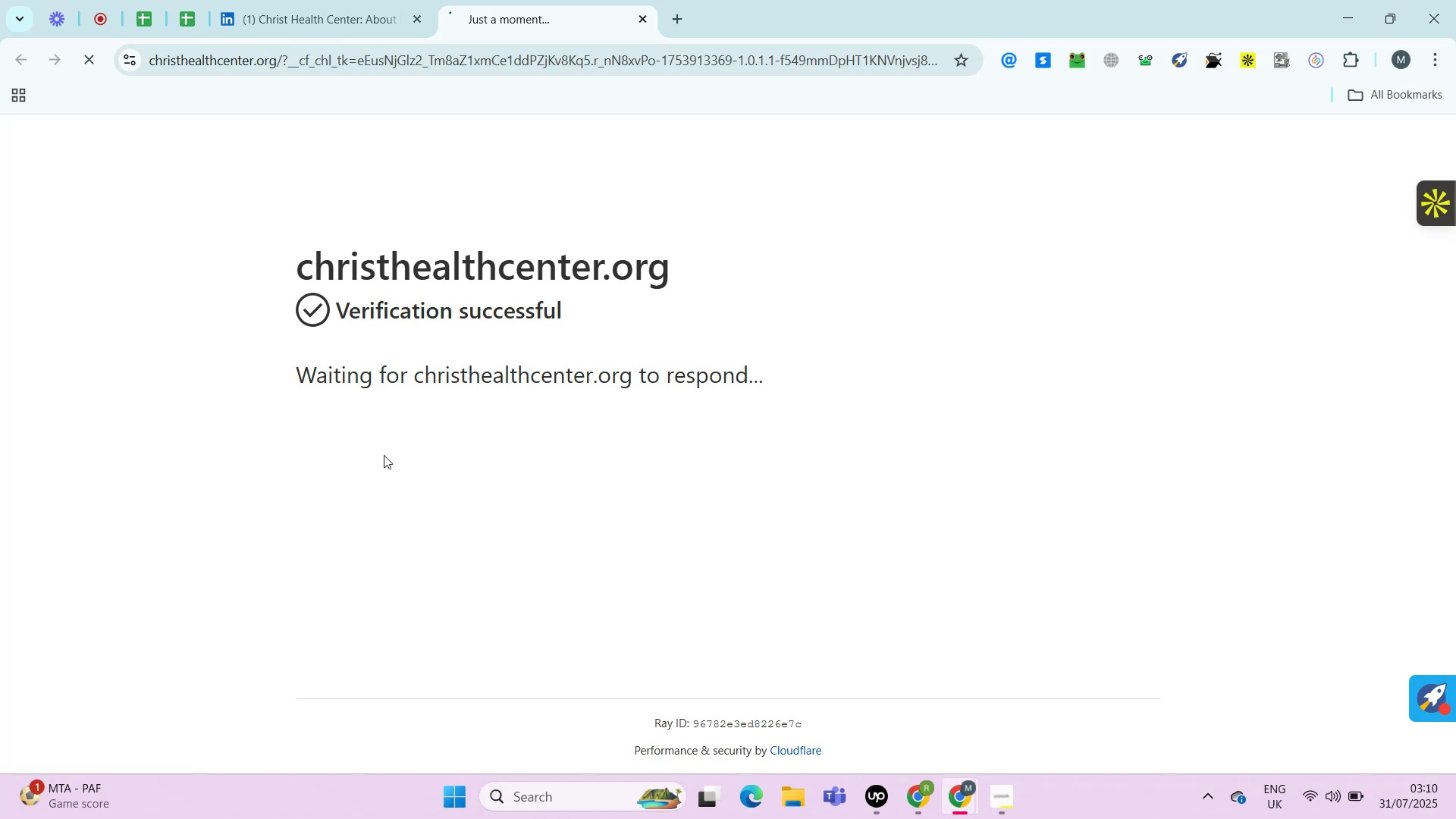 
key(Alt+Control+ControlRight)
 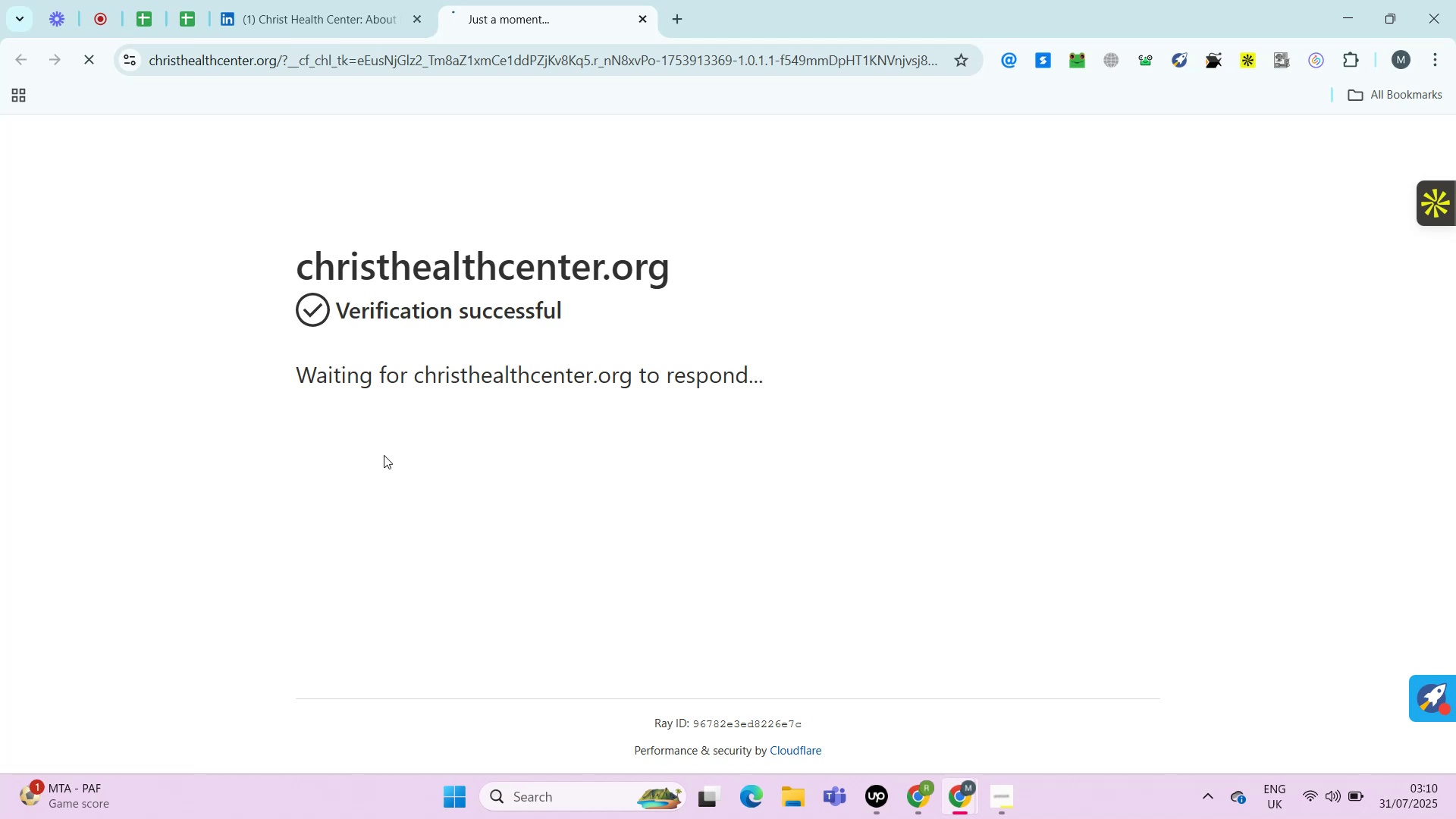 
key(Alt+Control+AltRight)
 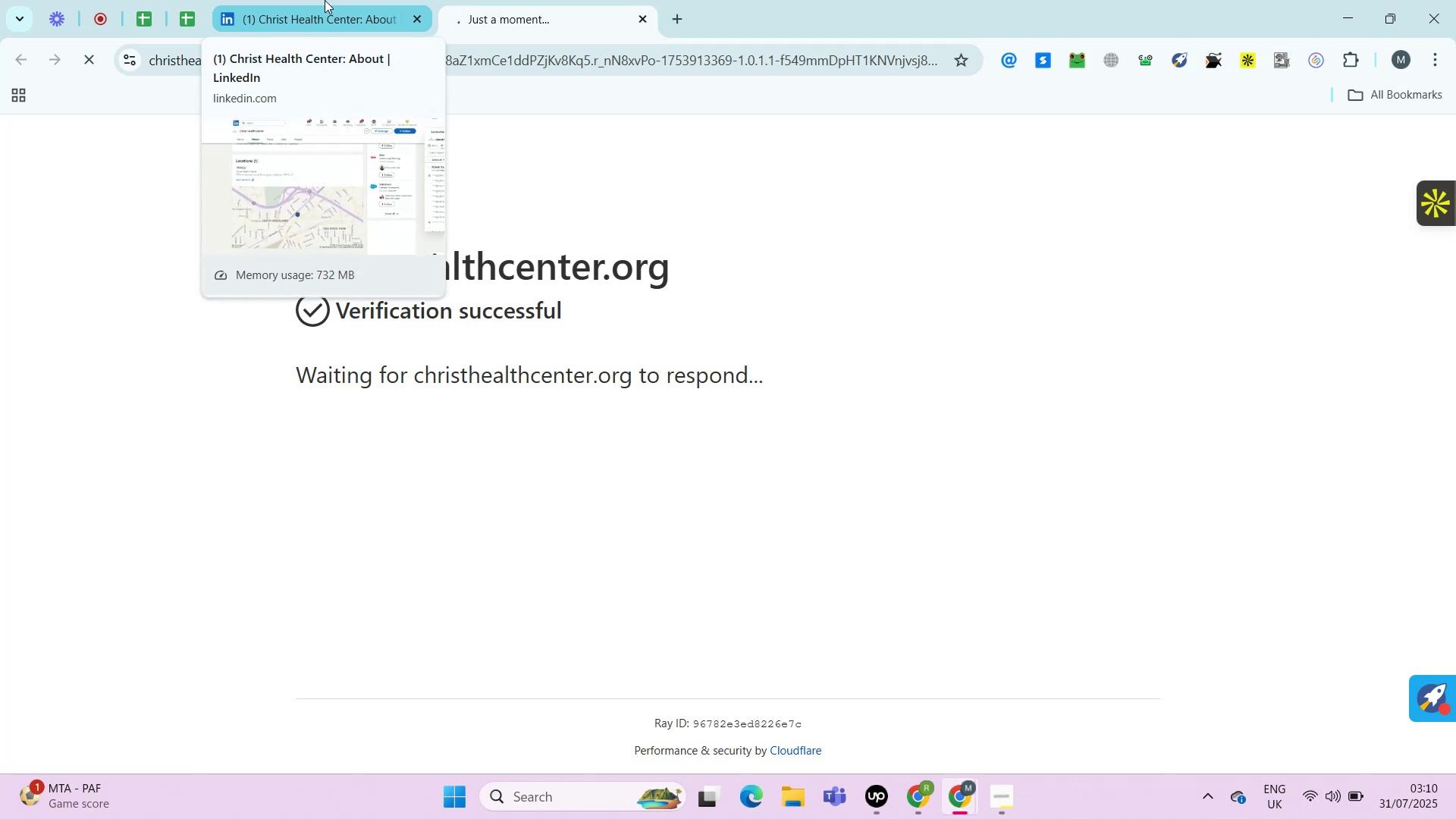 
wait(6.95)
 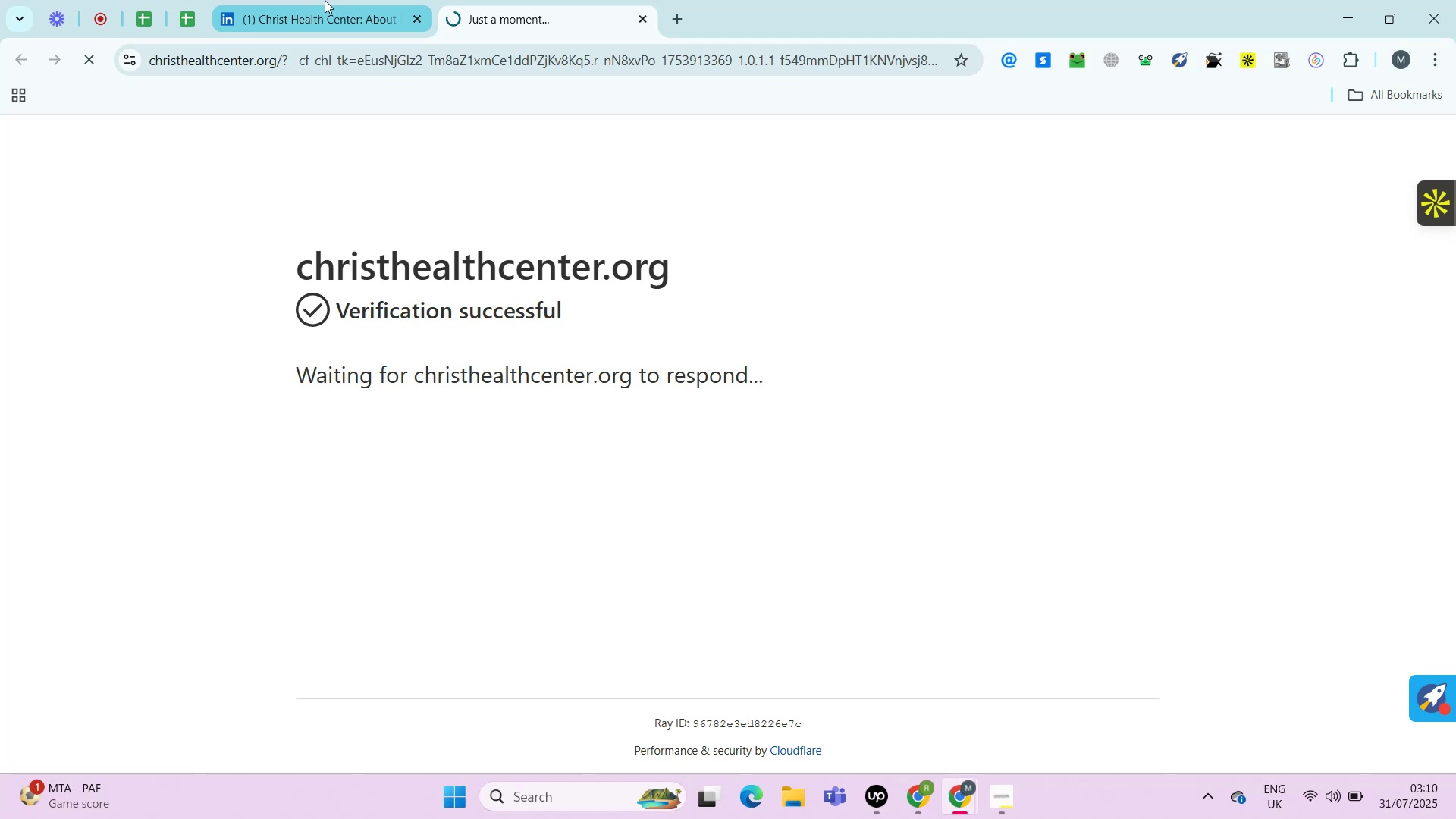 
left_click([325, 0])
 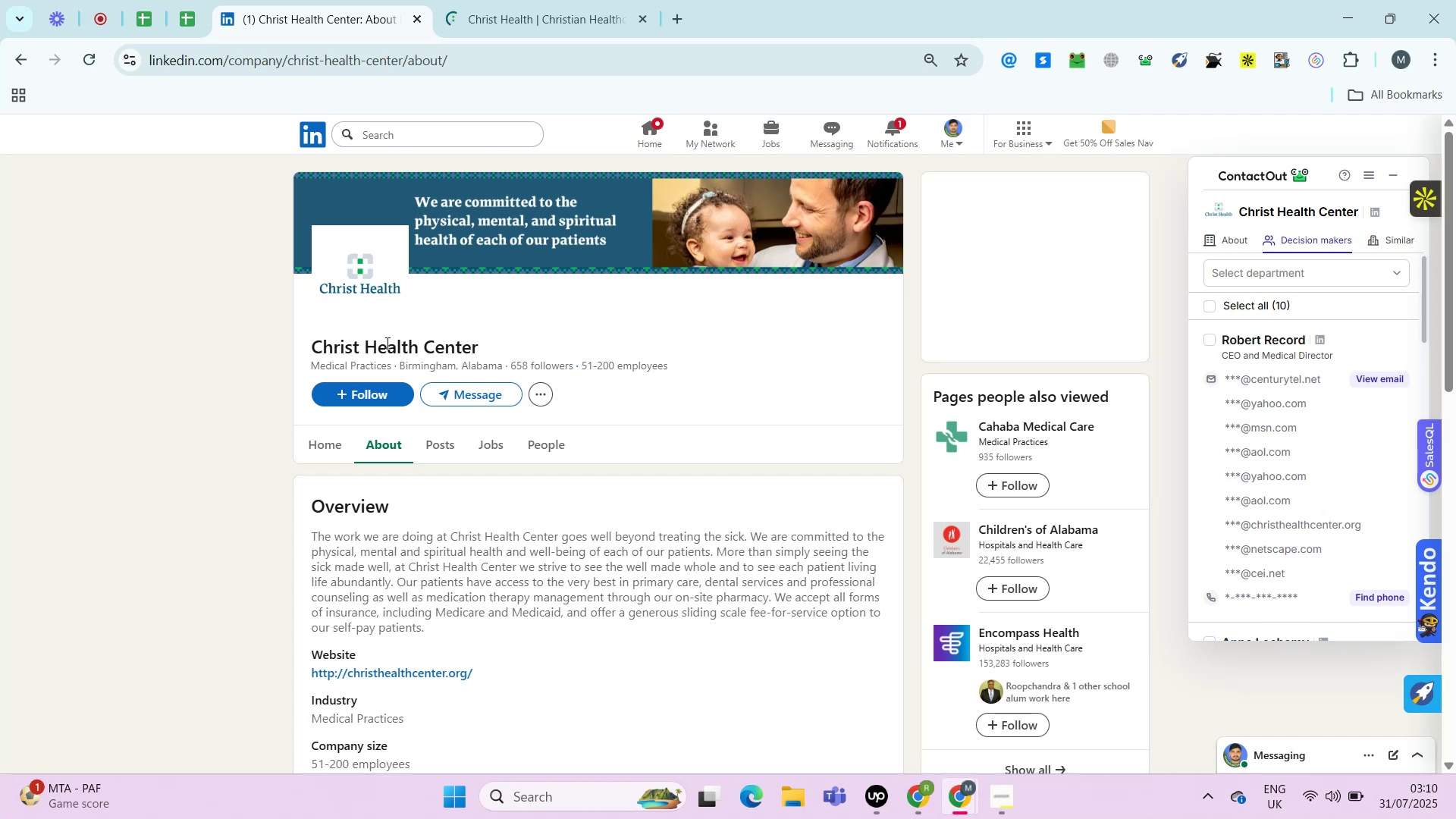 
wait(10.36)
 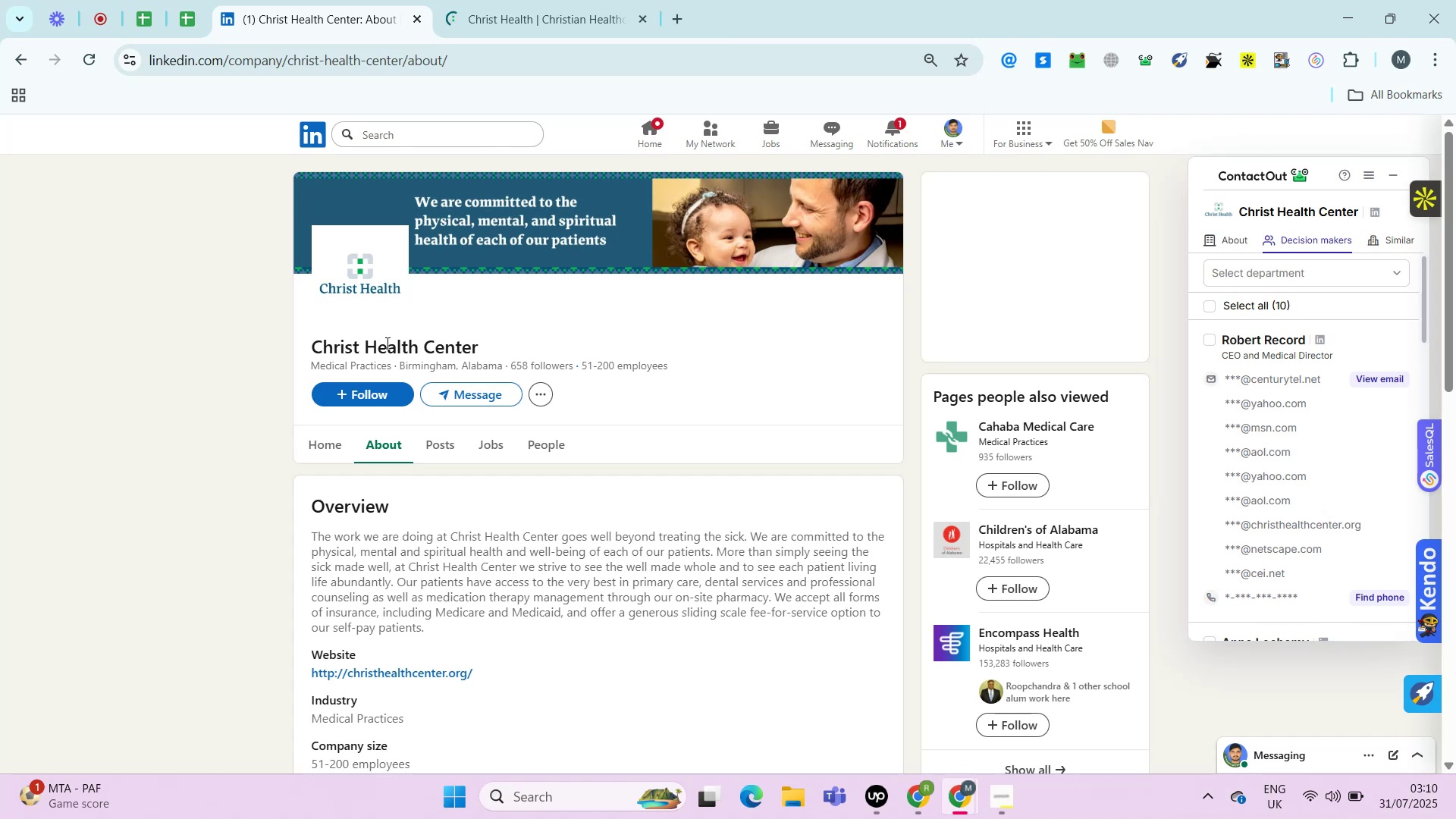 
mouse_move([311, 350])
 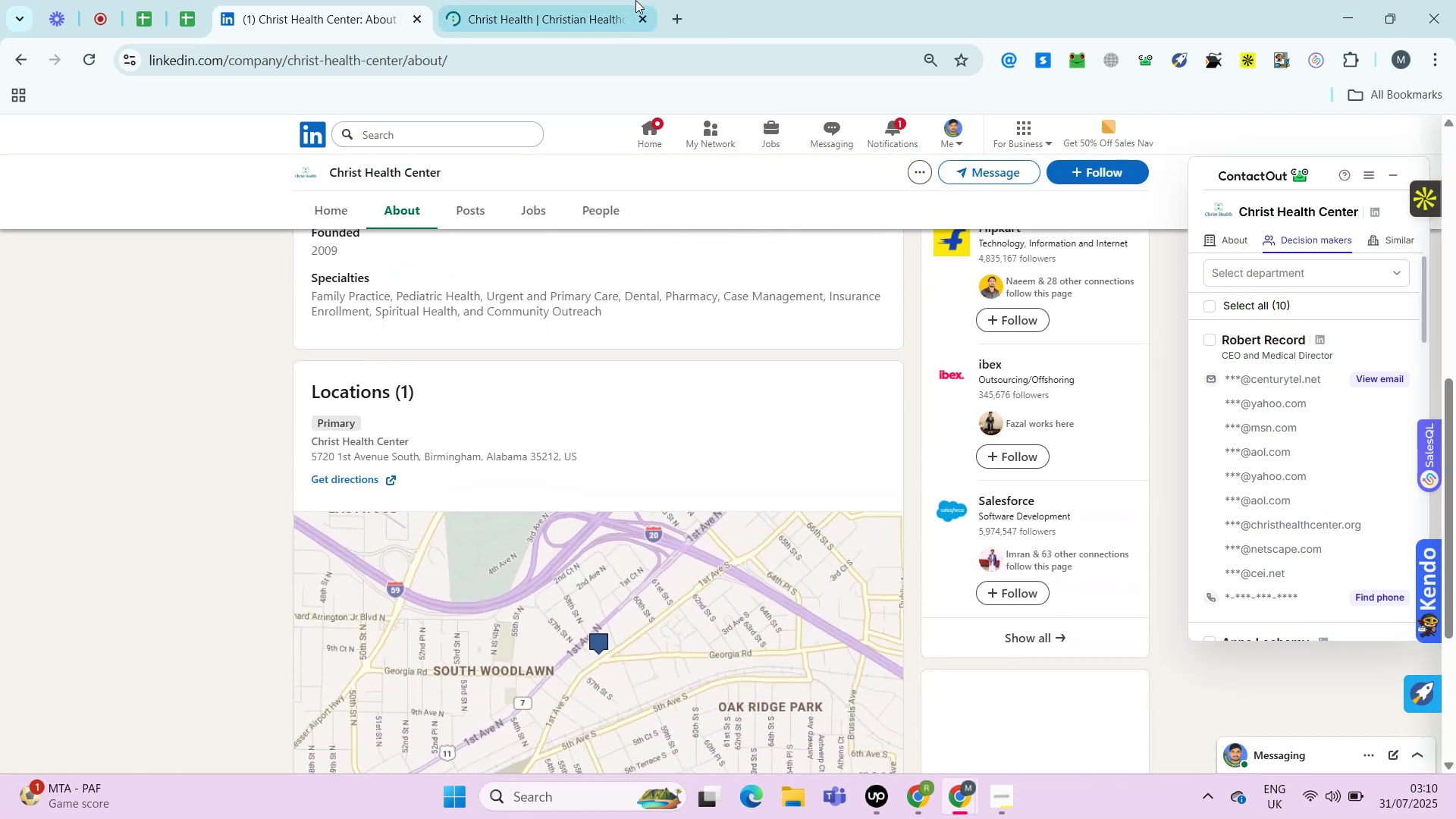 
left_click([636, 1])
 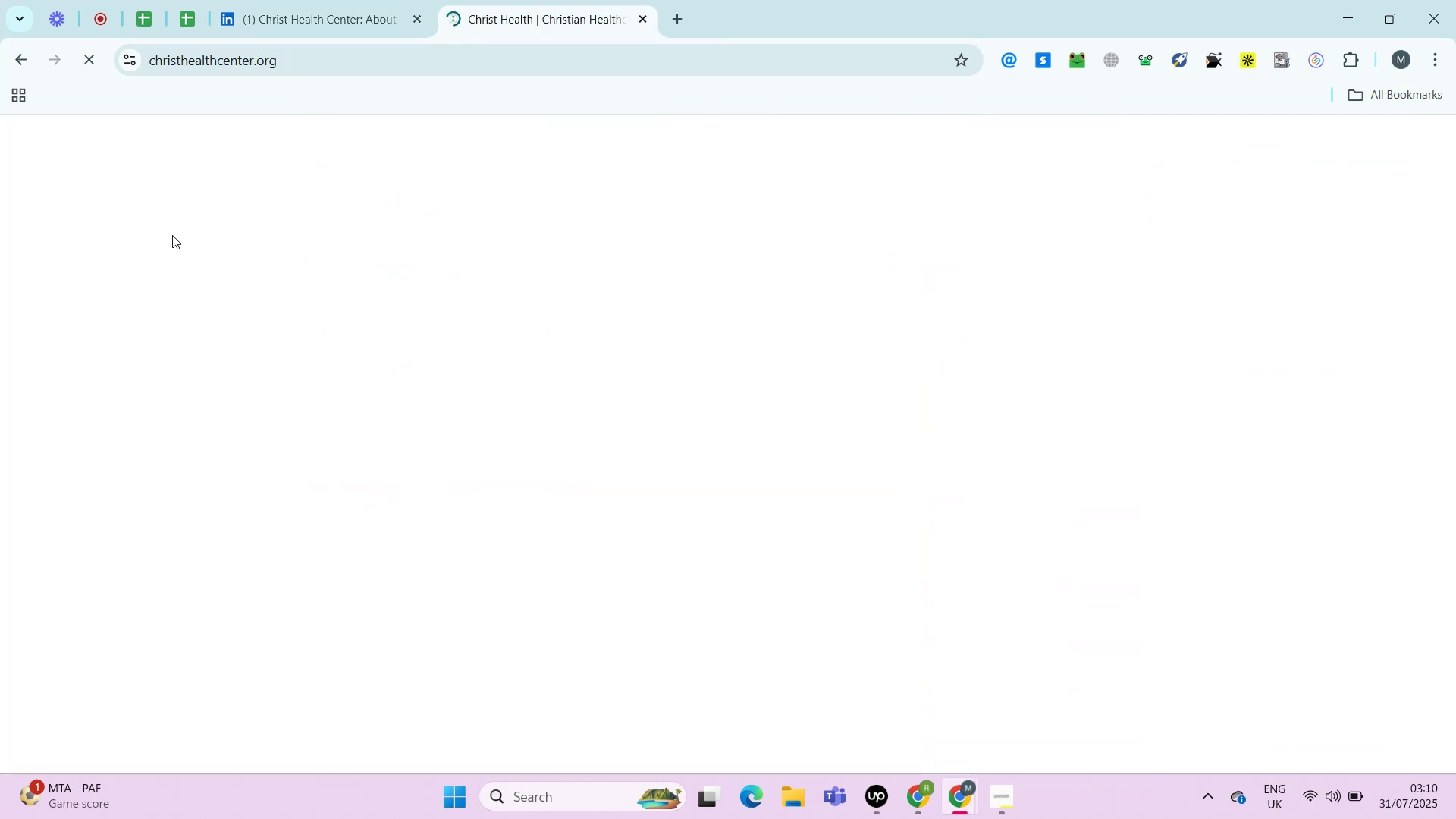 
wait(5.14)
 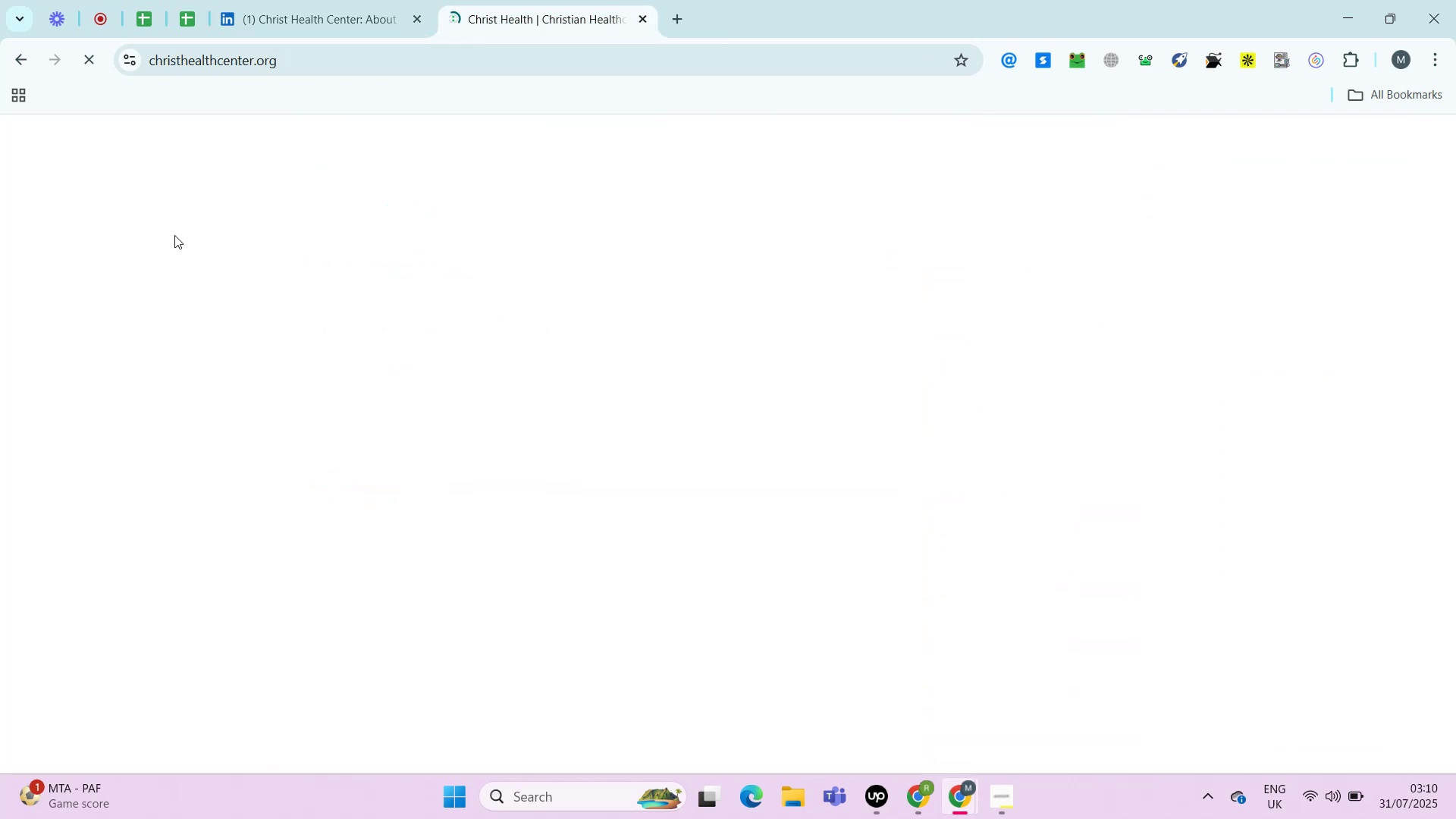 
key(Control+ControlRight)
 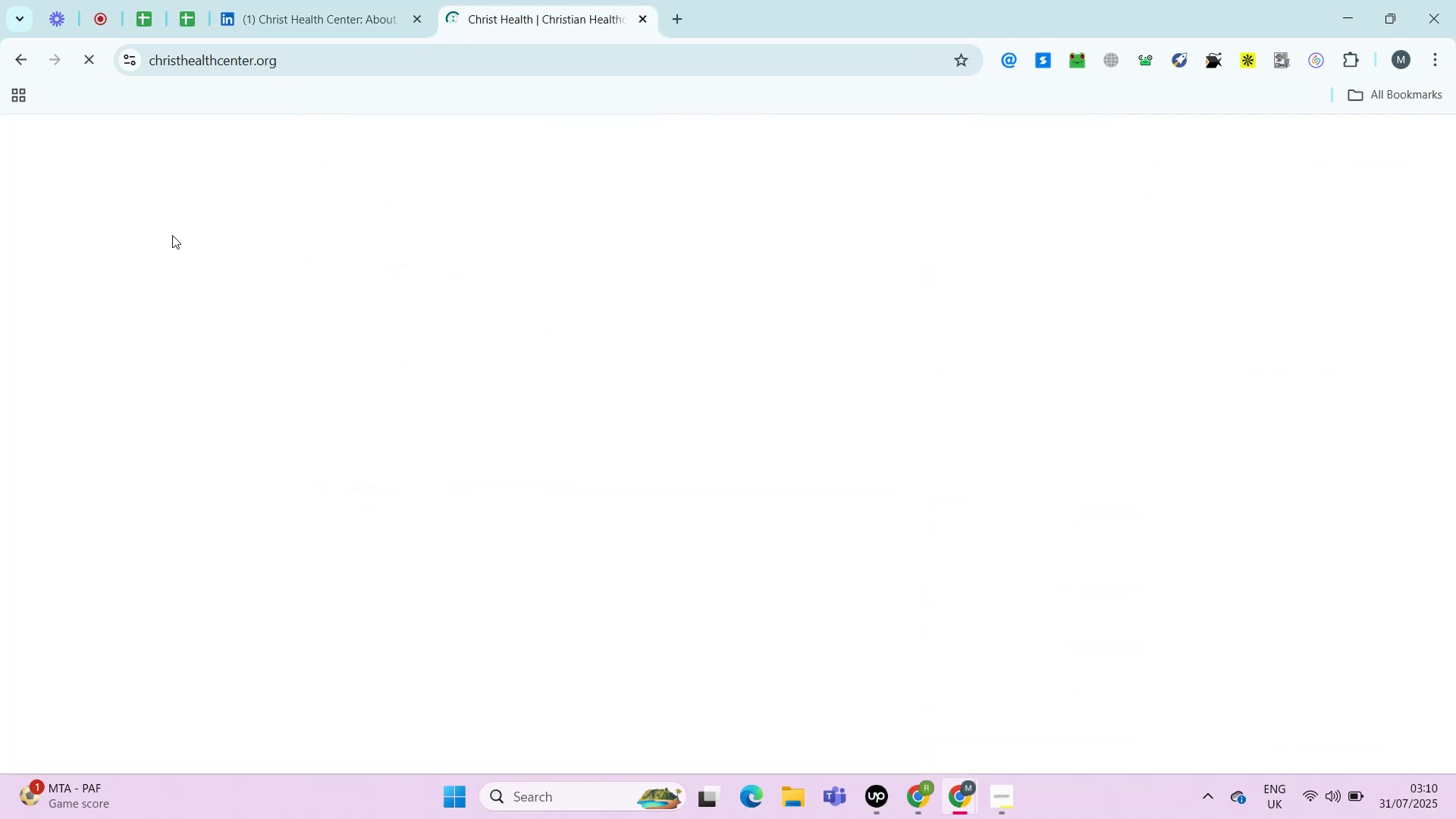 
key(Alt+Control+AltRight)
 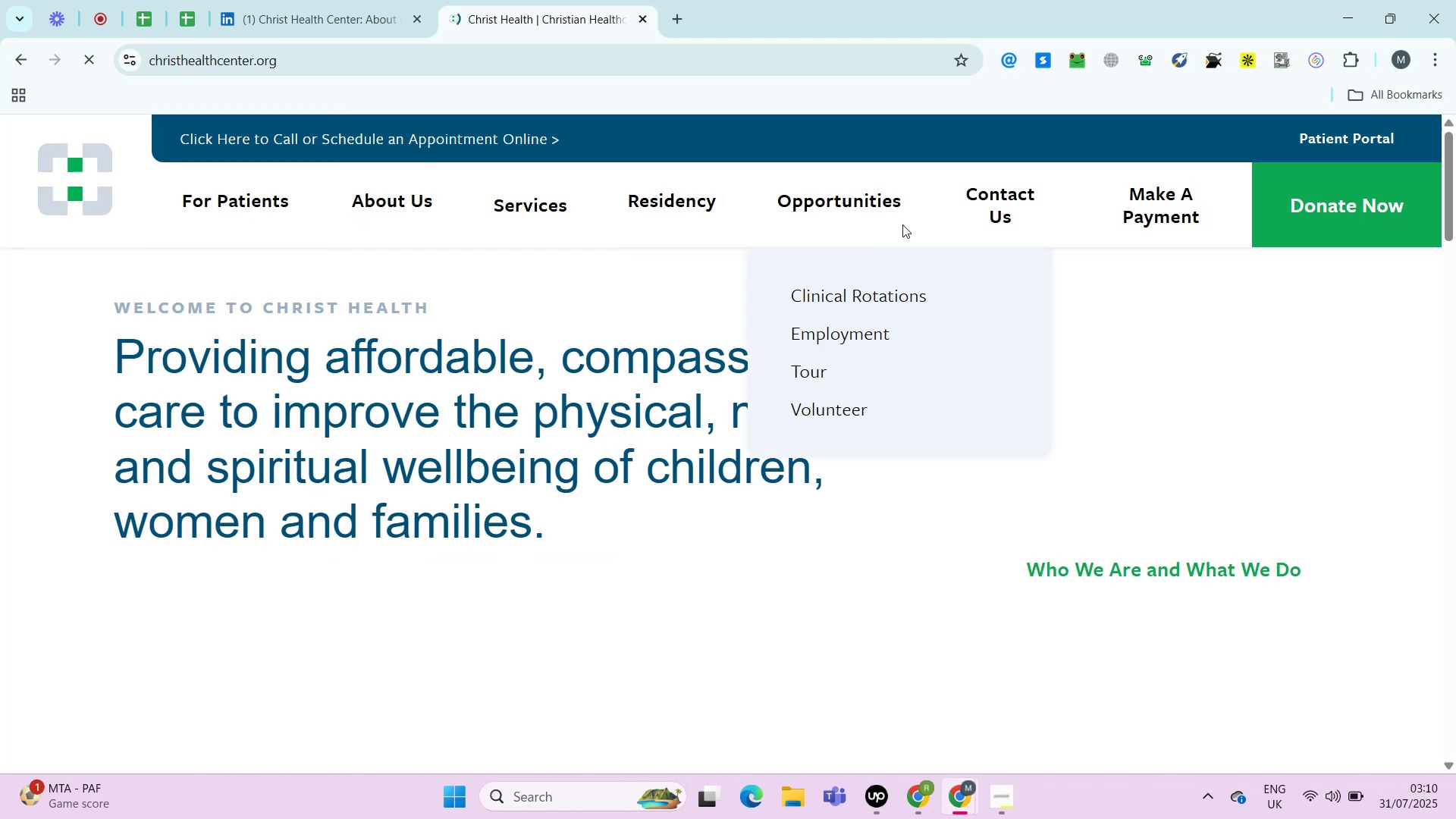 
right_click([1021, 202])
 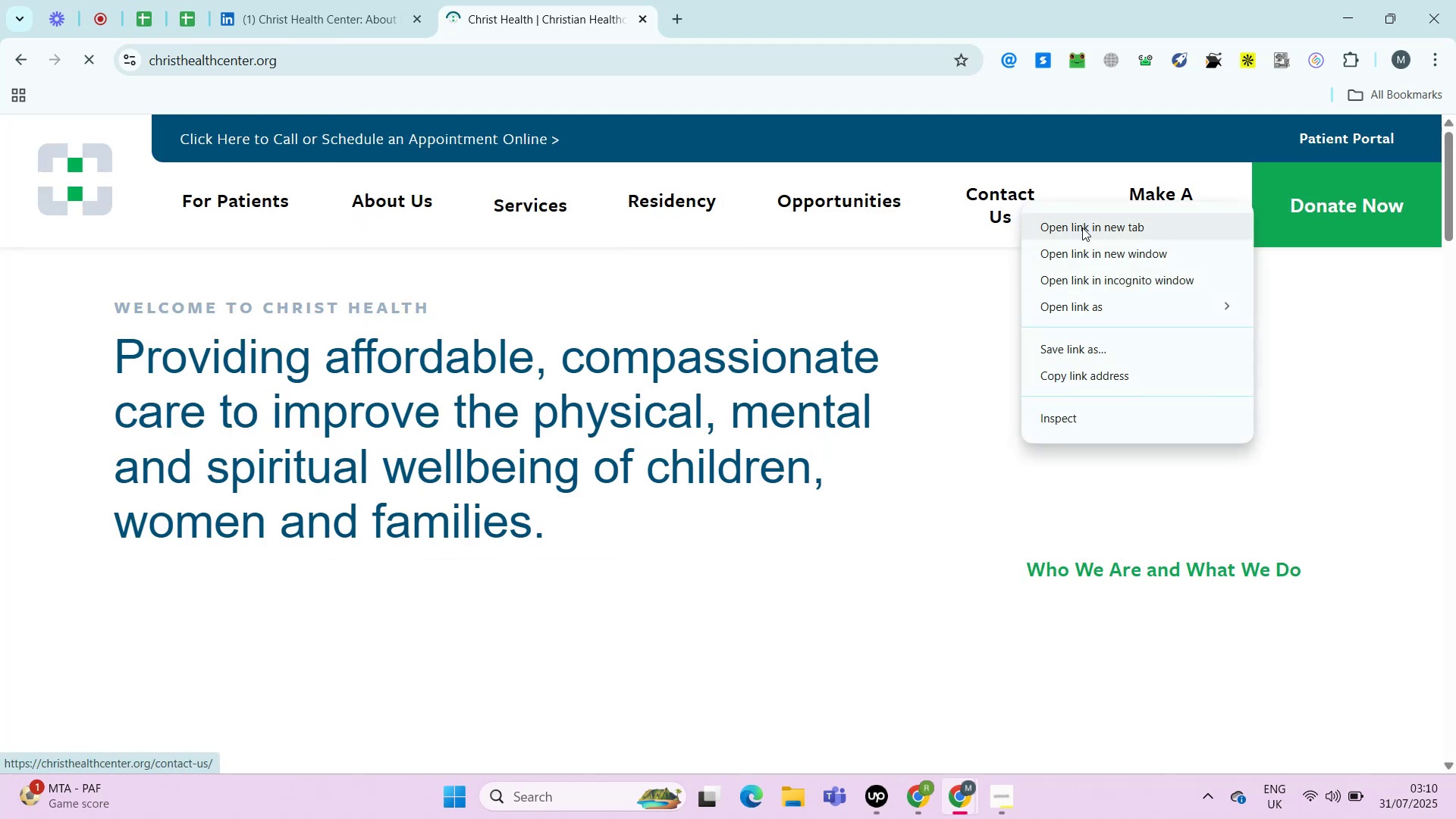 
left_click([1082, 228])
 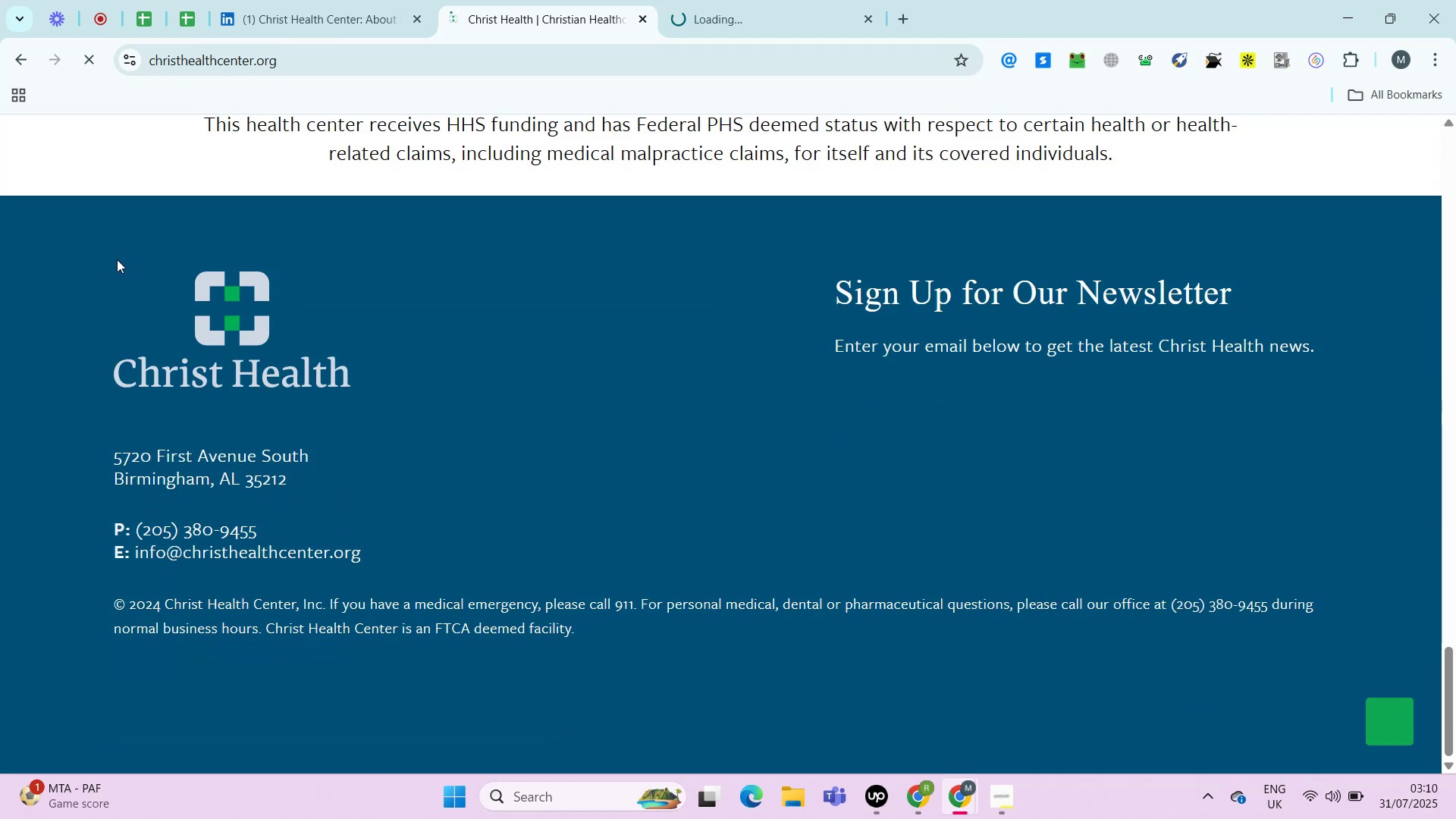 
wait(6.31)
 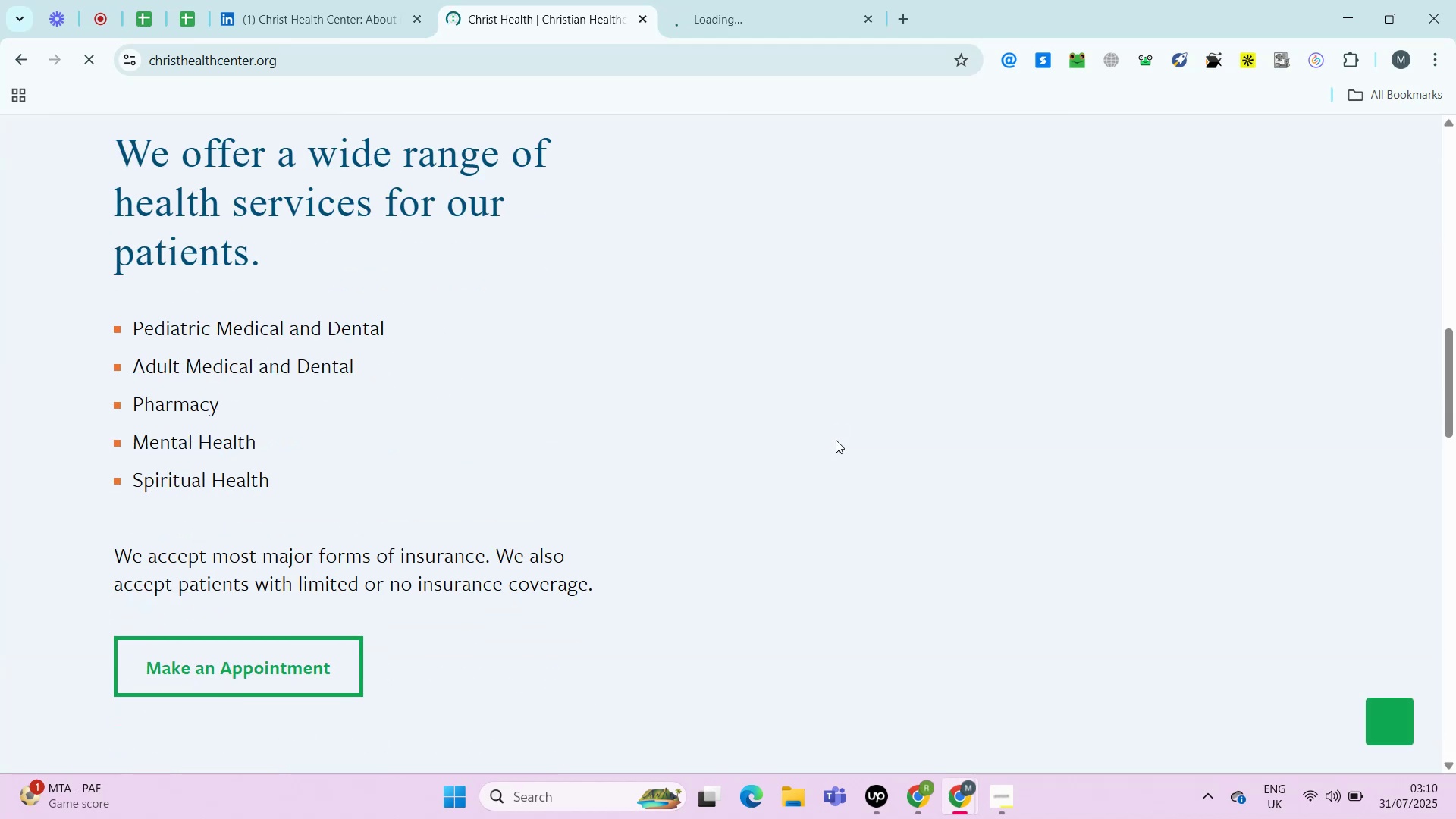 
left_click_drag(start_coordinate=[273, 524], to_coordinate=[138, 529])
 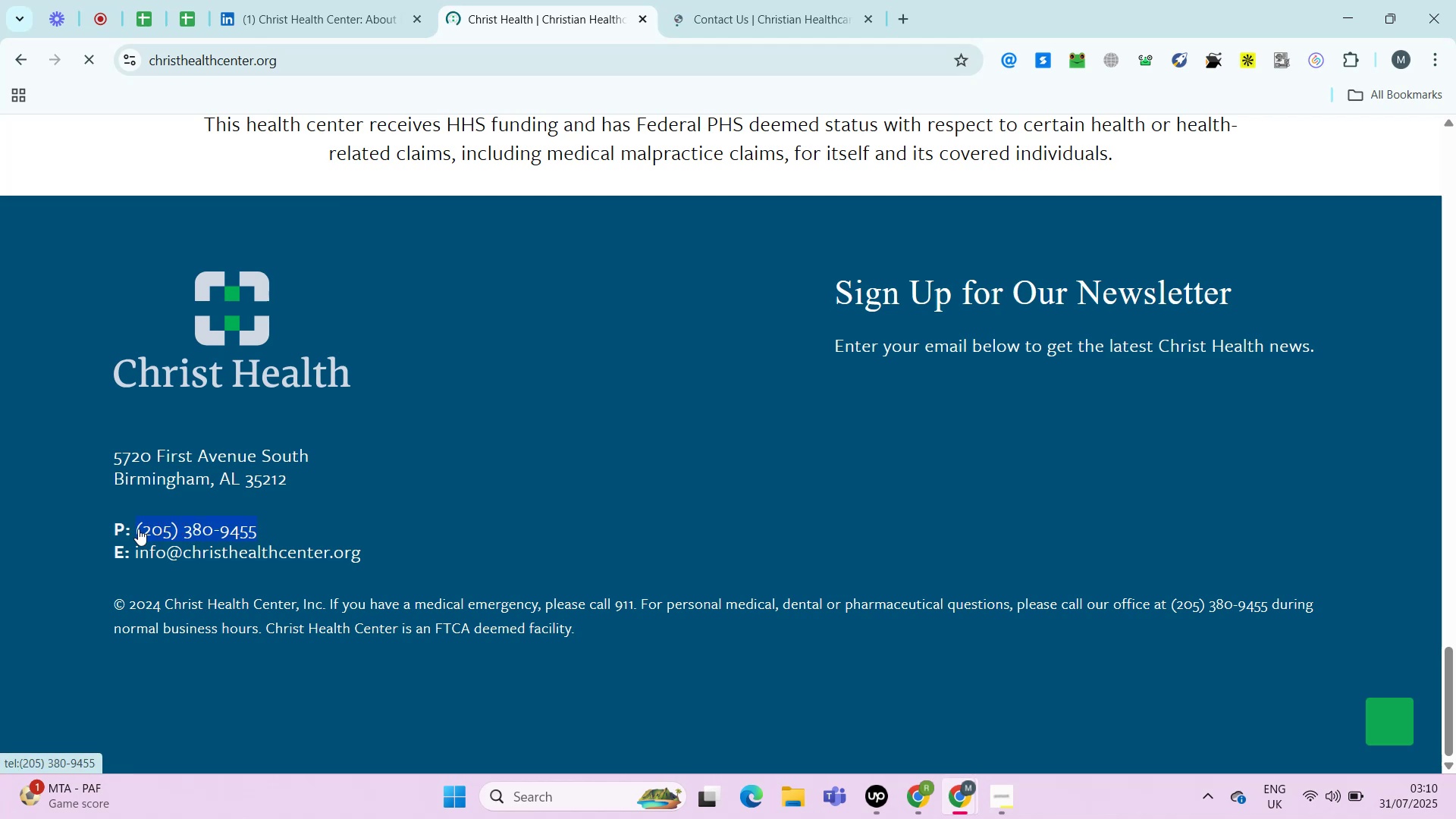 
key(Control+C)
 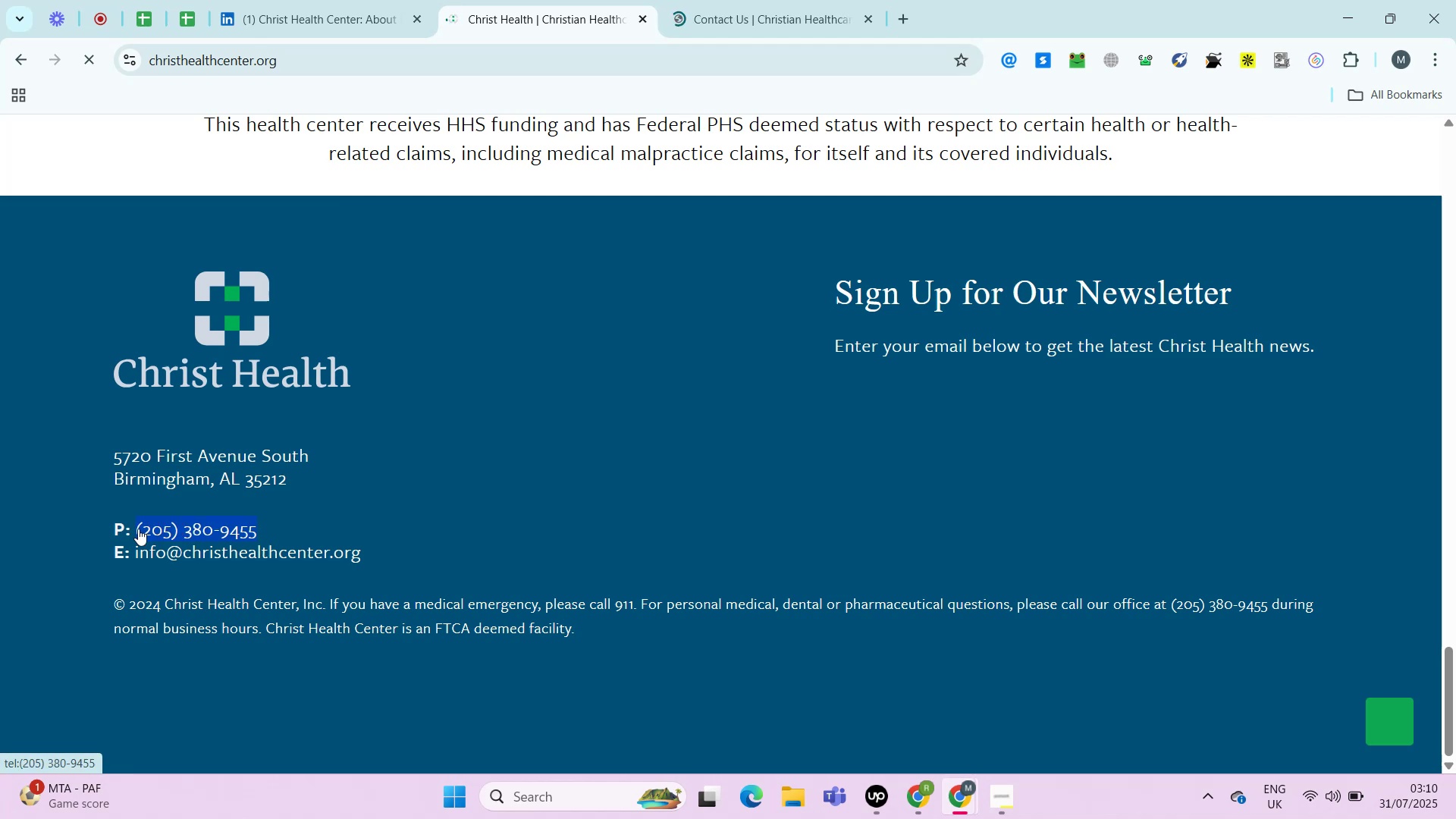 
key(Control+C)
 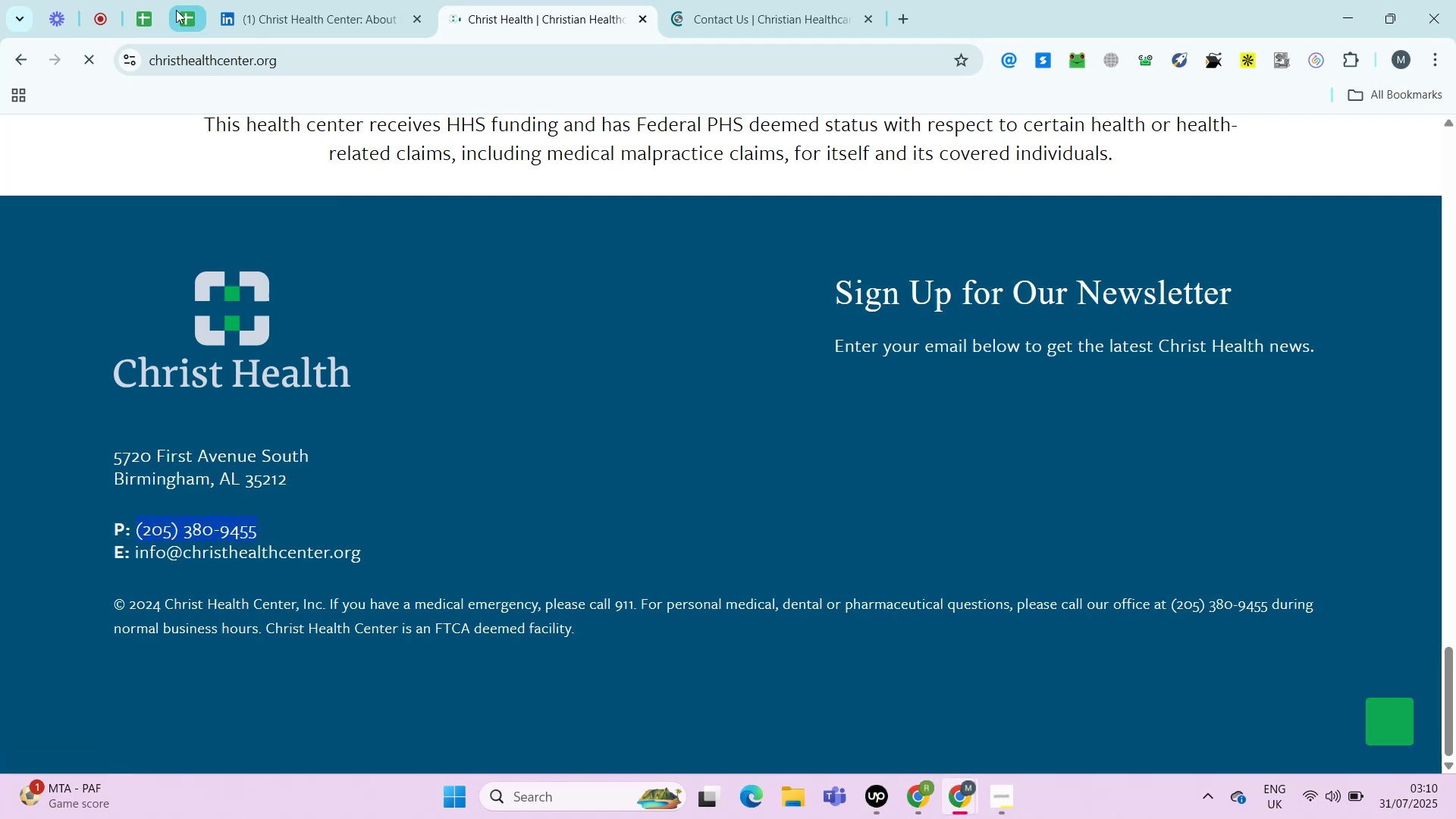 
left_click([176, 10])
 